 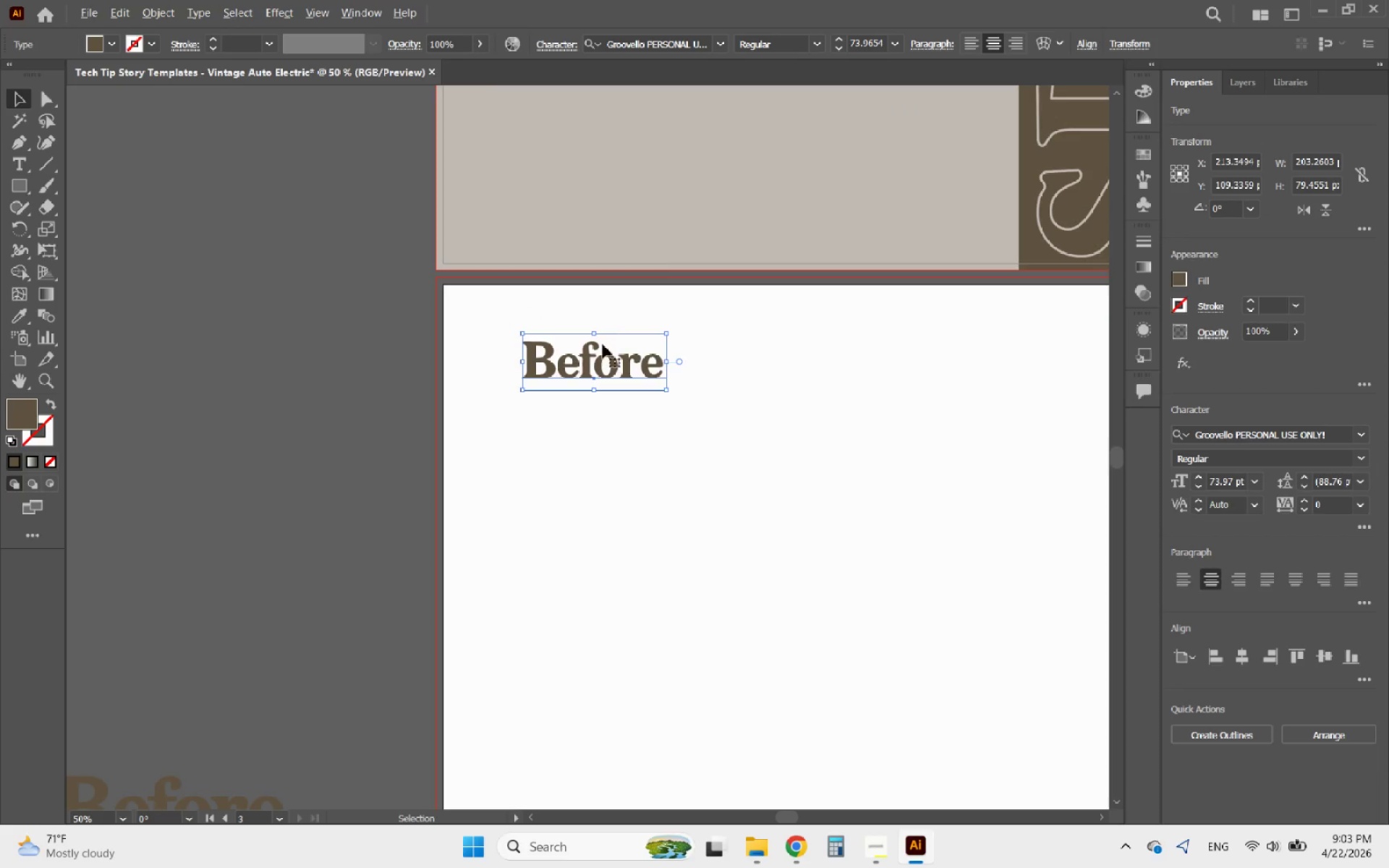 
double_click([603, 355])
 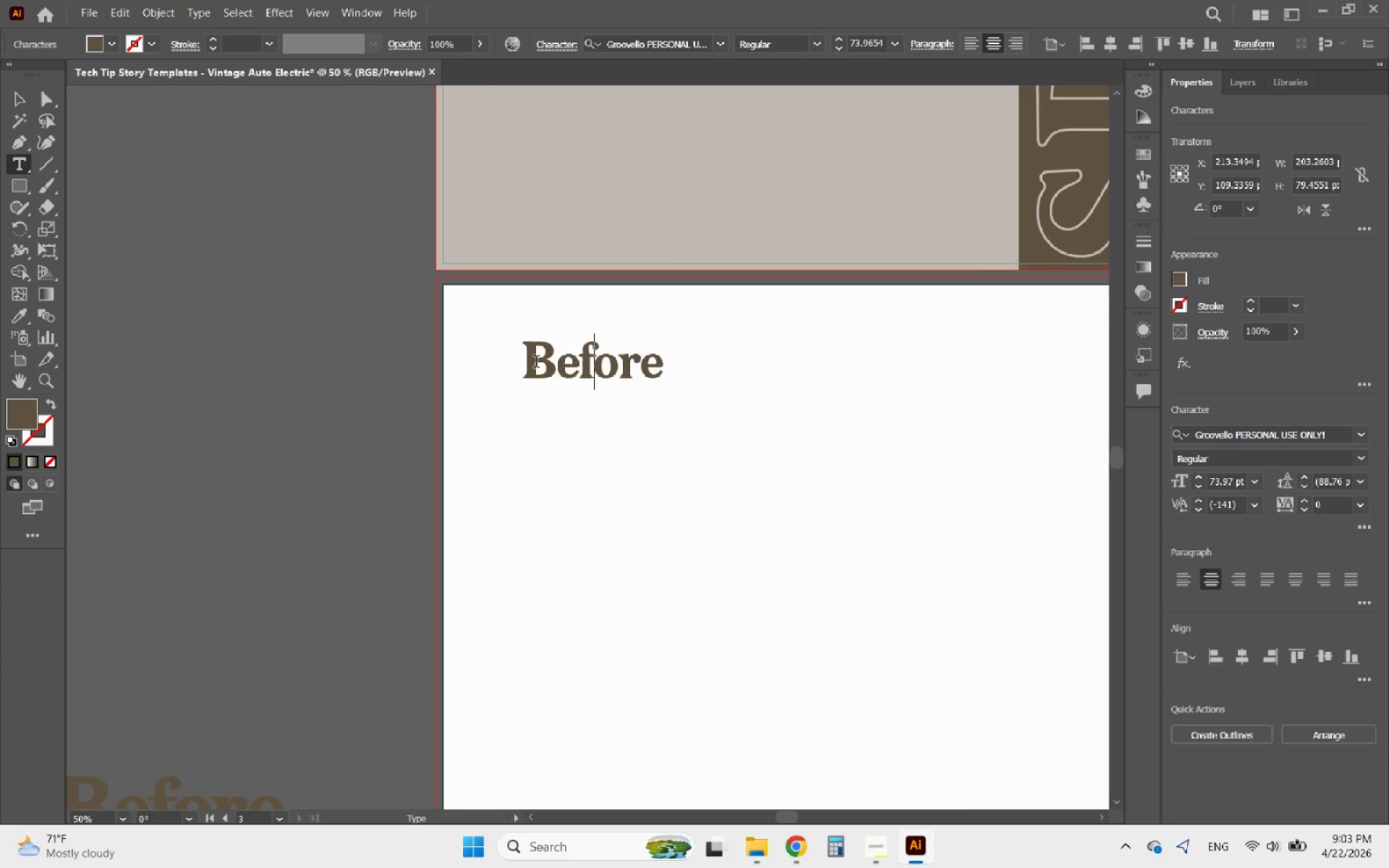 
scroll: coordinate [611, 328], scroll_direction: up, amount: 3.0
 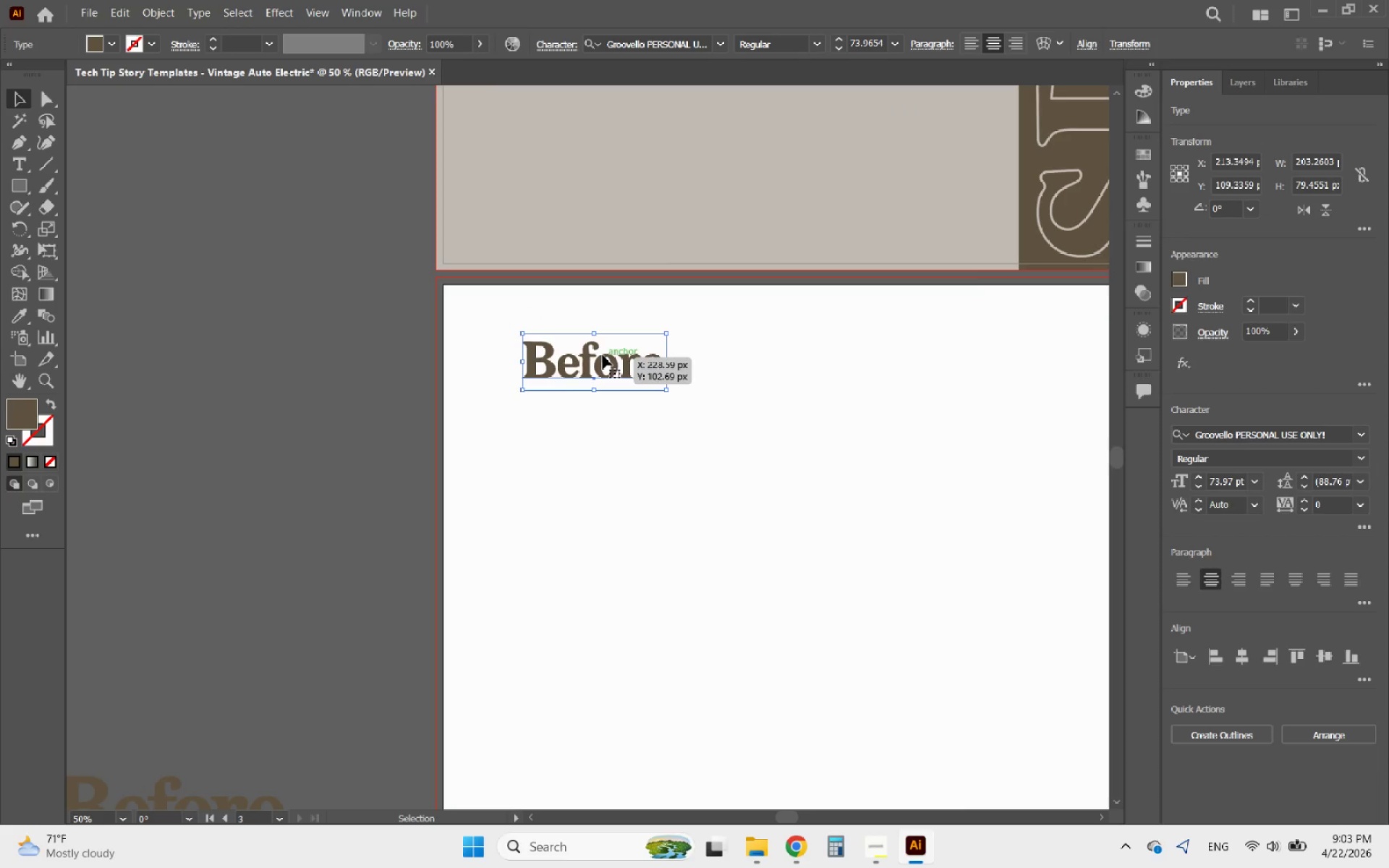 
left_click_drag(start_coordinate=[535, 363], to_coordinate=[693, 371])
 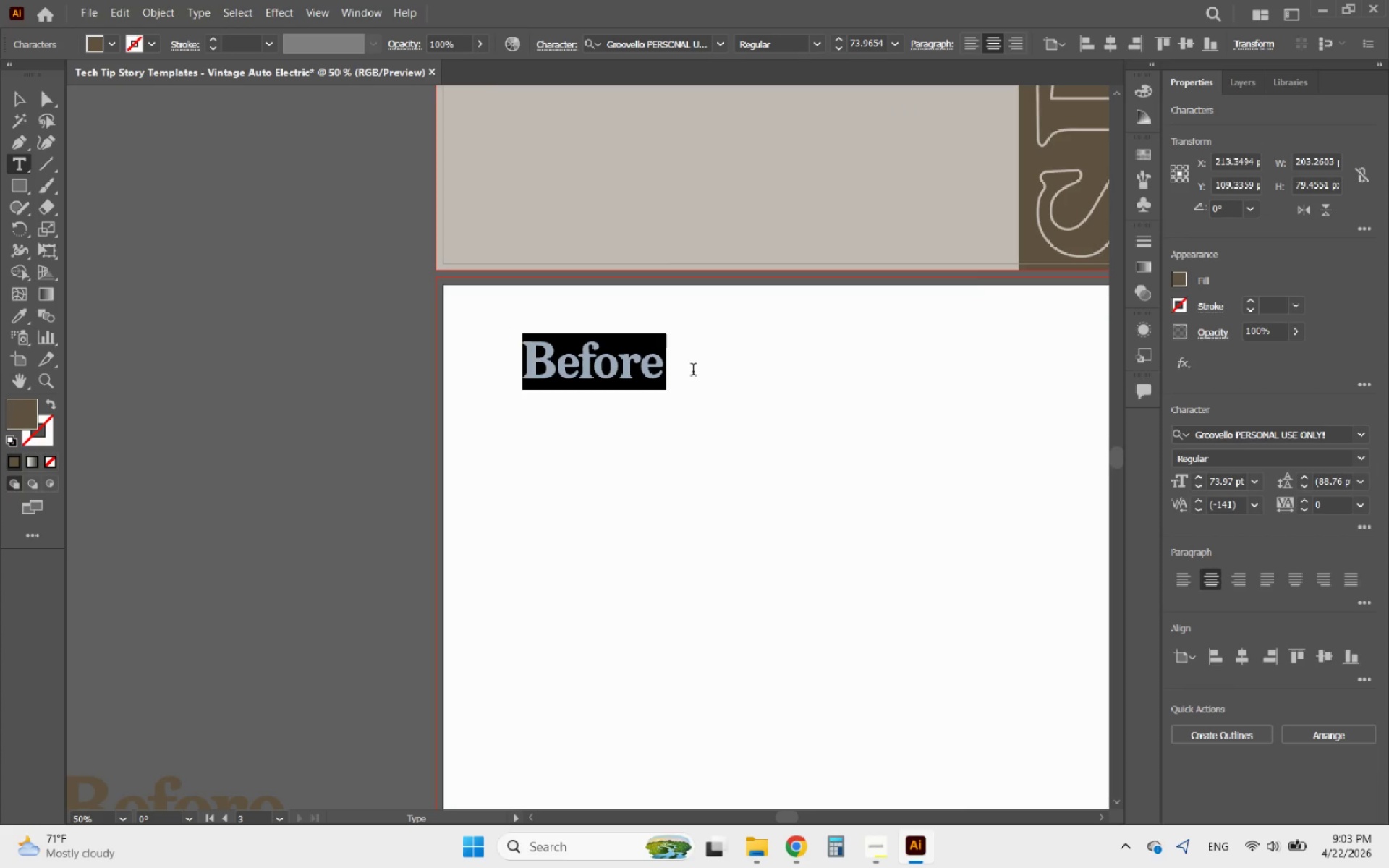 
key(Control+V)
 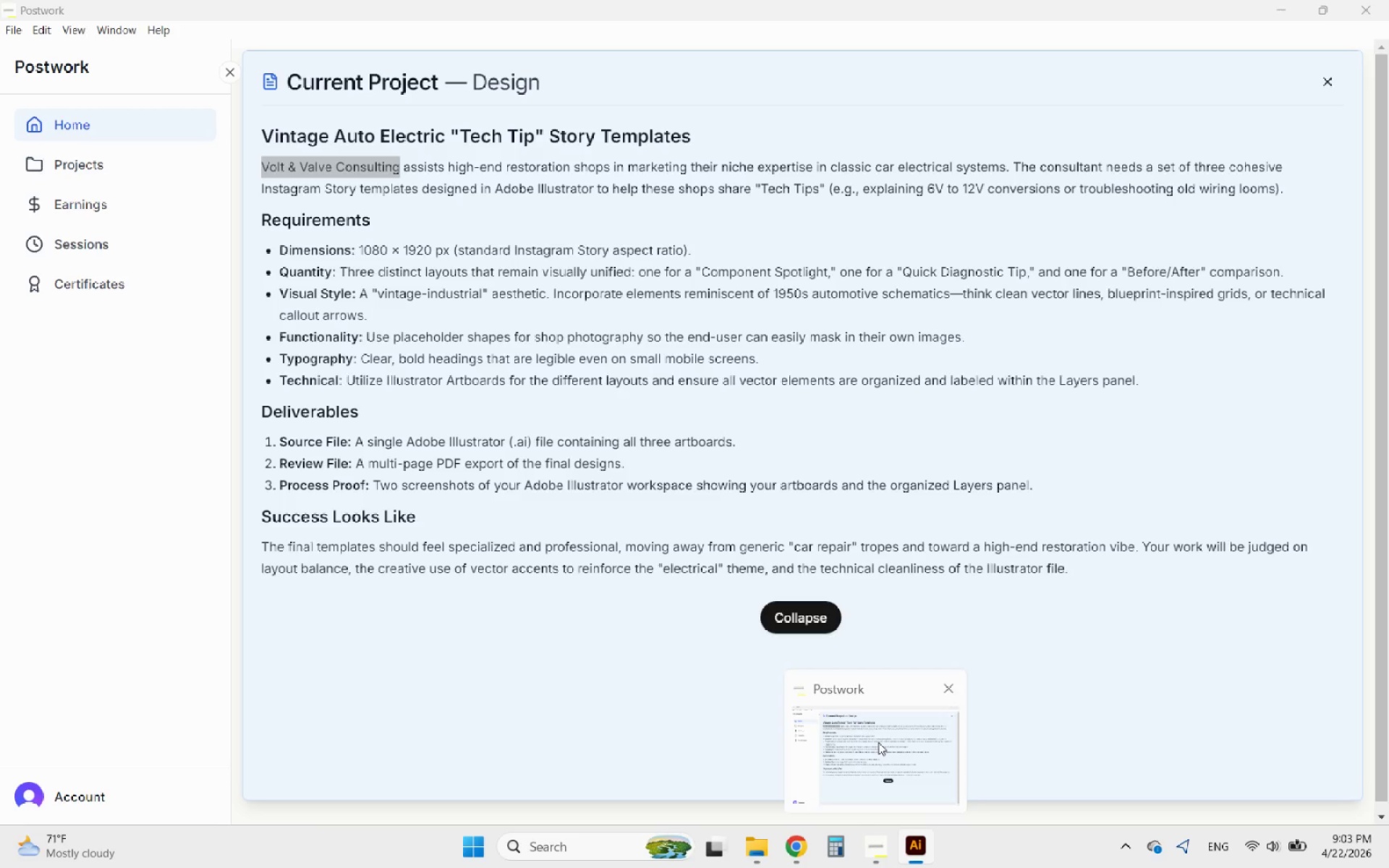 
wait(7.34)
 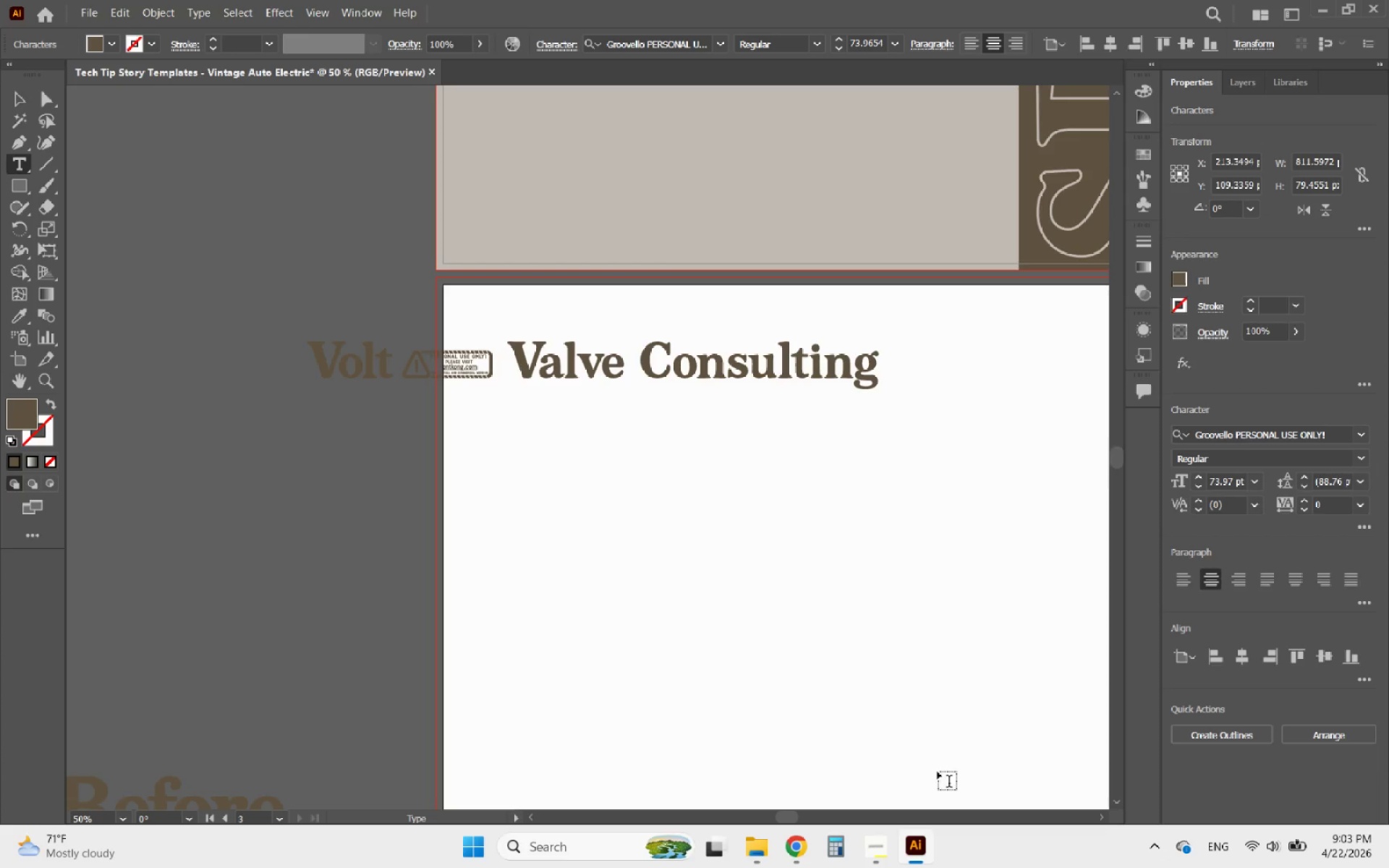 
left_click_drag(start_coordinate=[496, 369], to_coordinate=[417, 369])
 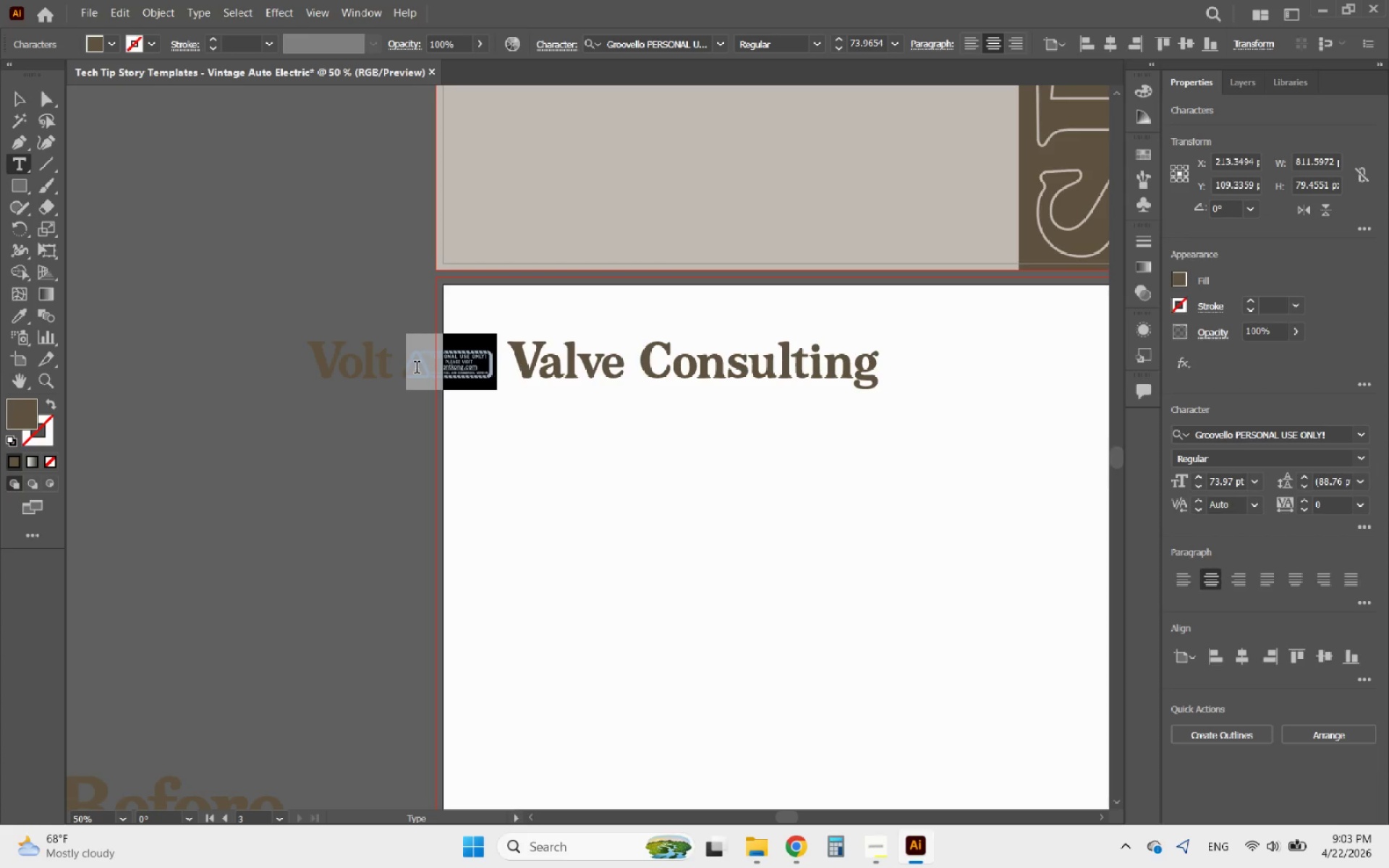 
type(and)
 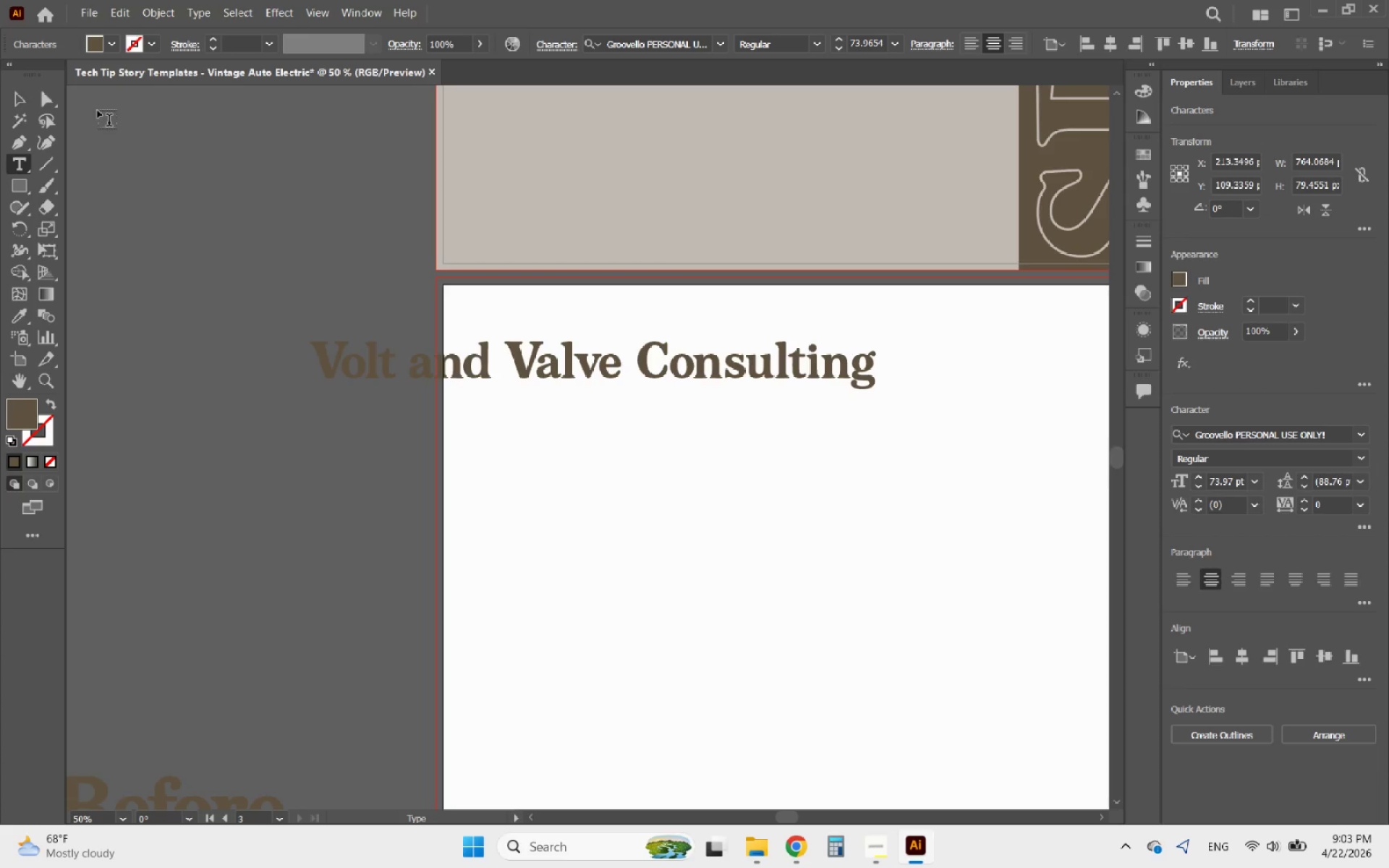 
left_click([25, 98])
 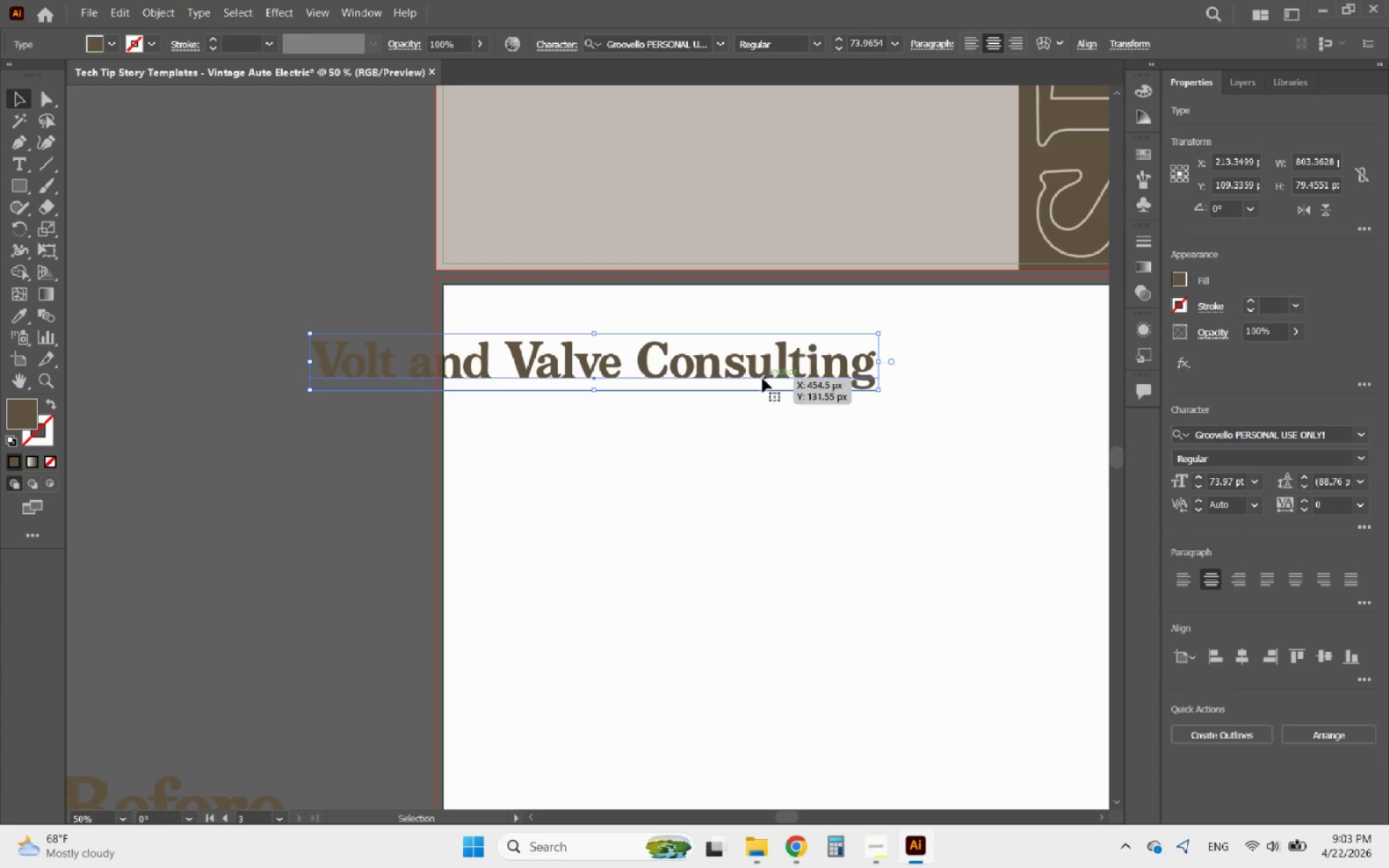 
left_click_drag(start_coordinate=[759, 376], to_coordinate=[945, 363])
 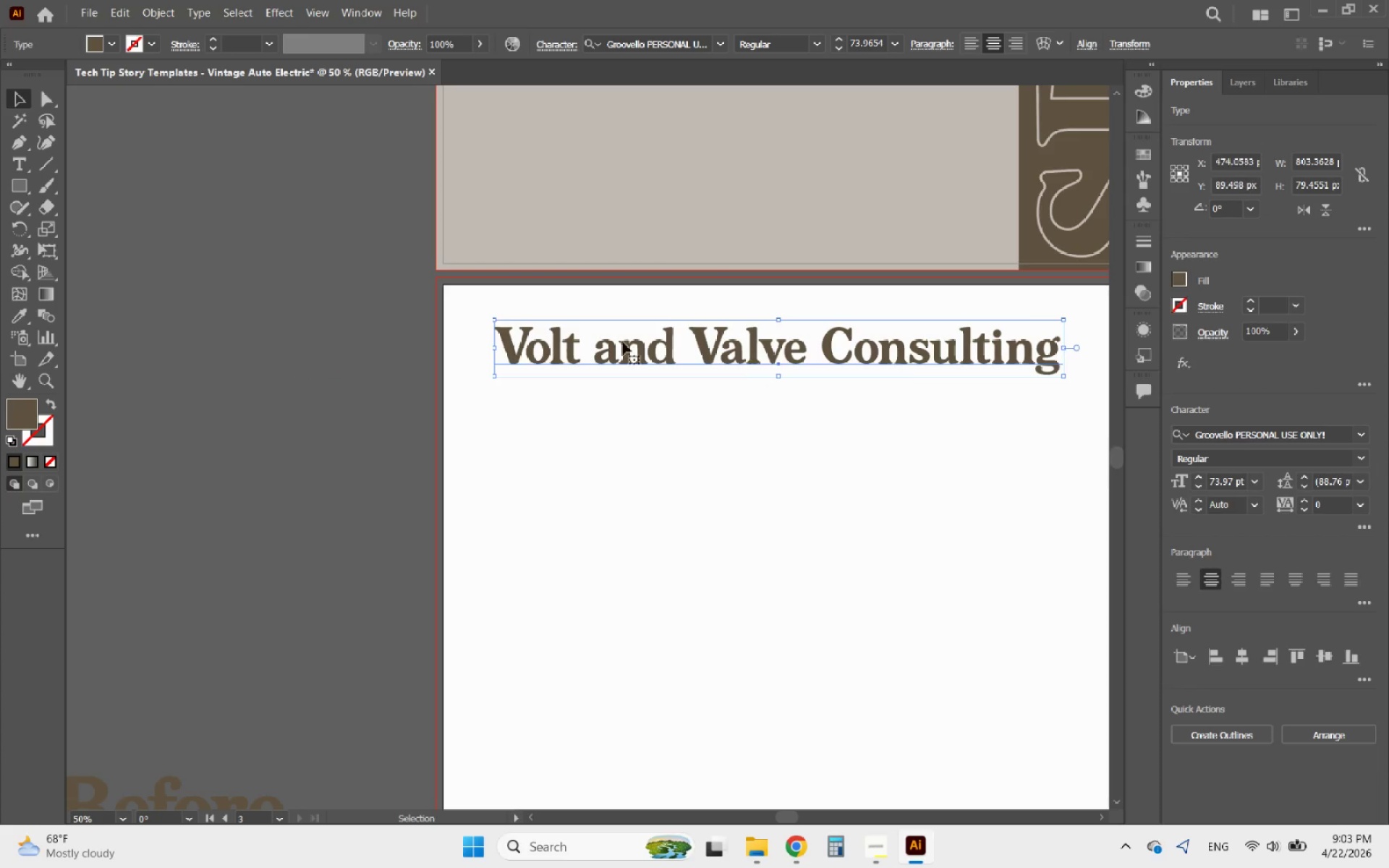 
hold_key(key=AltLeft, duration=1.58)
scroll: coordinate [348, 297], scroll_direction: down, amount: 3.0
 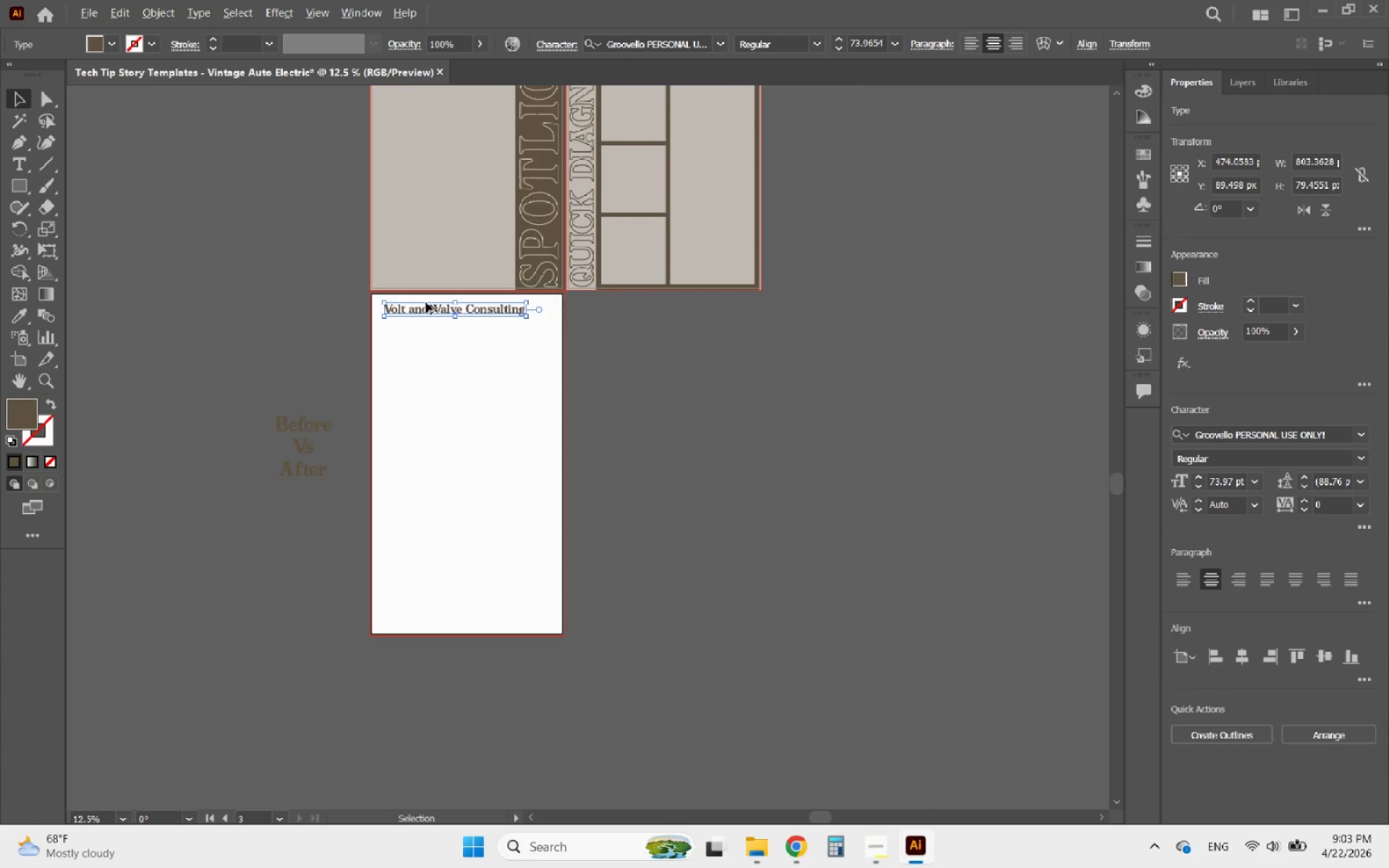 
hold_key(key=ShiftLeft, duration=1.41)
 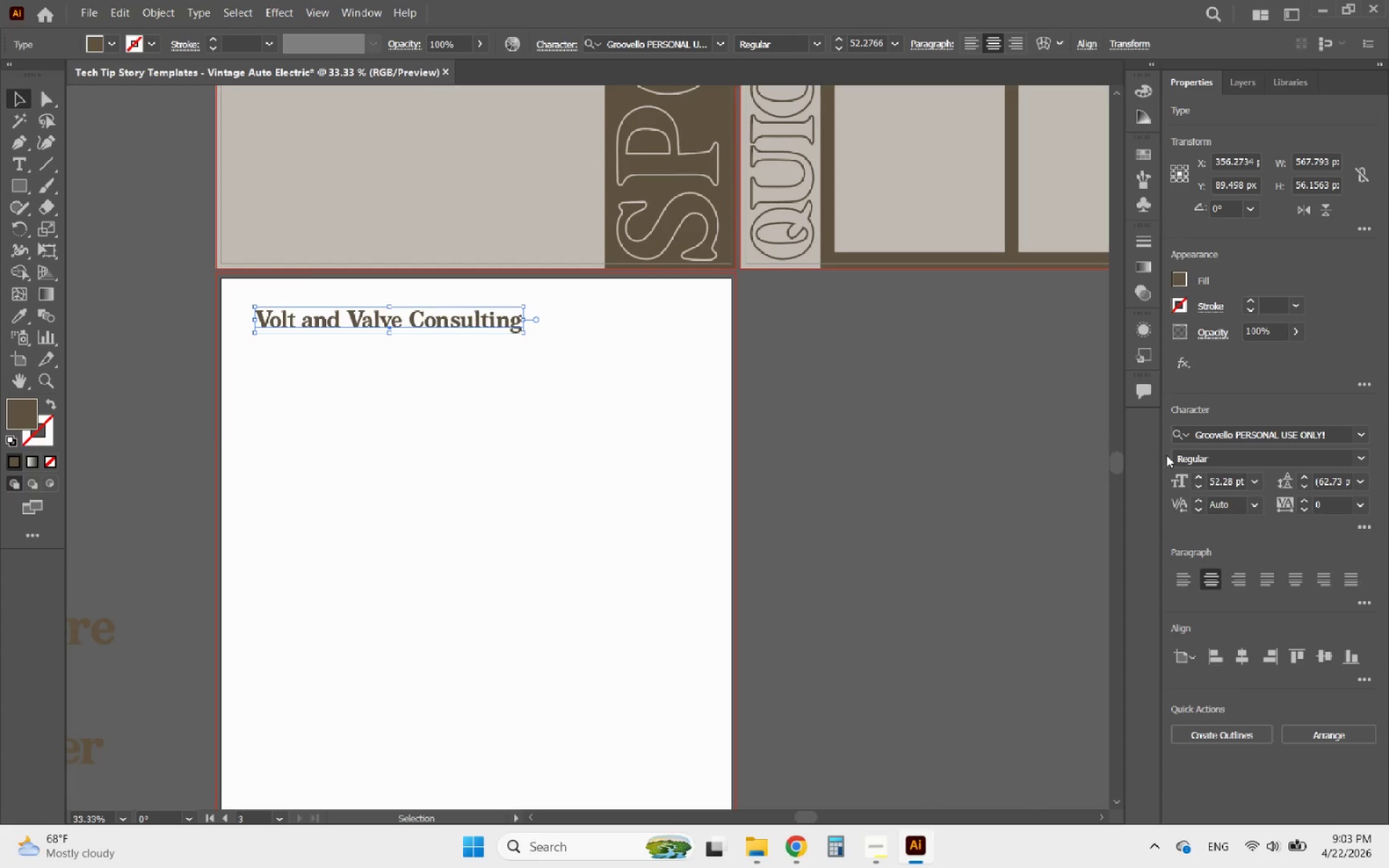 
scroll: coordinate [462, 303], scroll_direction: up, amount: 2.0
 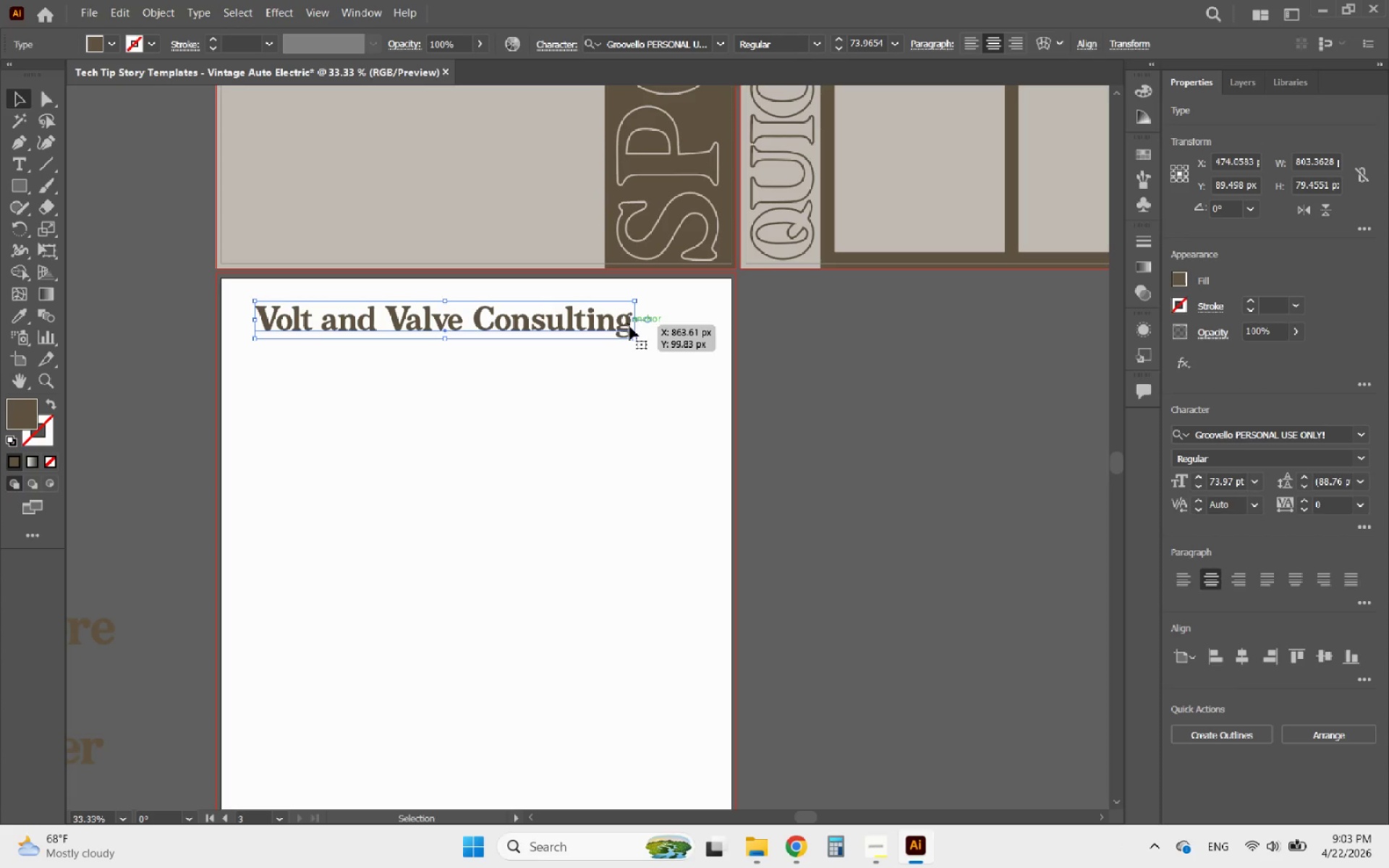 
left_click_drag(start_coordinate=[635, 323], to_coordinate=[522, 311])
 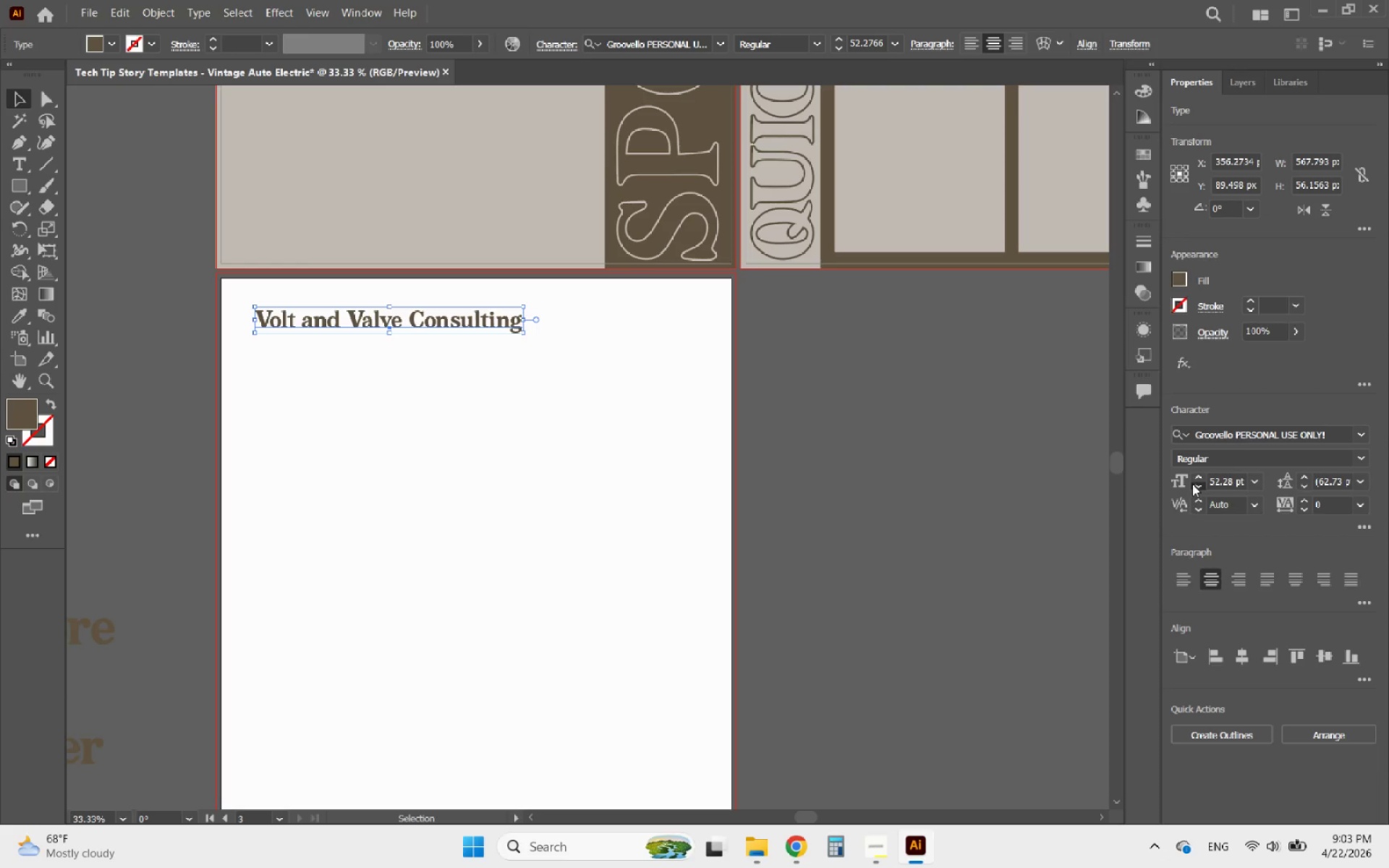 
double_click([1197, 484])
 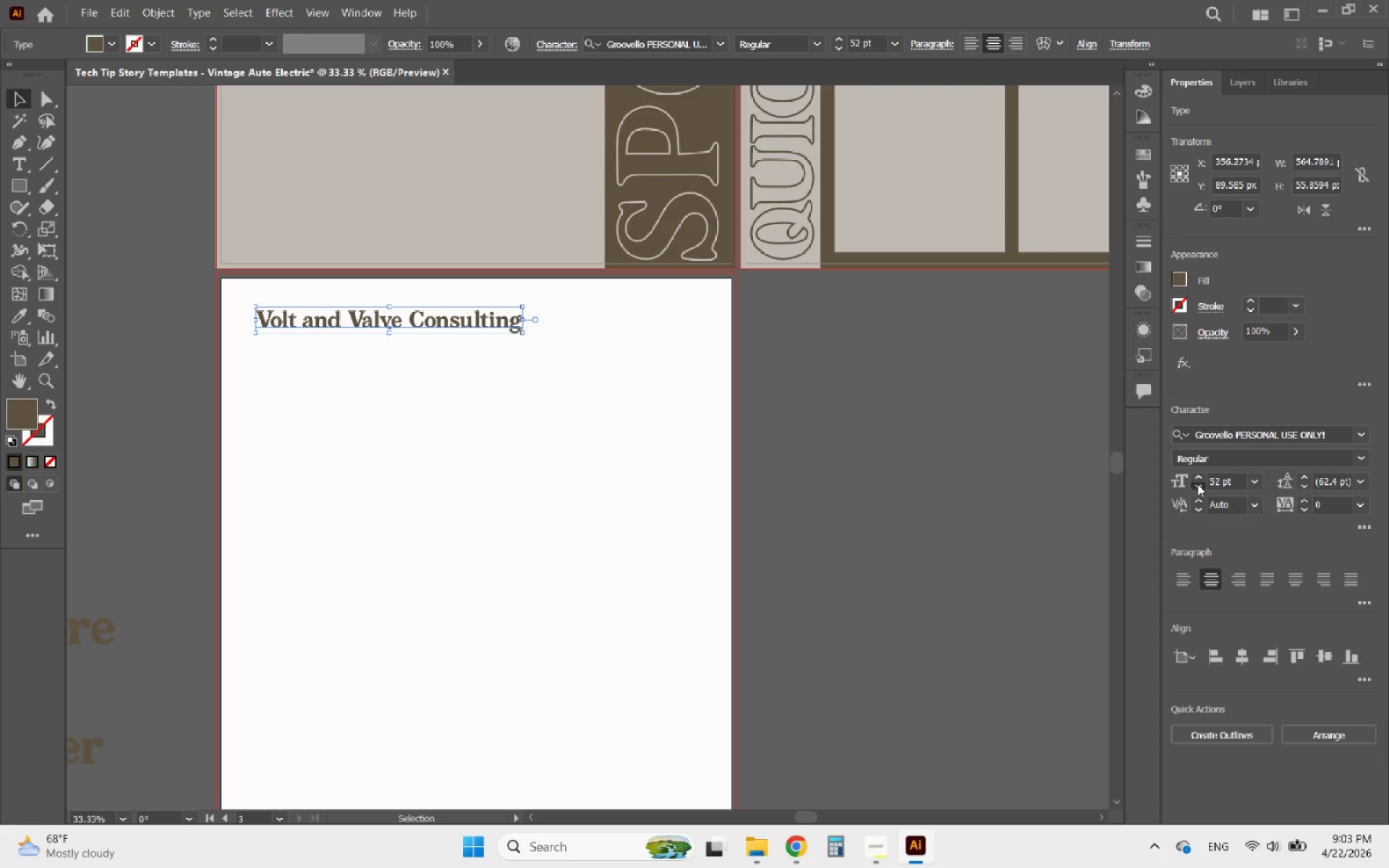 
triple_click([1197, 484])
 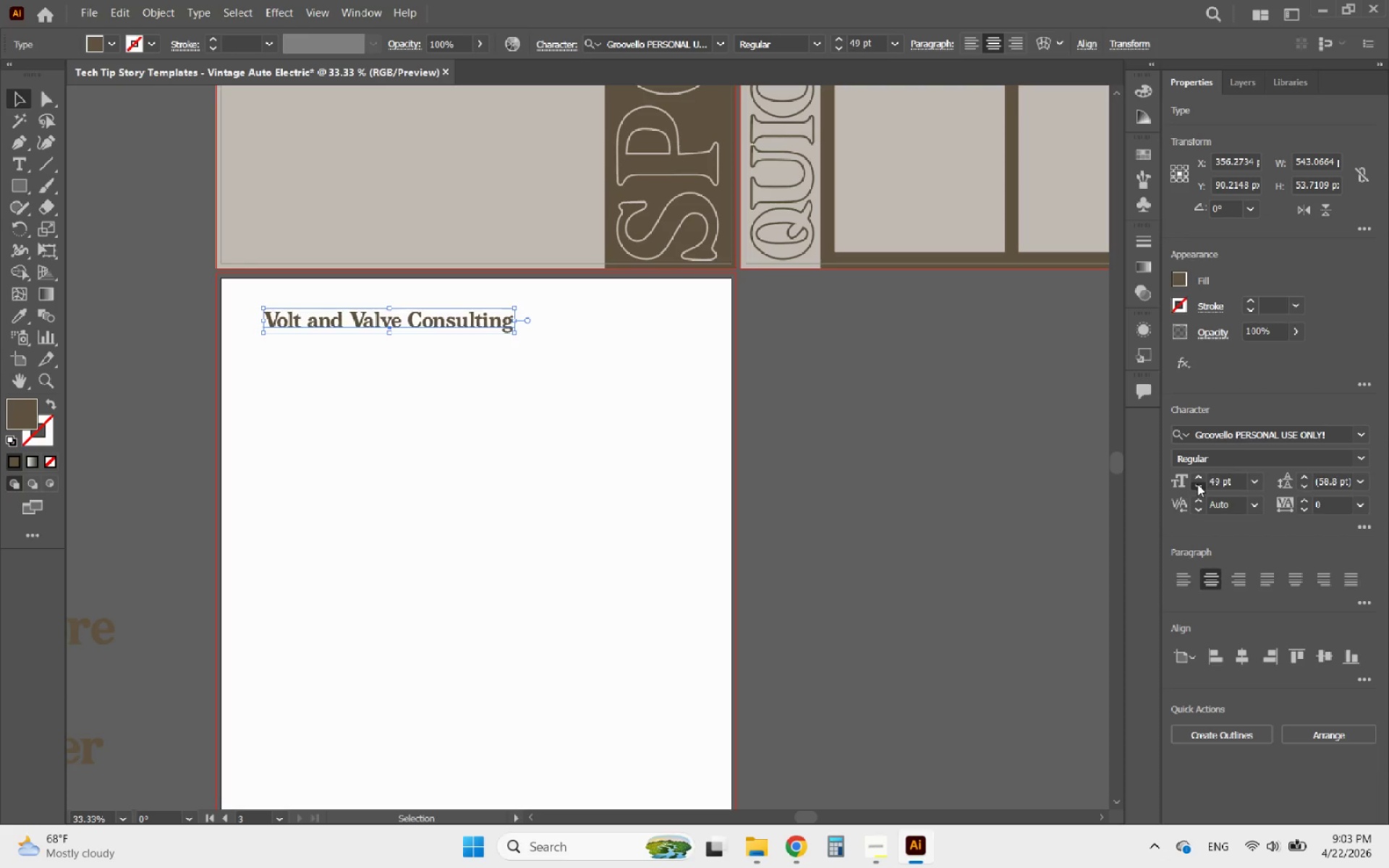 
triple_click([1197, 484])
 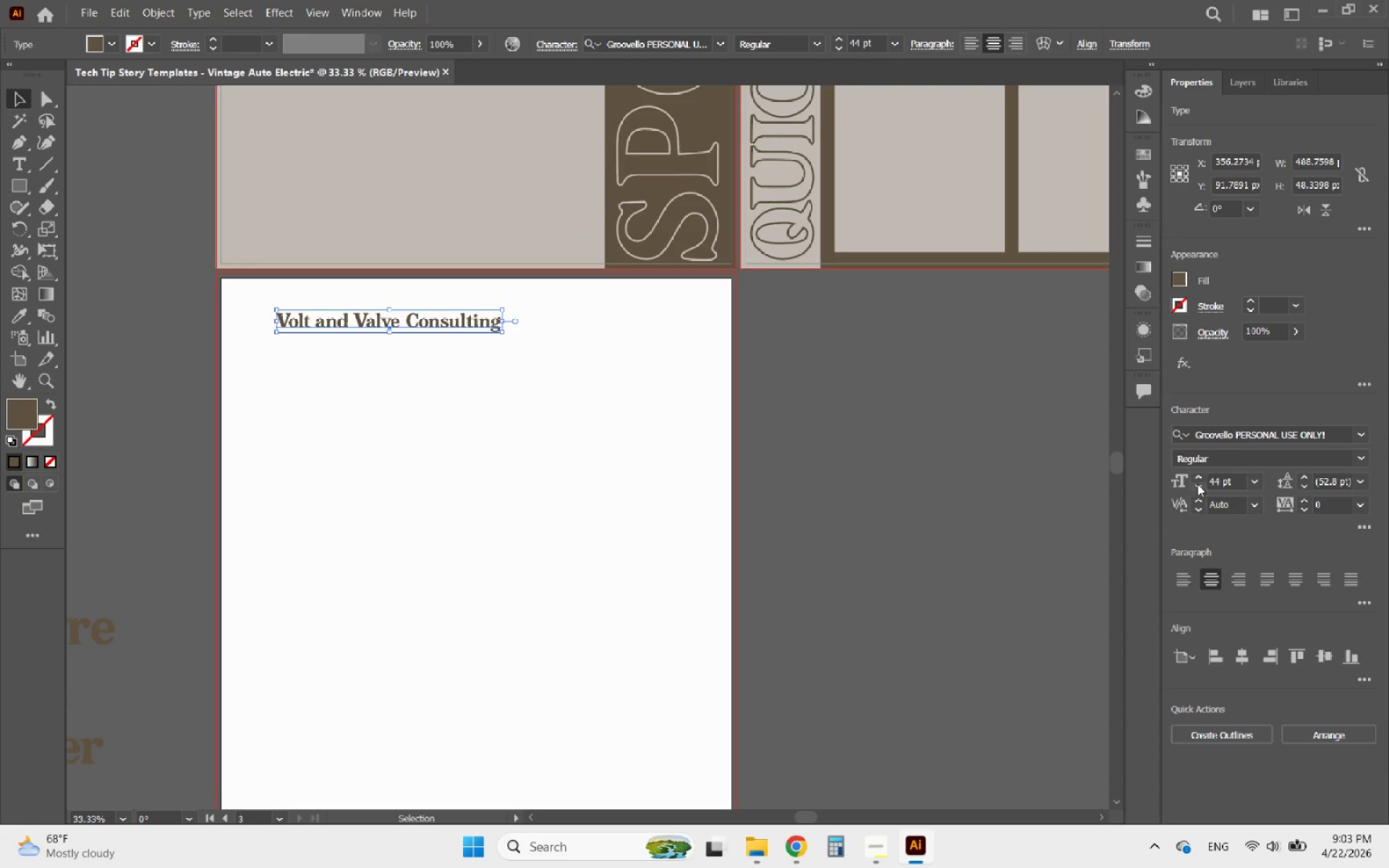 
double_click([1197, 484])
 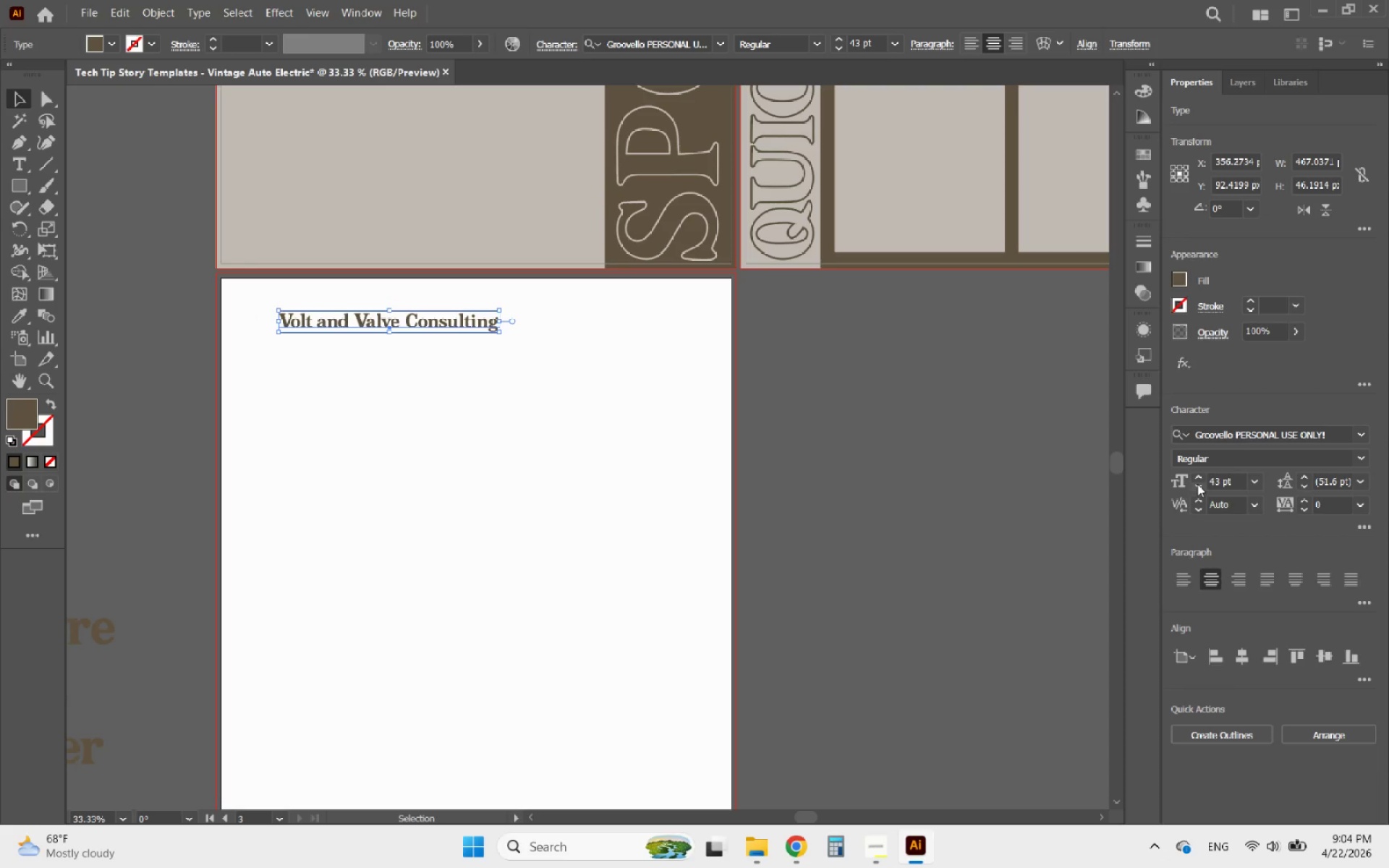 
double_click([1197, 484])
 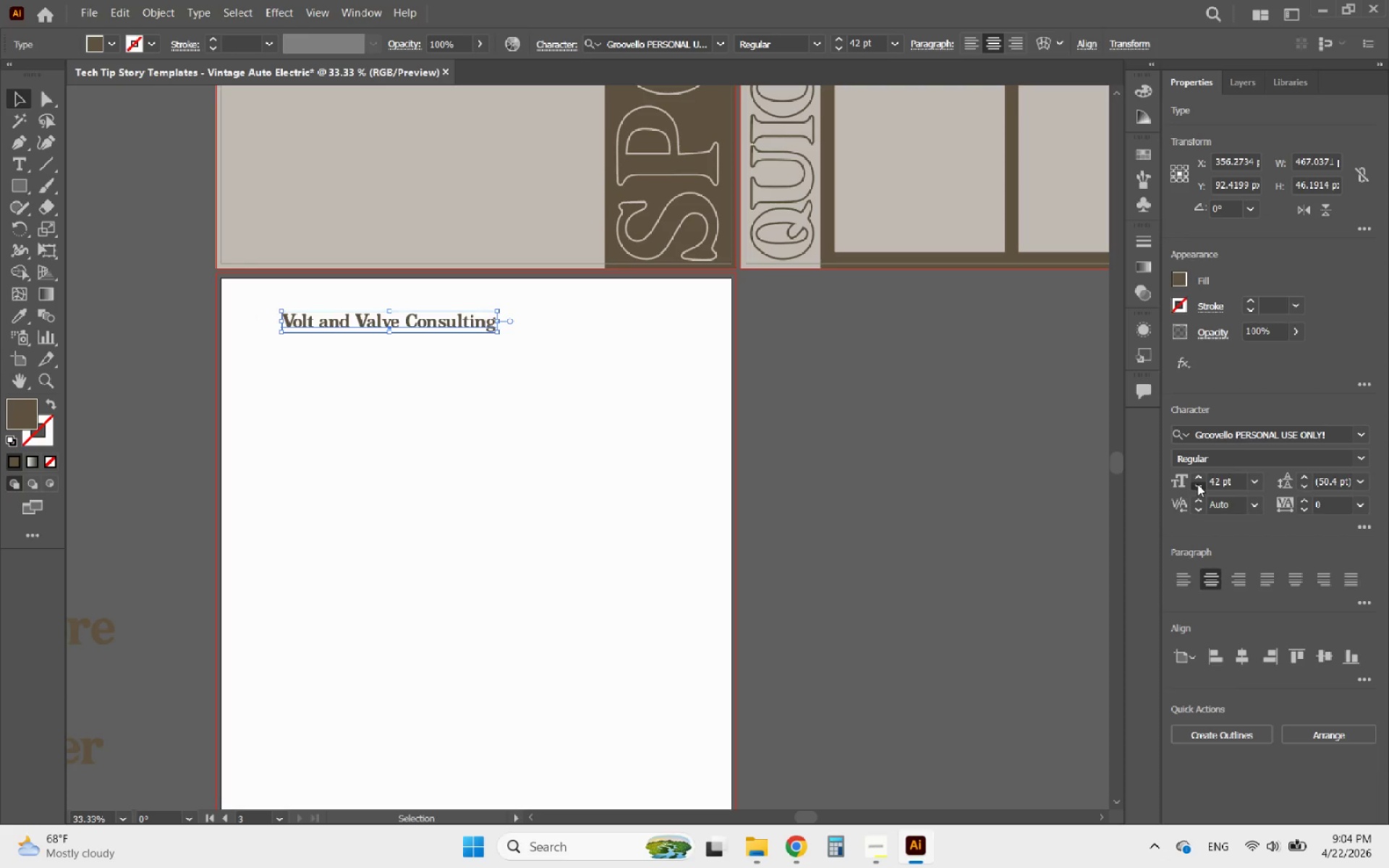 
triple_click([1197, 484])
 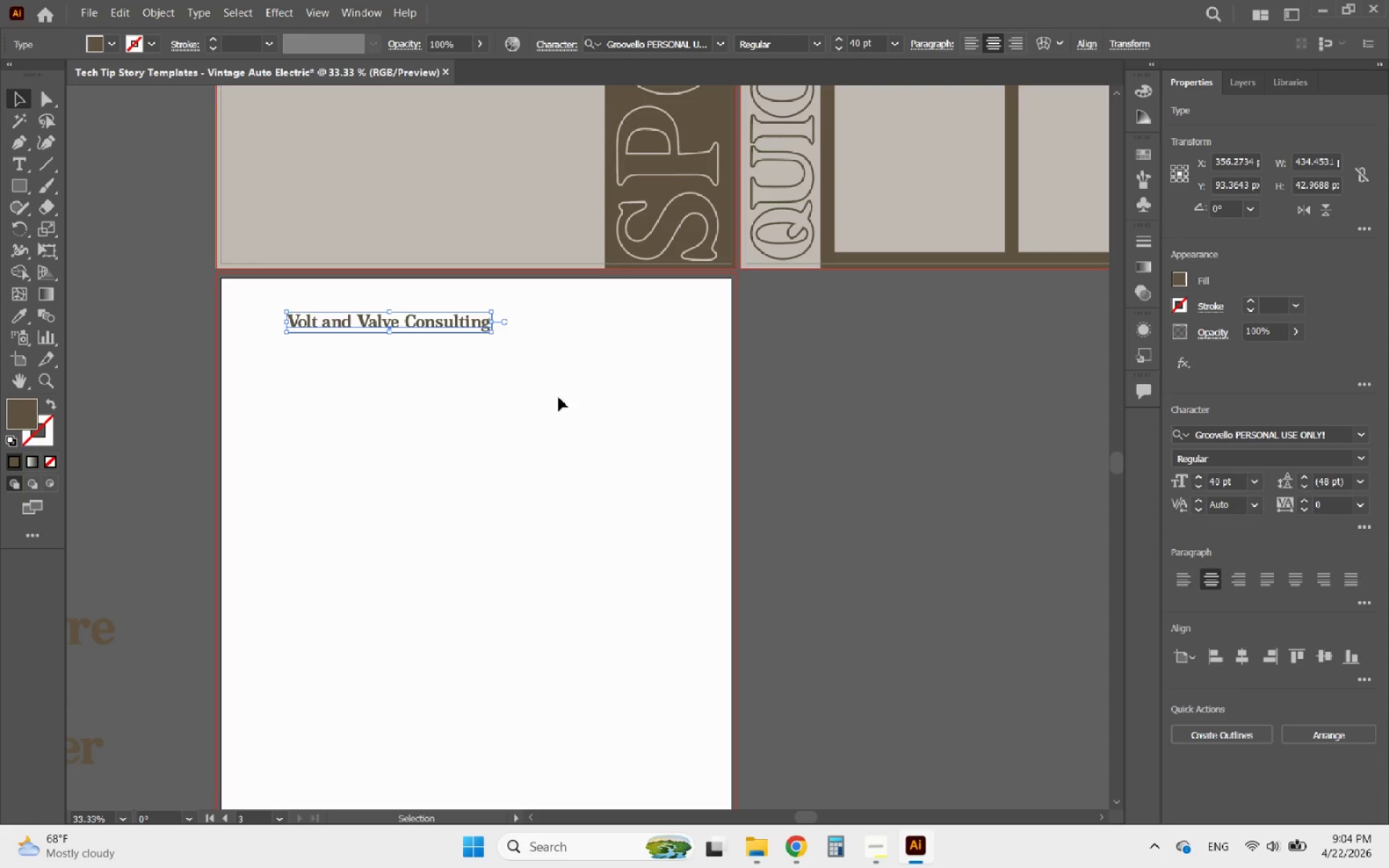 
hold_key(key=AltLeft, duration=0.36)
 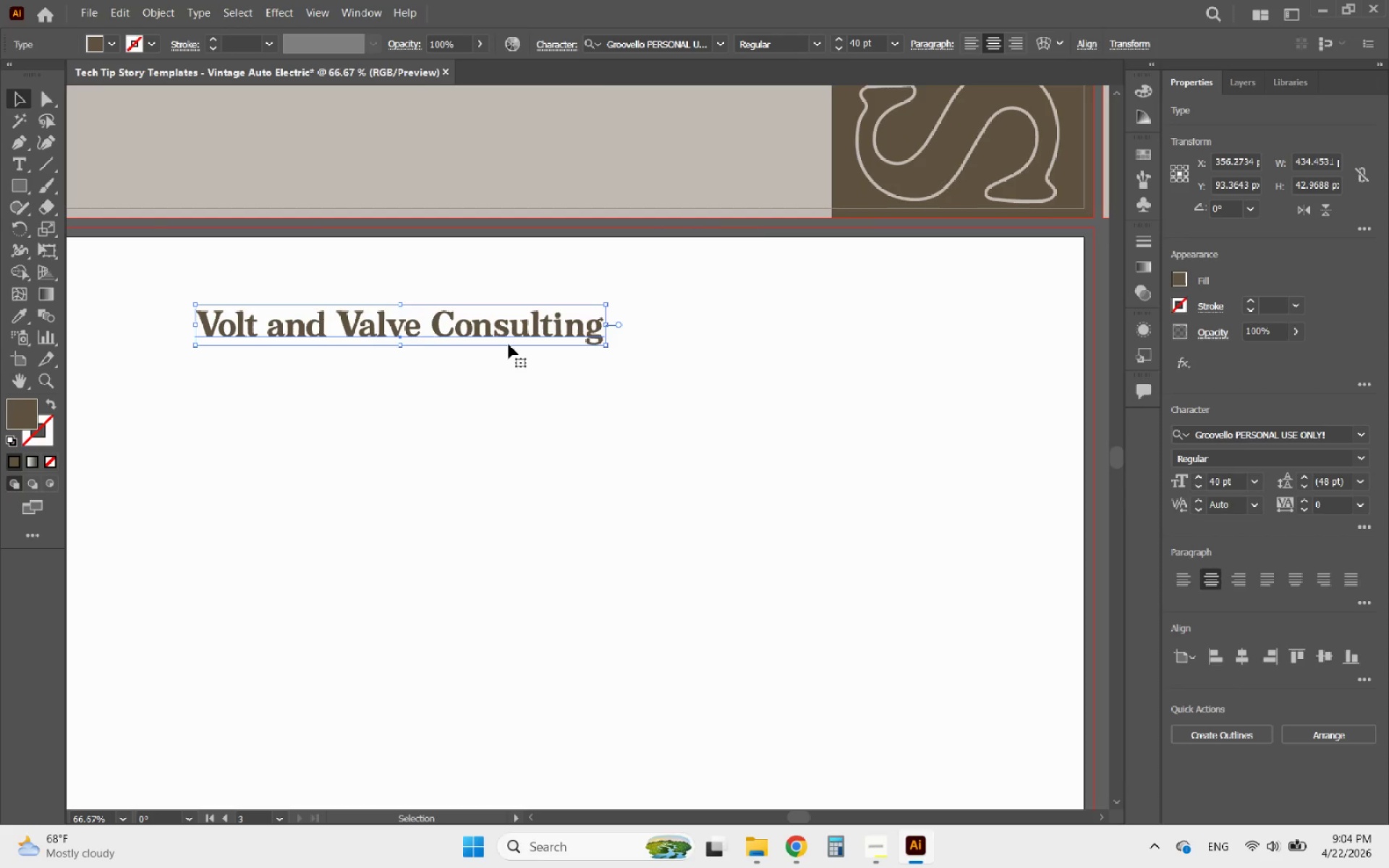 
left_click_drag(start_coordinate=[493, 337], to_coordinate=[428, 319])
 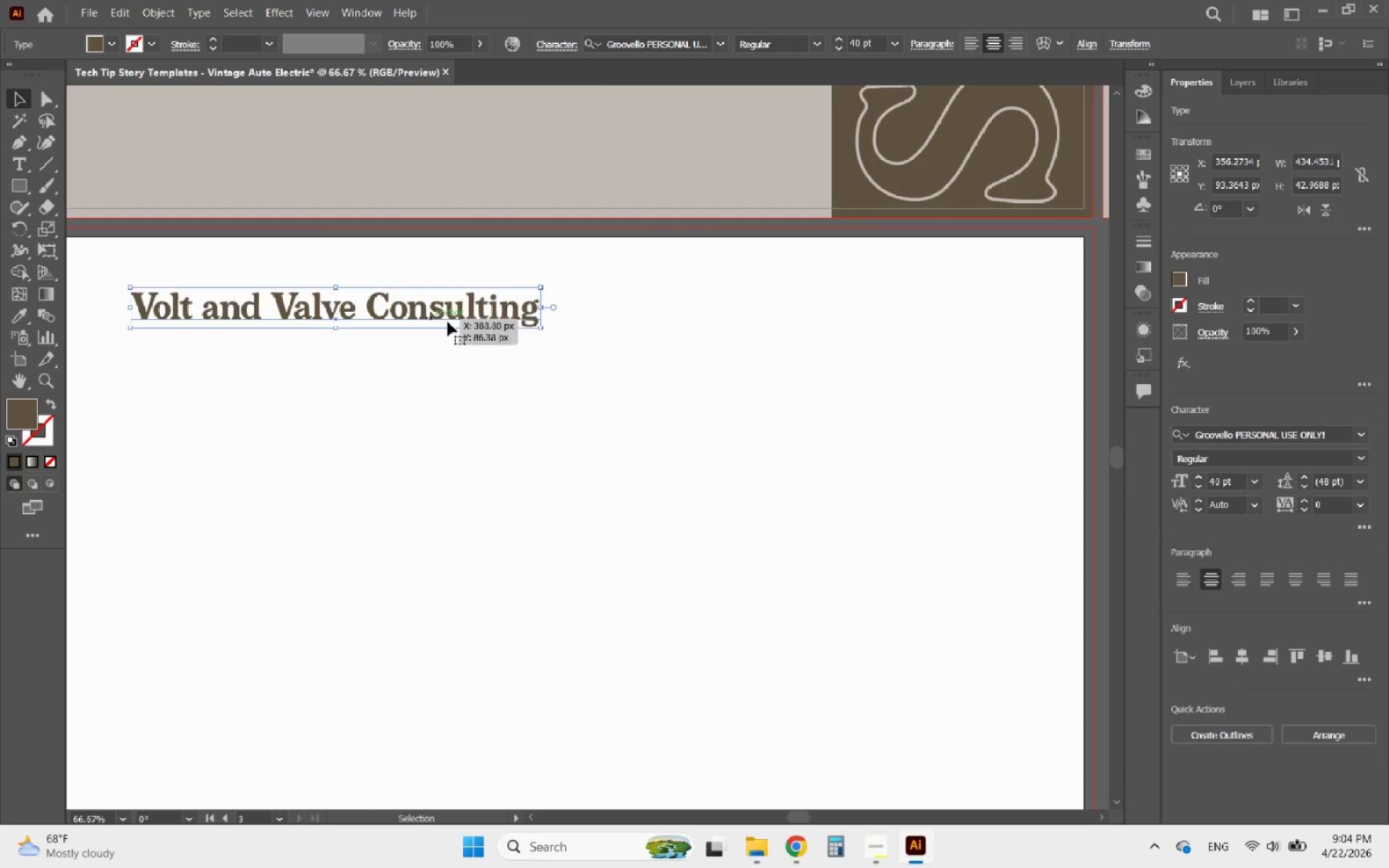 
scroll: coordinate [377, 318], scroll_direction: up, amount: 2.0
 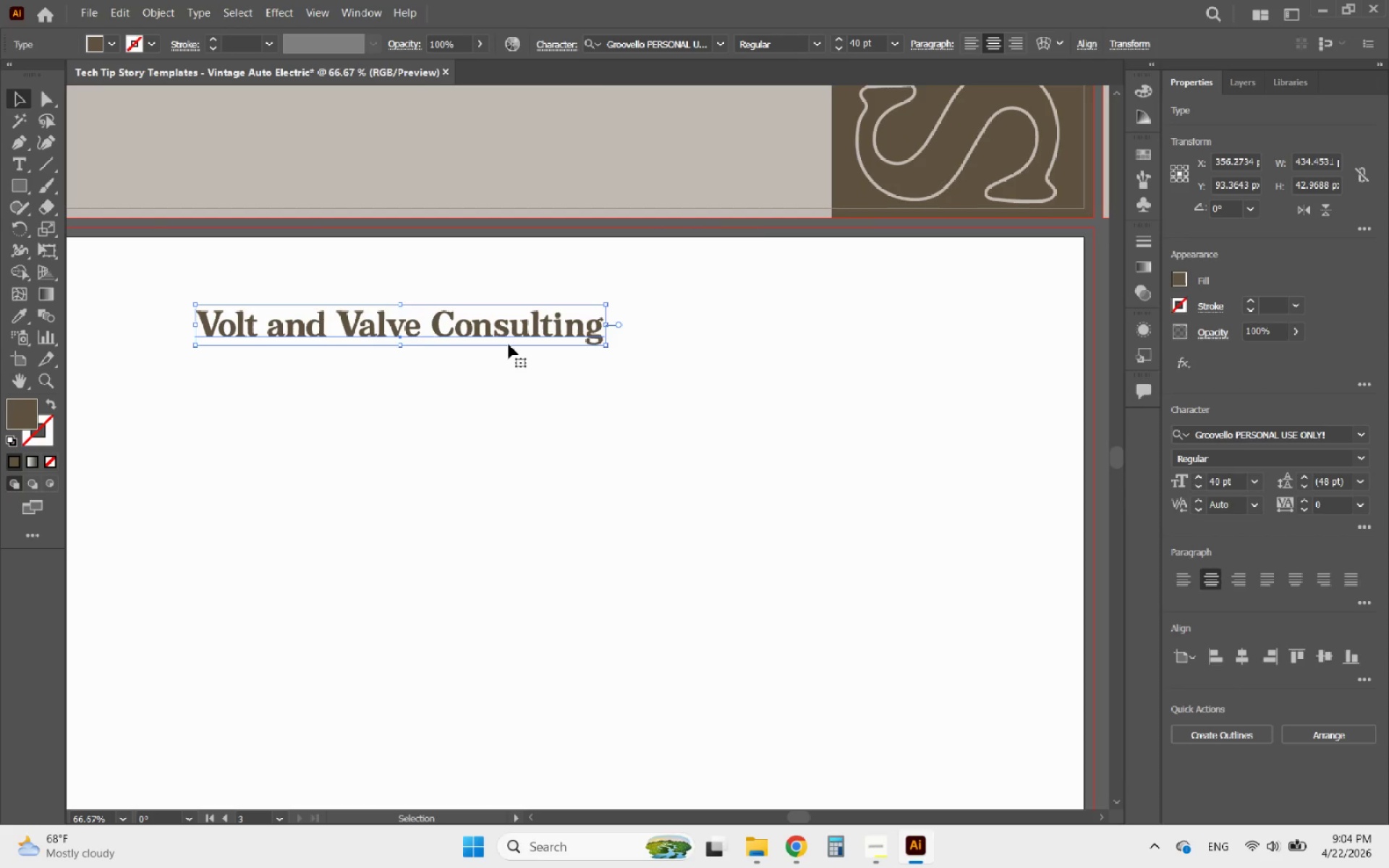 
hold_key(key=AltLeft, duration=0.94)
 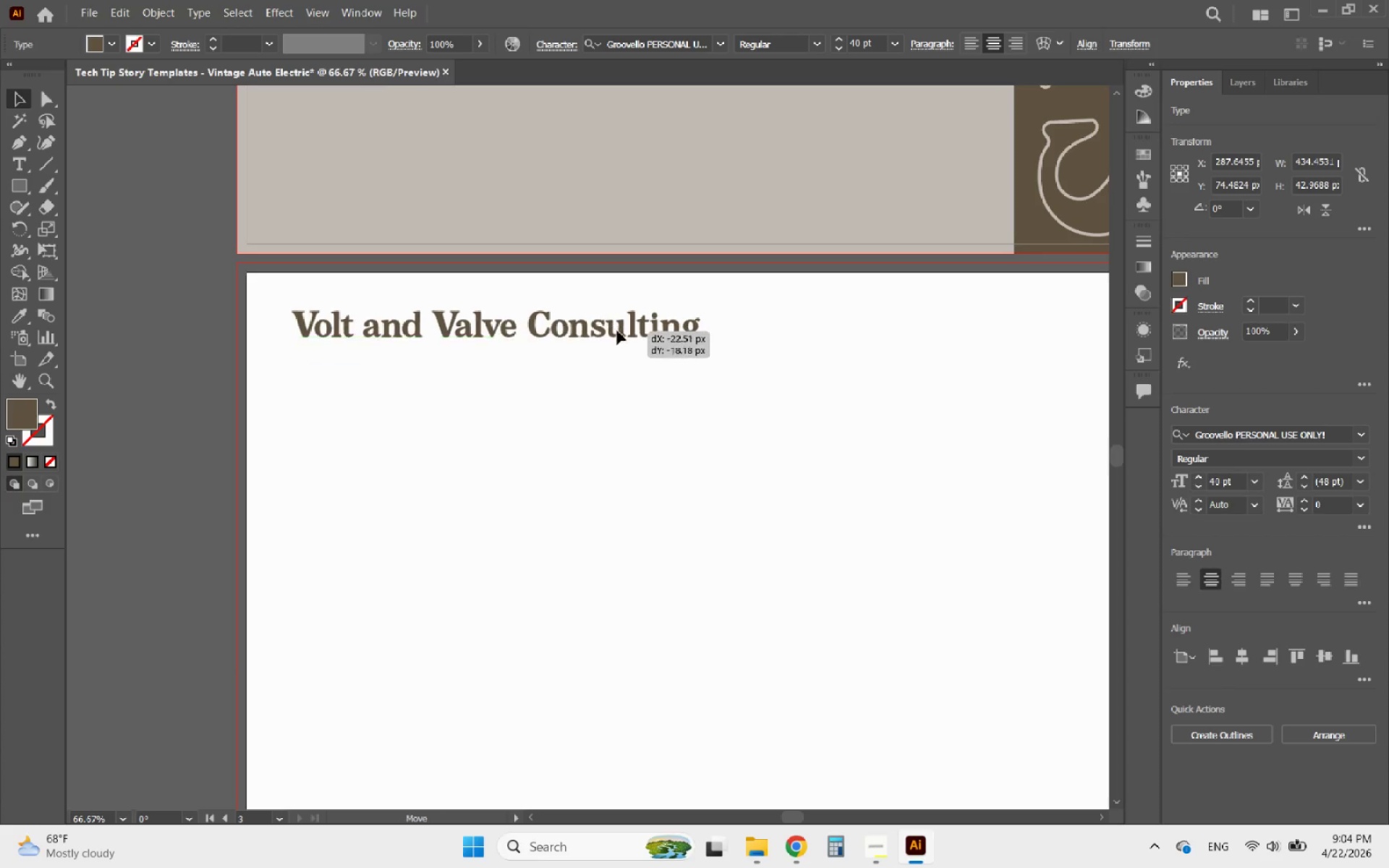 
left_click_drag(start_coordinate=[638, 349], to_coordinate=[632, 342])
 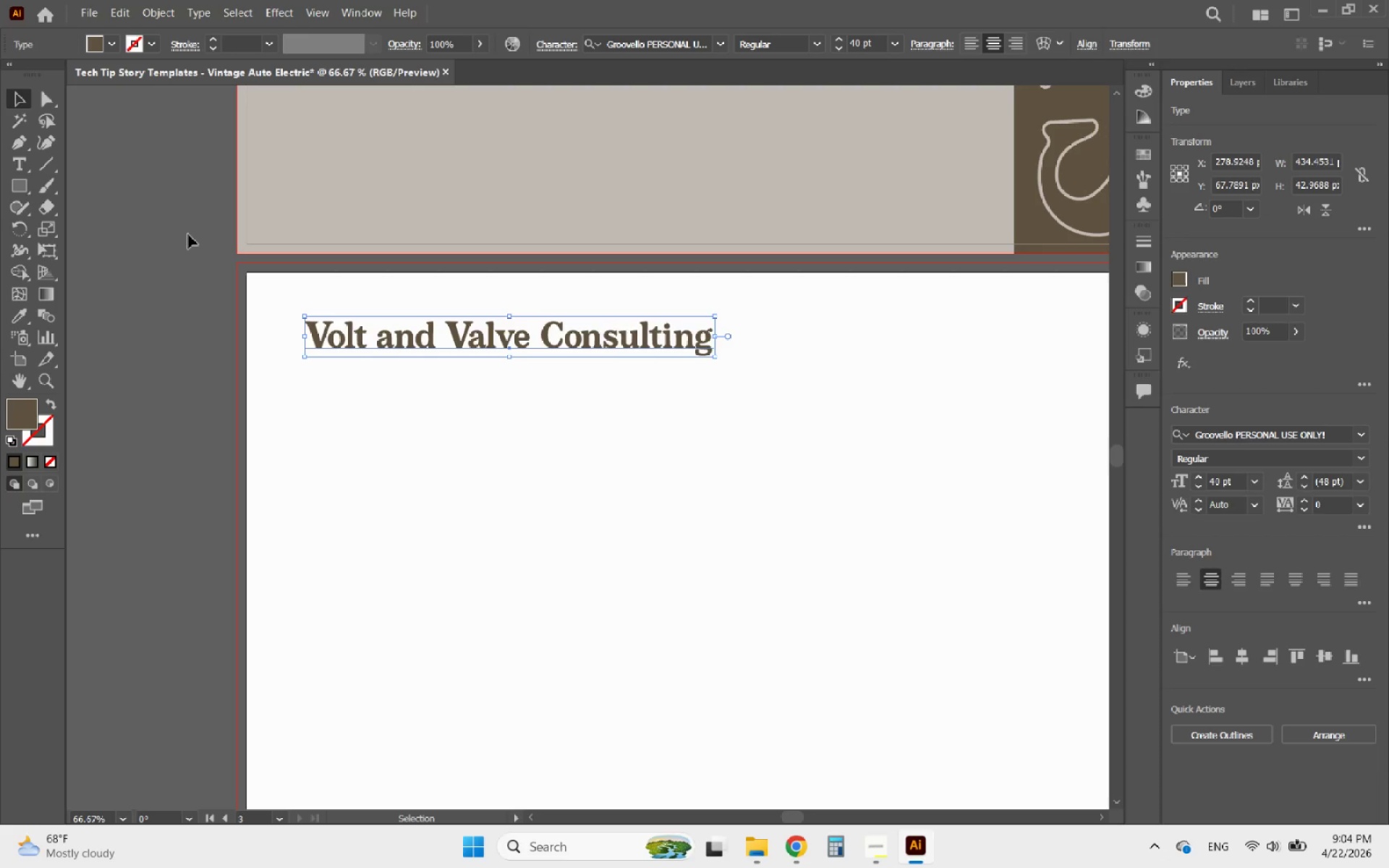 
scroll: coordinate [611, 315], scroll_direction: none, amount: 0.0
 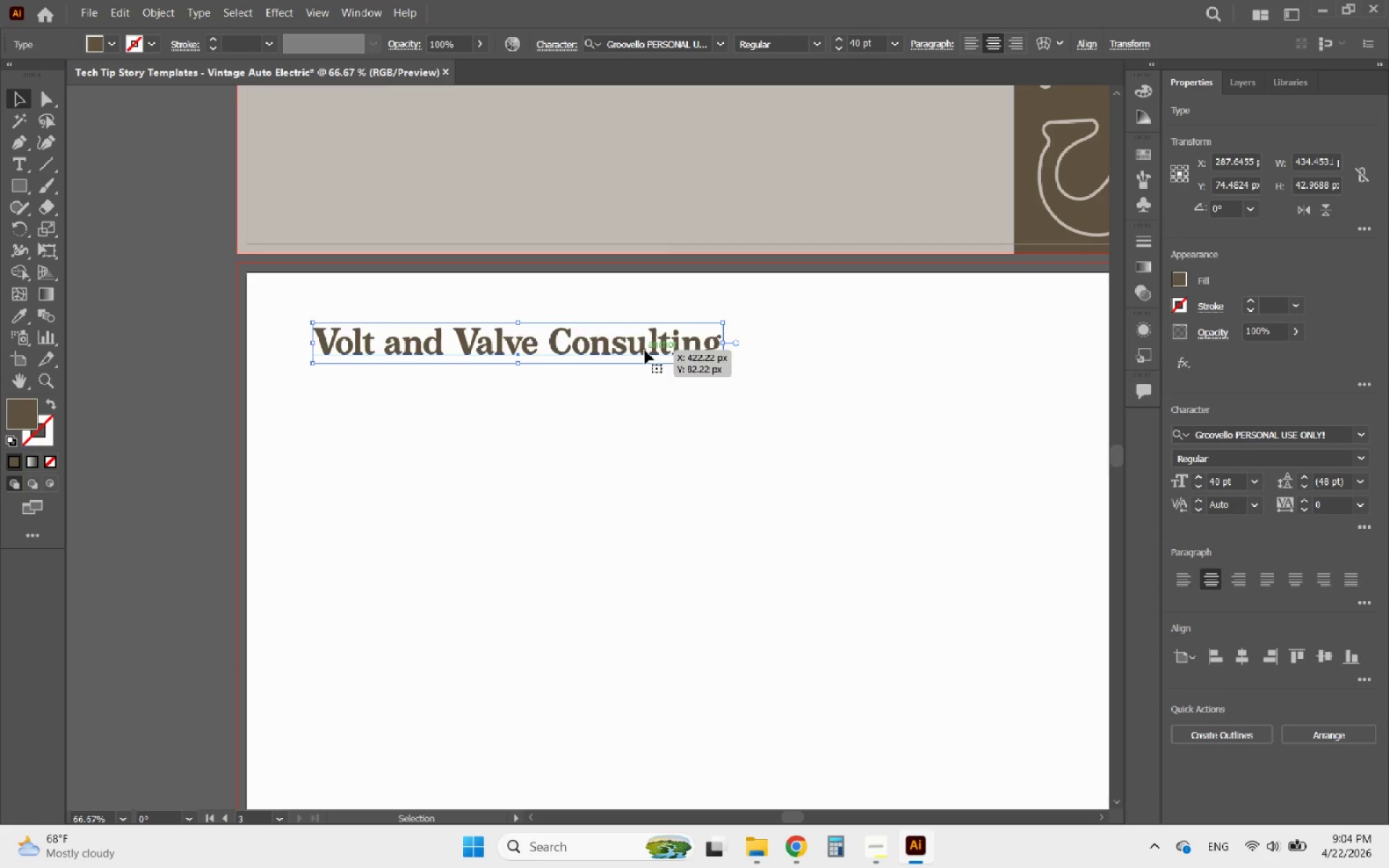 
left_click([169, 218])
 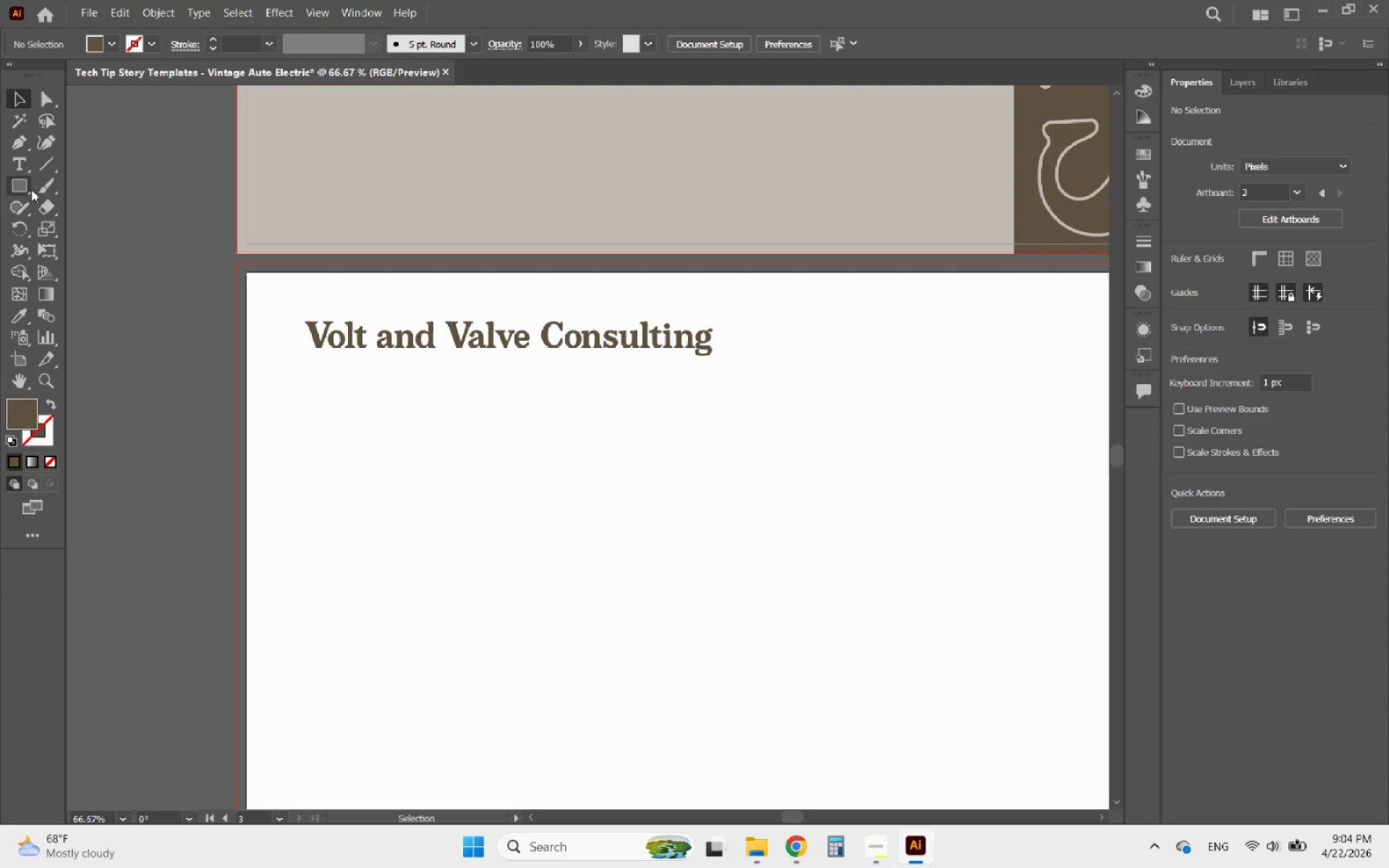 
left_click([22, 189])
 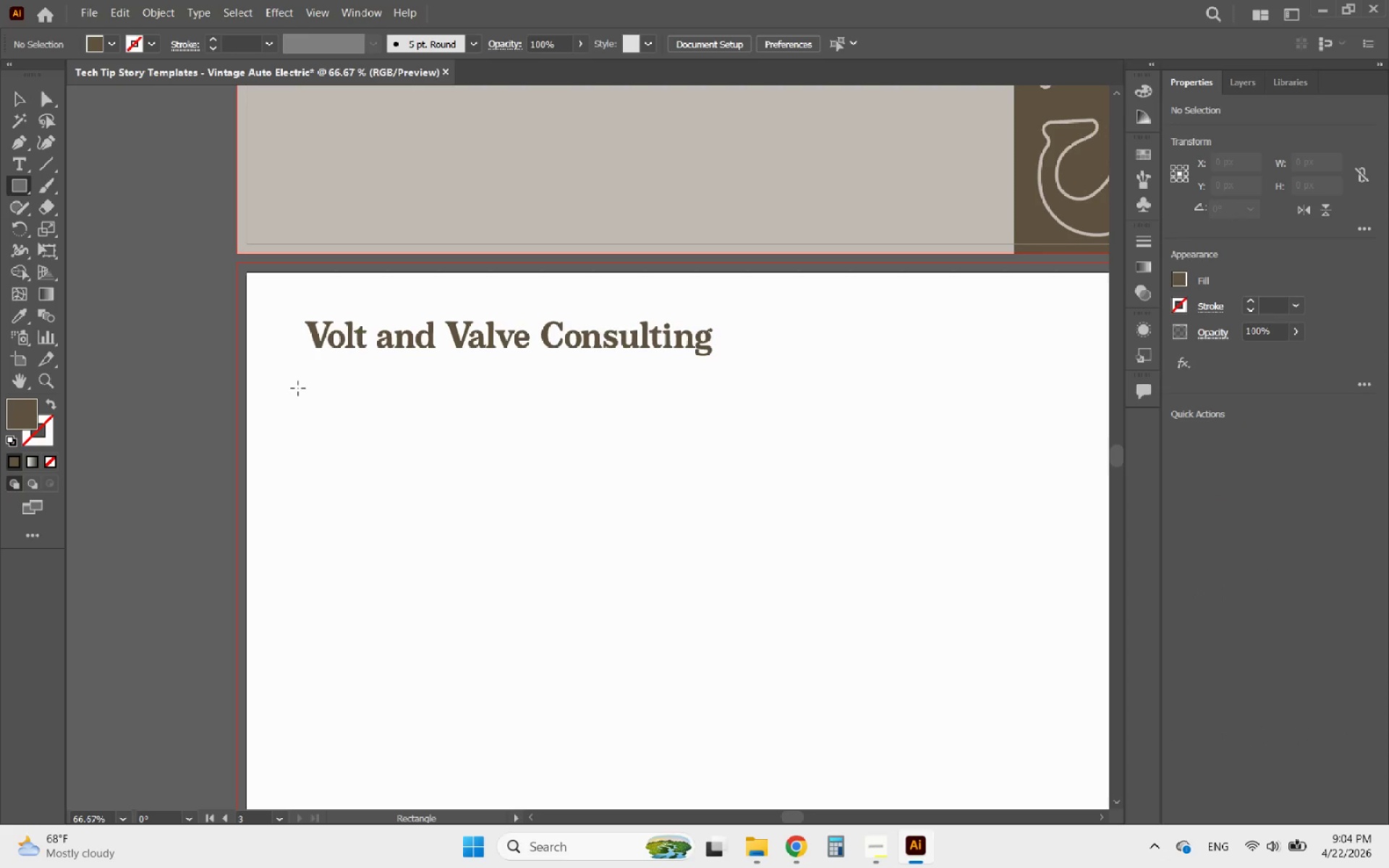 
left_click_drag(start_coordinate=[297, 390], to_coordinate=[1054, 394])
 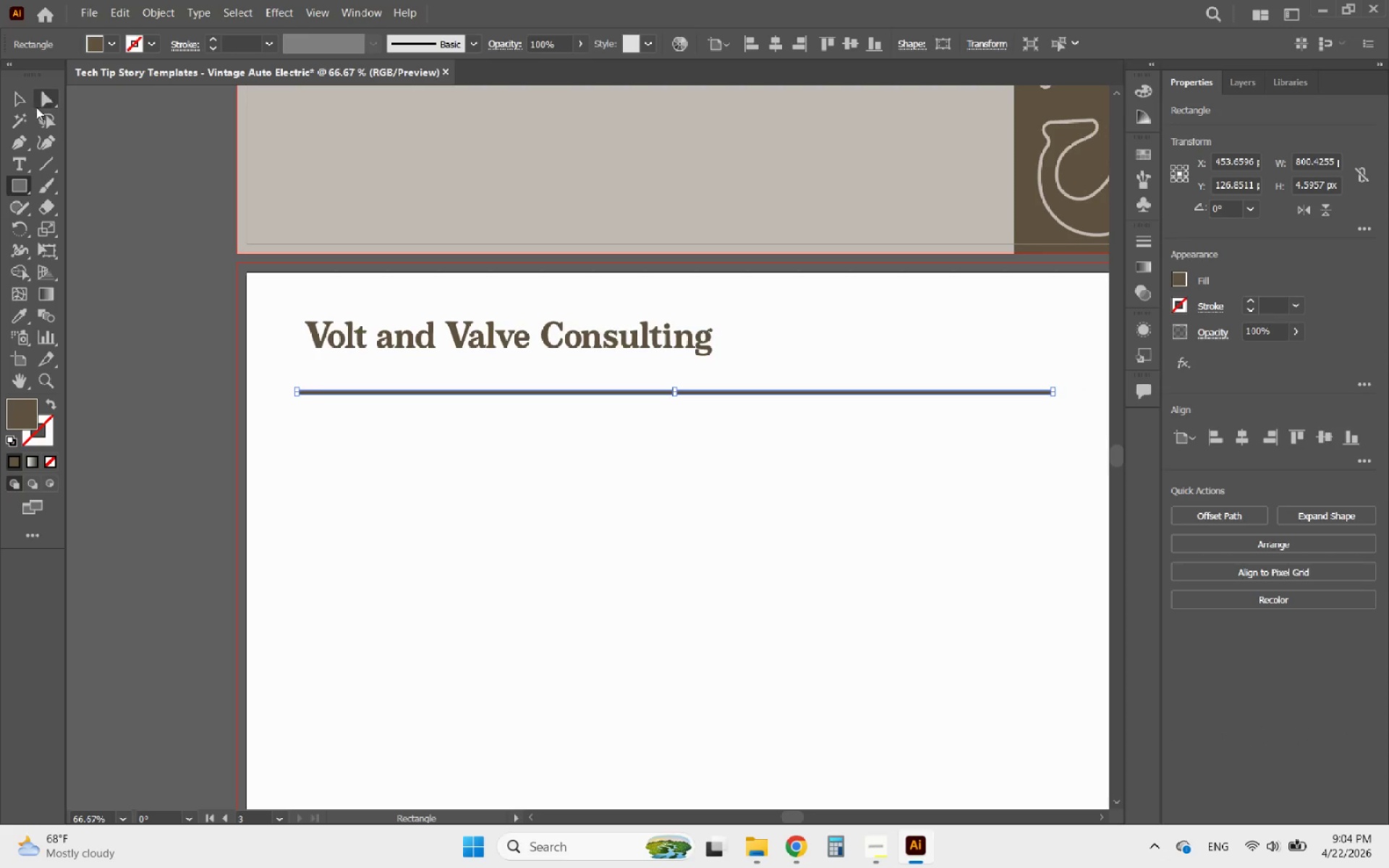 
left_click([17, 103])
 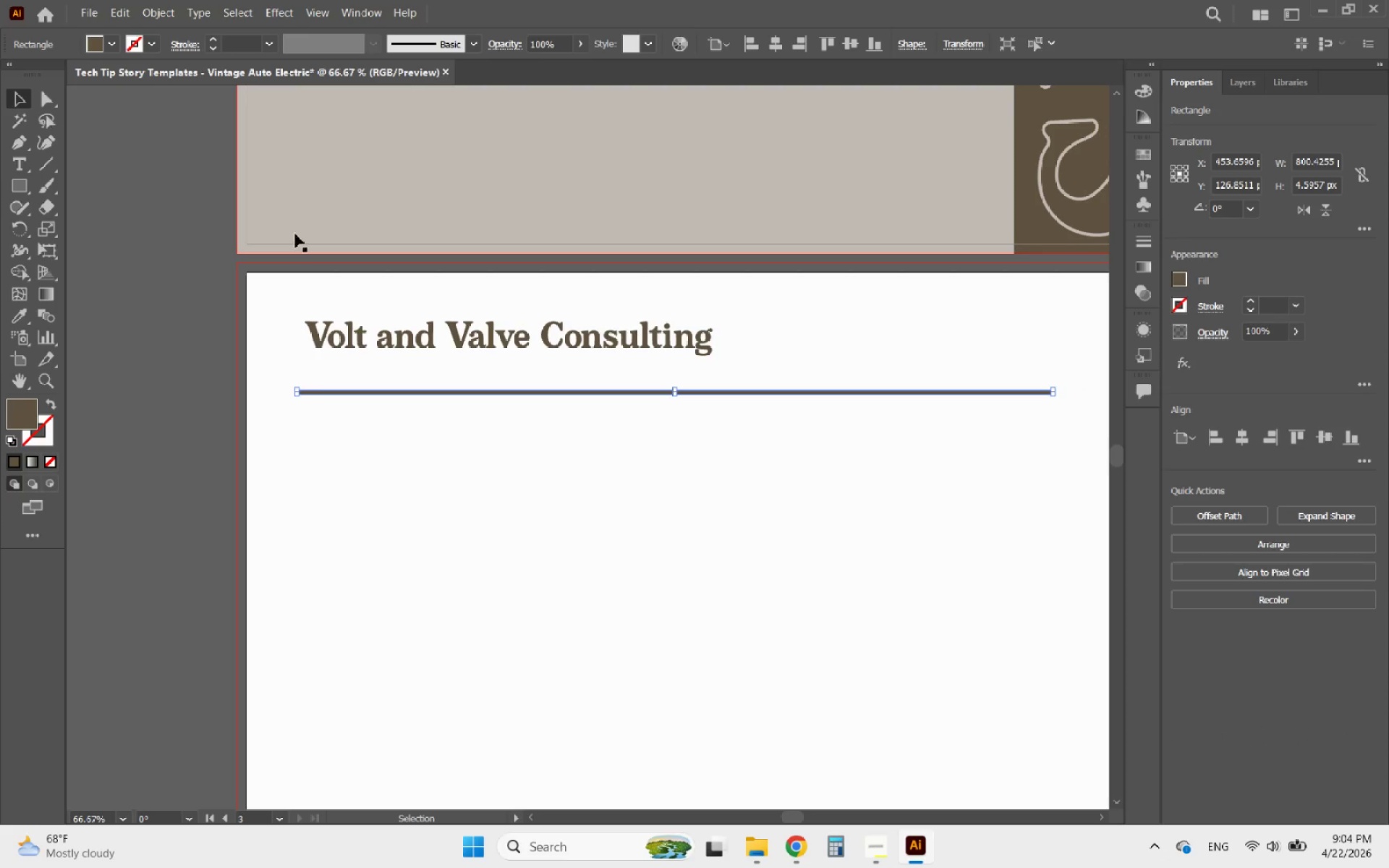 
hold_key(key=AltLeft, duration=1.77)
 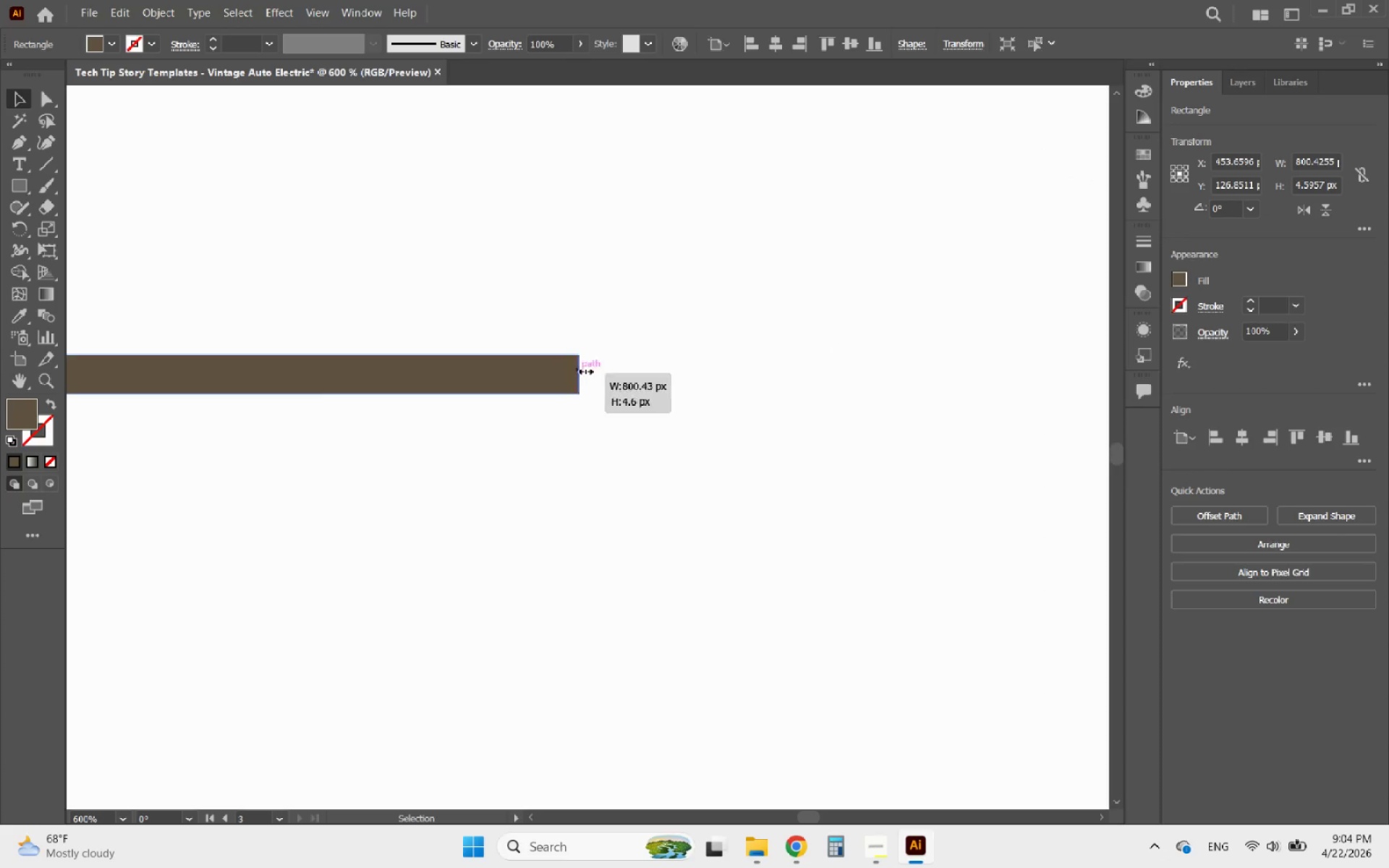 
left_click_drag(start_coordinate=[577, 370], to_coordinate=[1074, 391])
 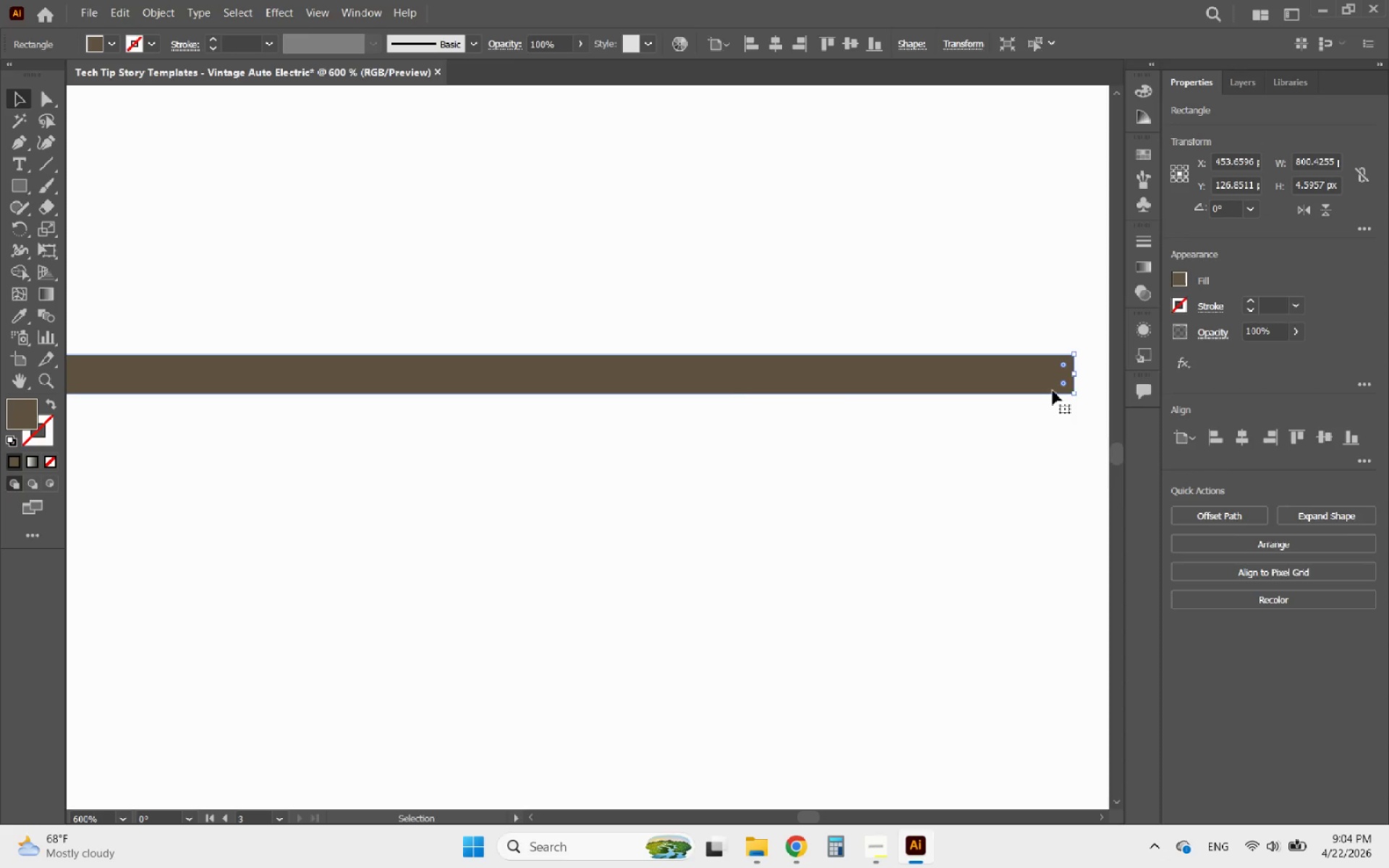 
scroll: coordinate [610, 388], scroll_direction: up, amount: 6.0
 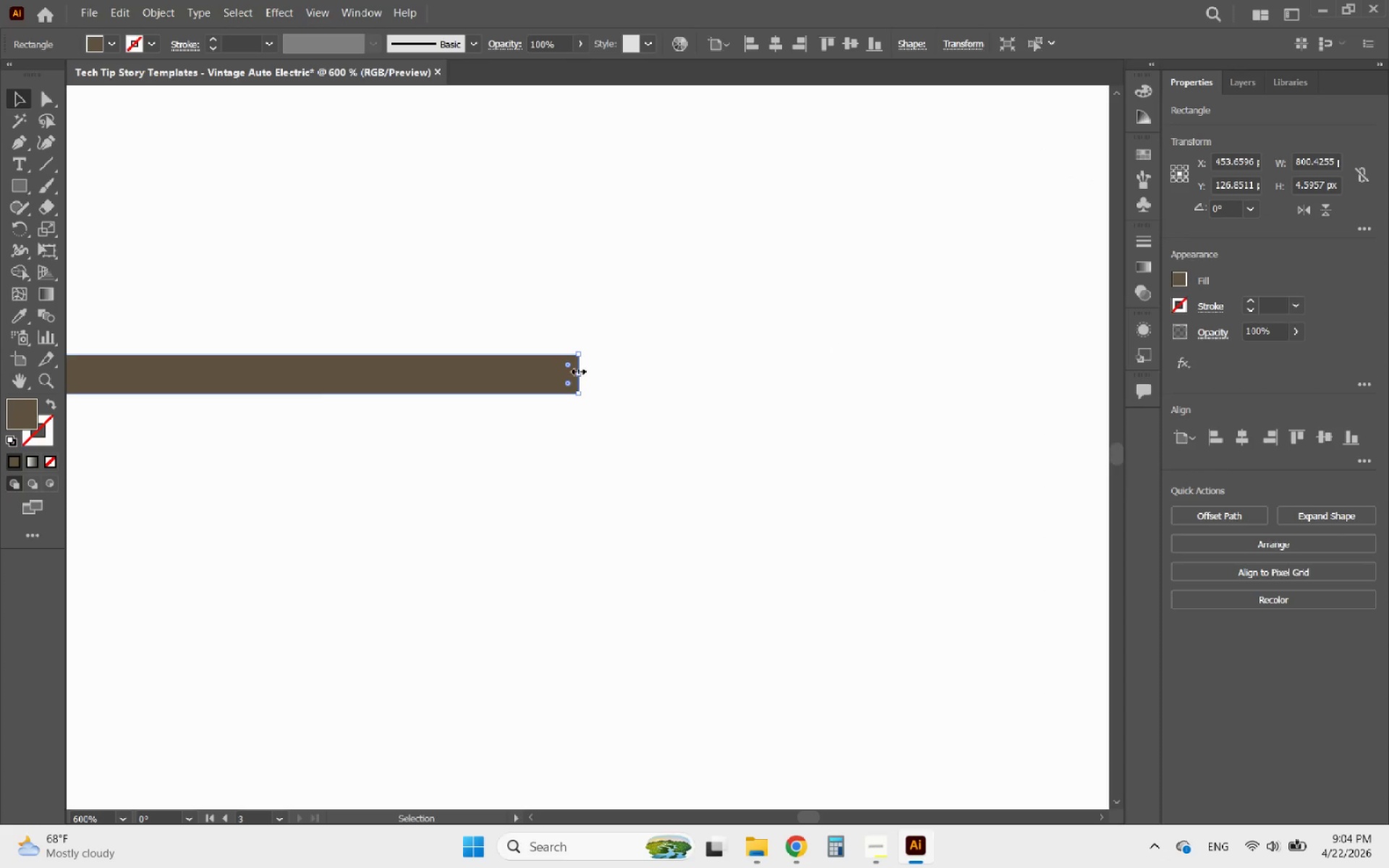 
hold_key(key=AltLeft, duration=2.11)
scroll: coordinate [696, 393], scroll_direction: down, amount: 2.0
 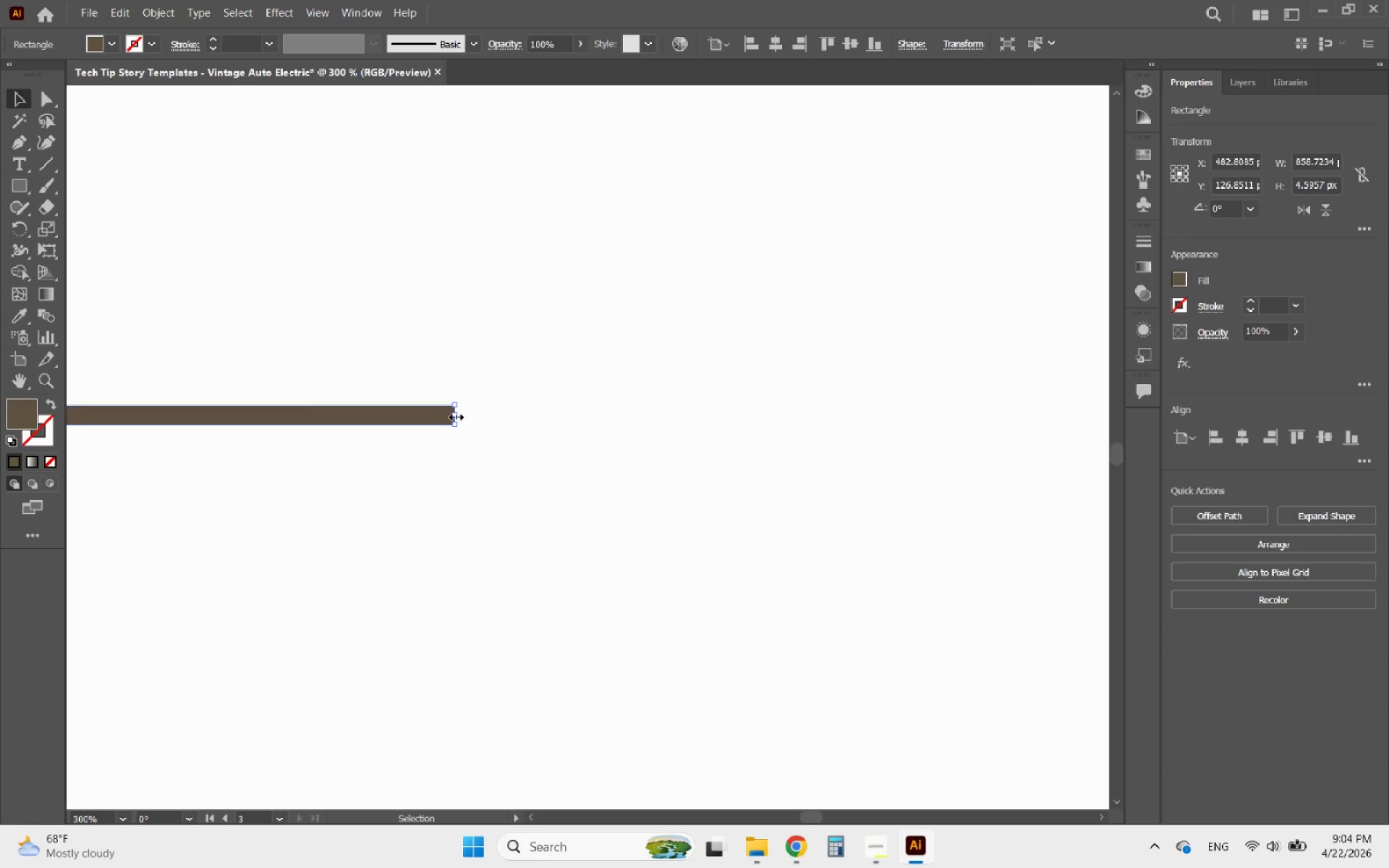 
left_click_drag(start_coordinate=[452, 415], to_coordinate=[1089, 454])
 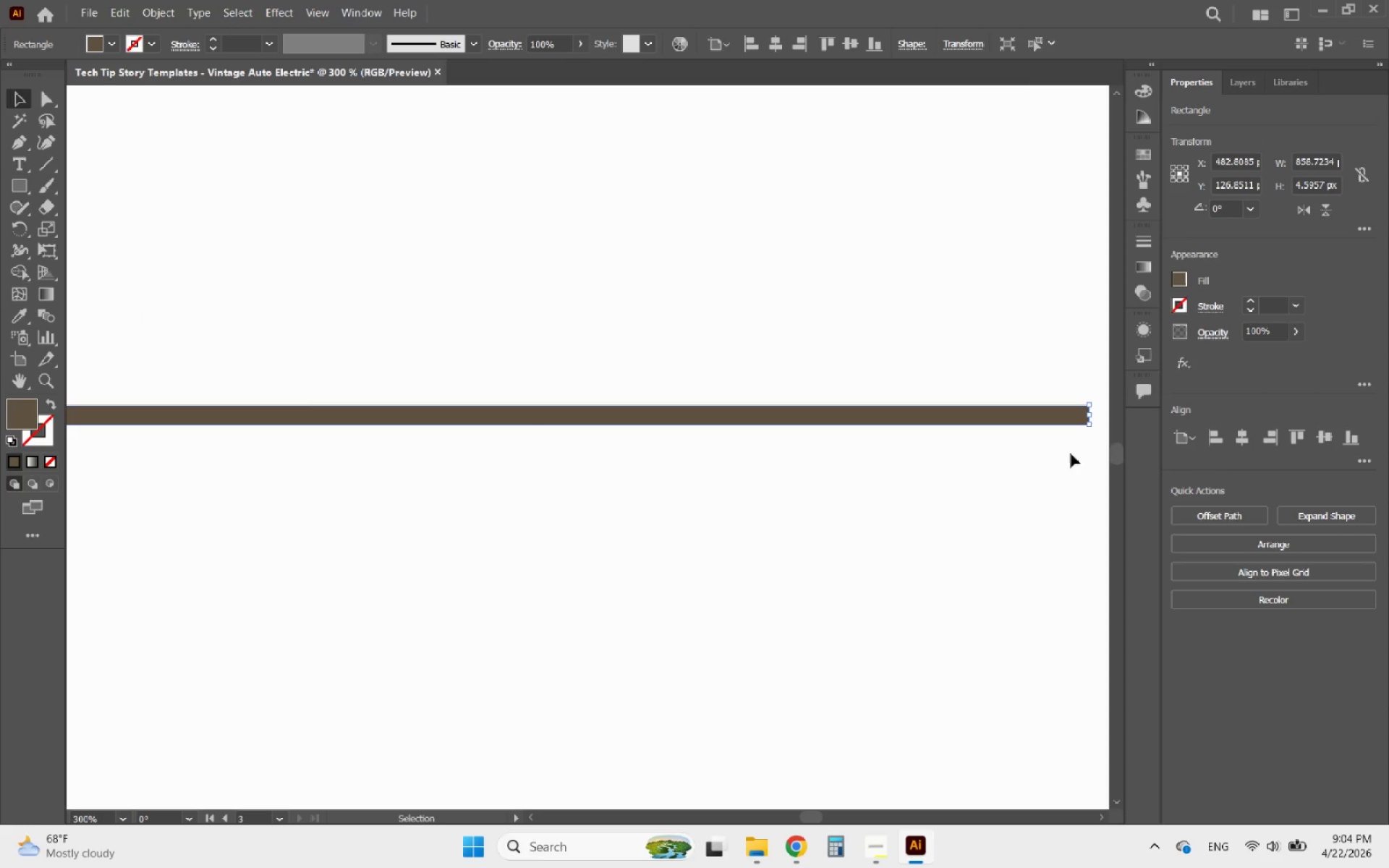 
hold_key(key=AltLeft, duration=1.14)
scroll: coordinate [961, 469], scroll_direction: down, amount: 5.0
 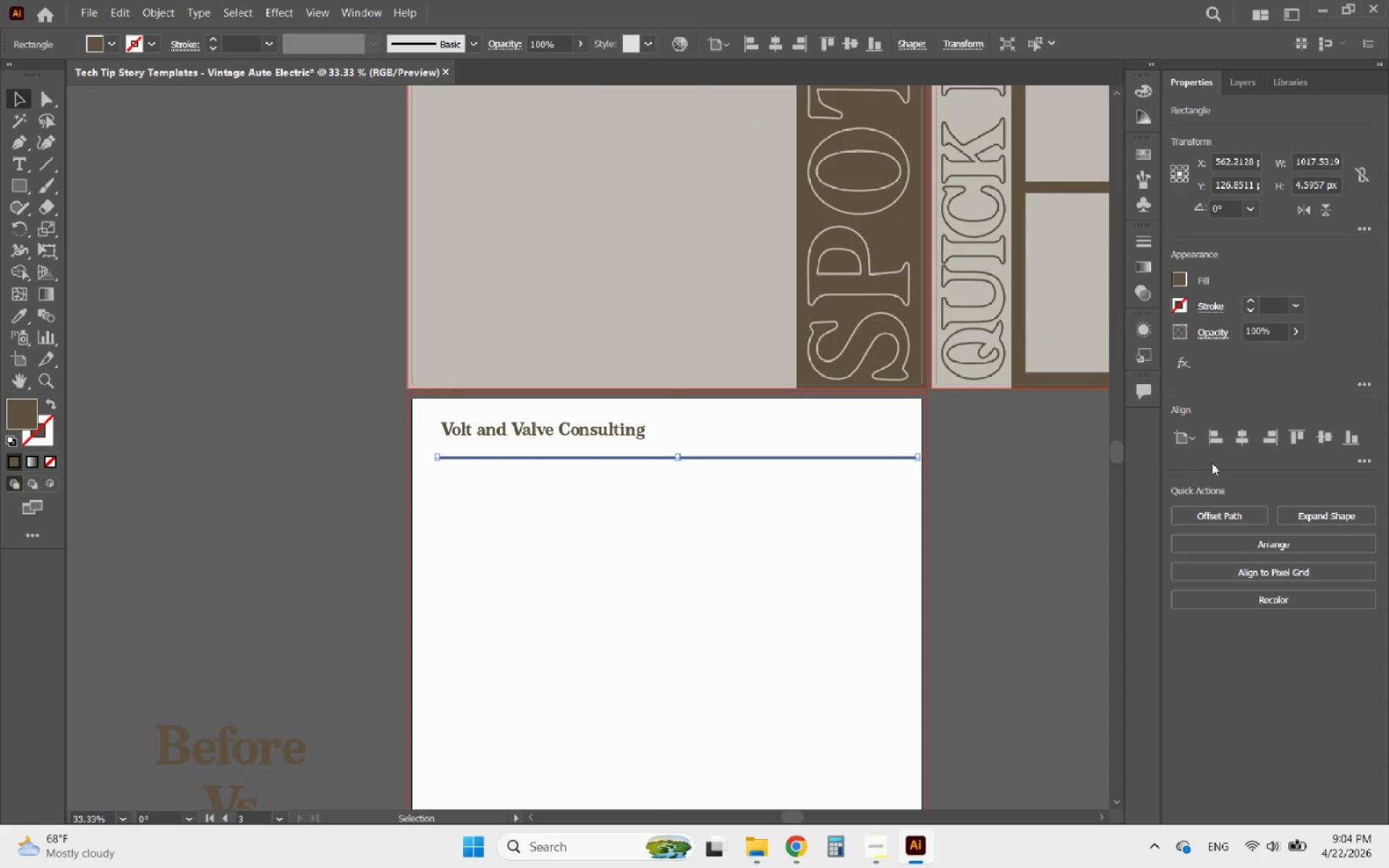 
left_click([1249, 438])
 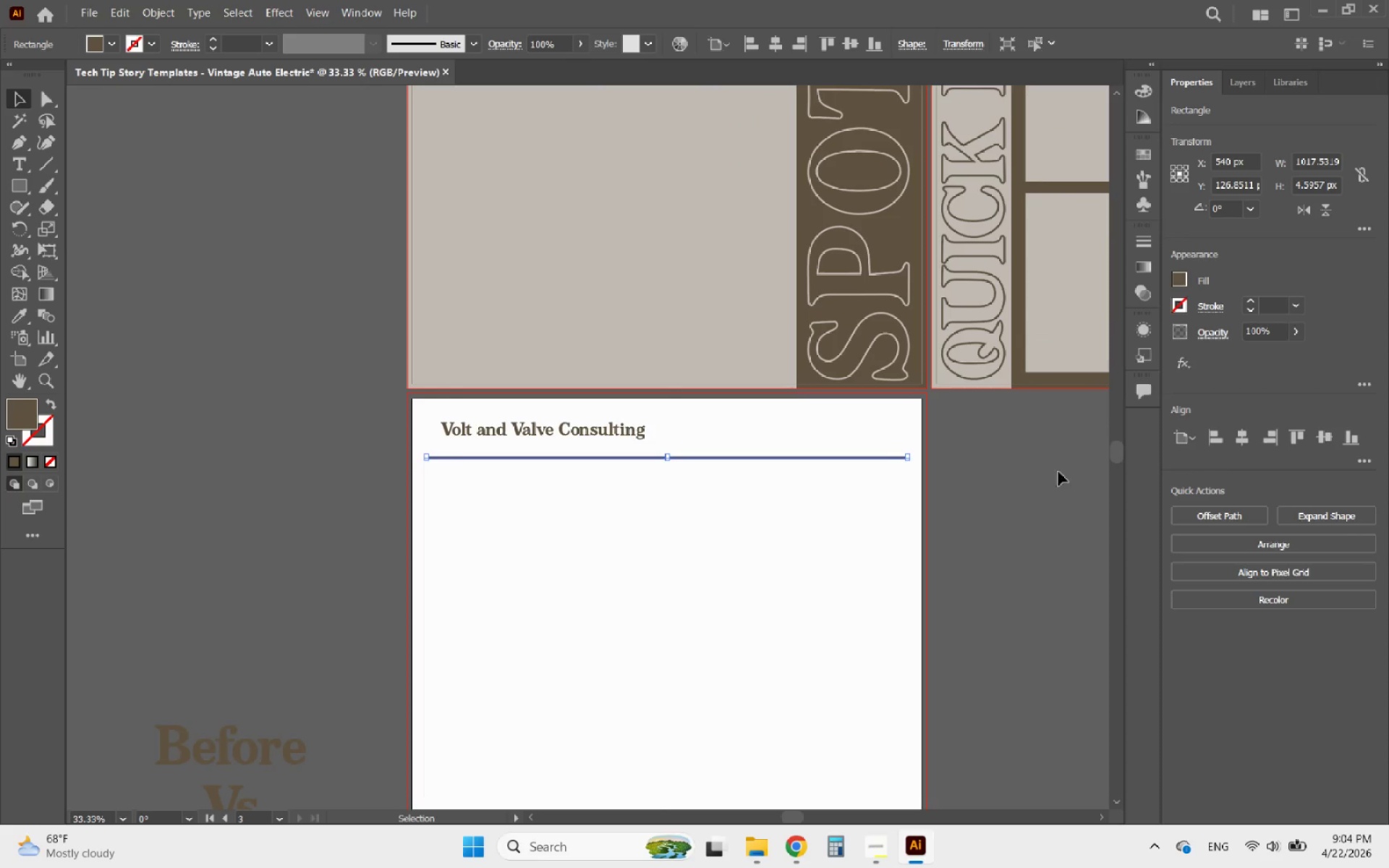 
hold_key(key=AltLeft, duration=1.17)
scroll: coordinate [921, 420], scroll_direction: up, amount: 8.0
 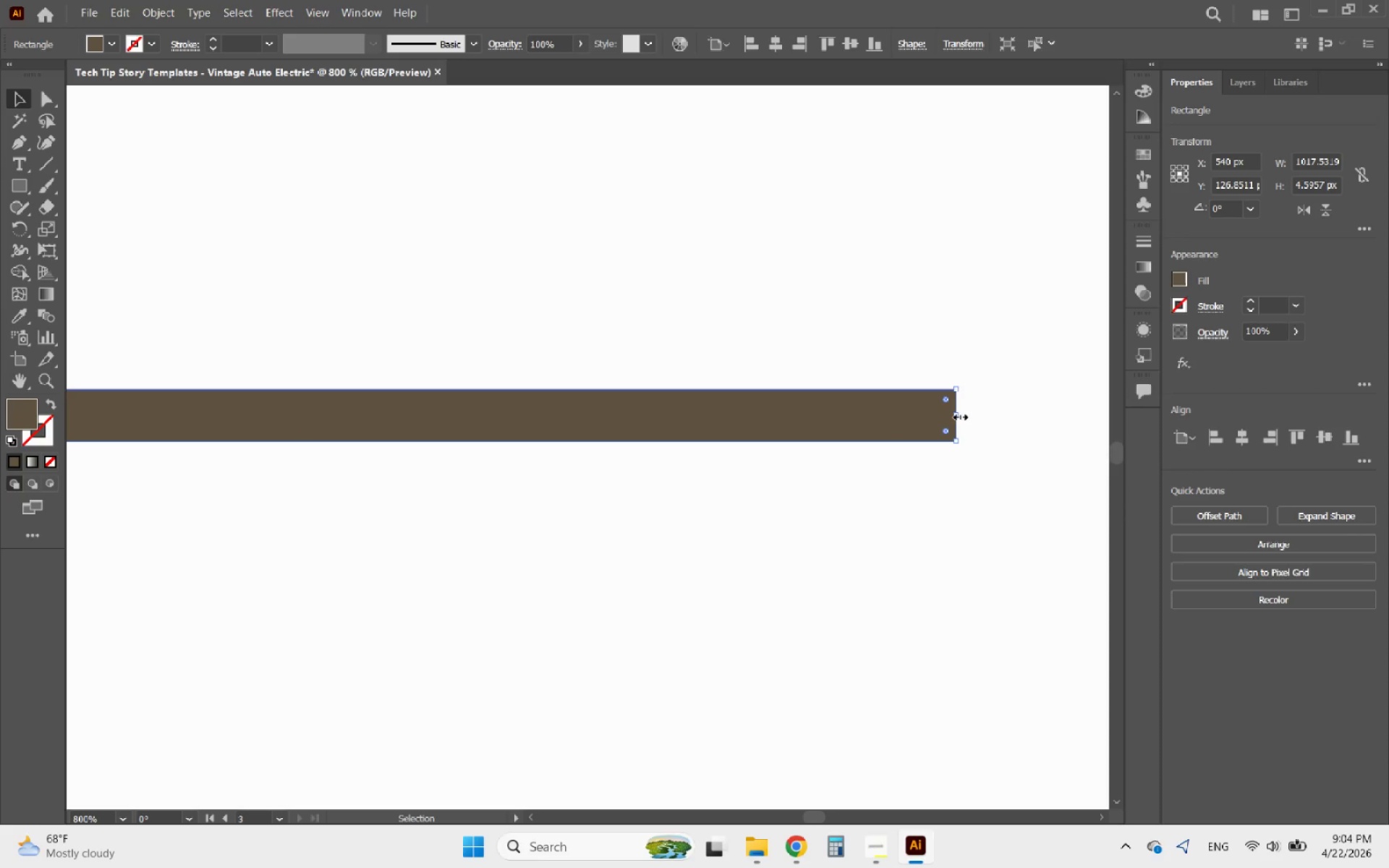 
left_click_drag(start_coordinate=[959, 415], to_coordinate=[786, 412])
 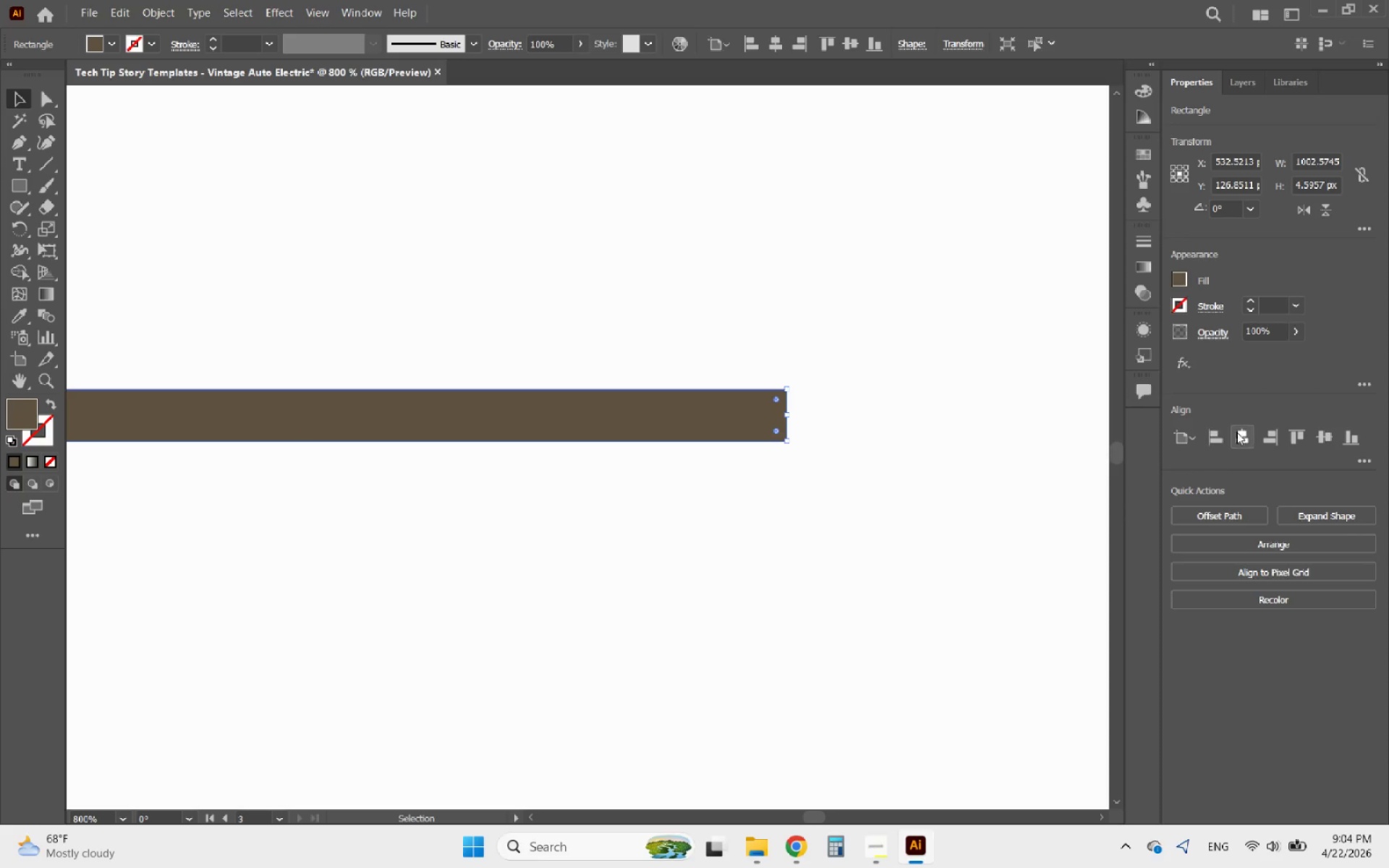 
left_click([1239, 432])
 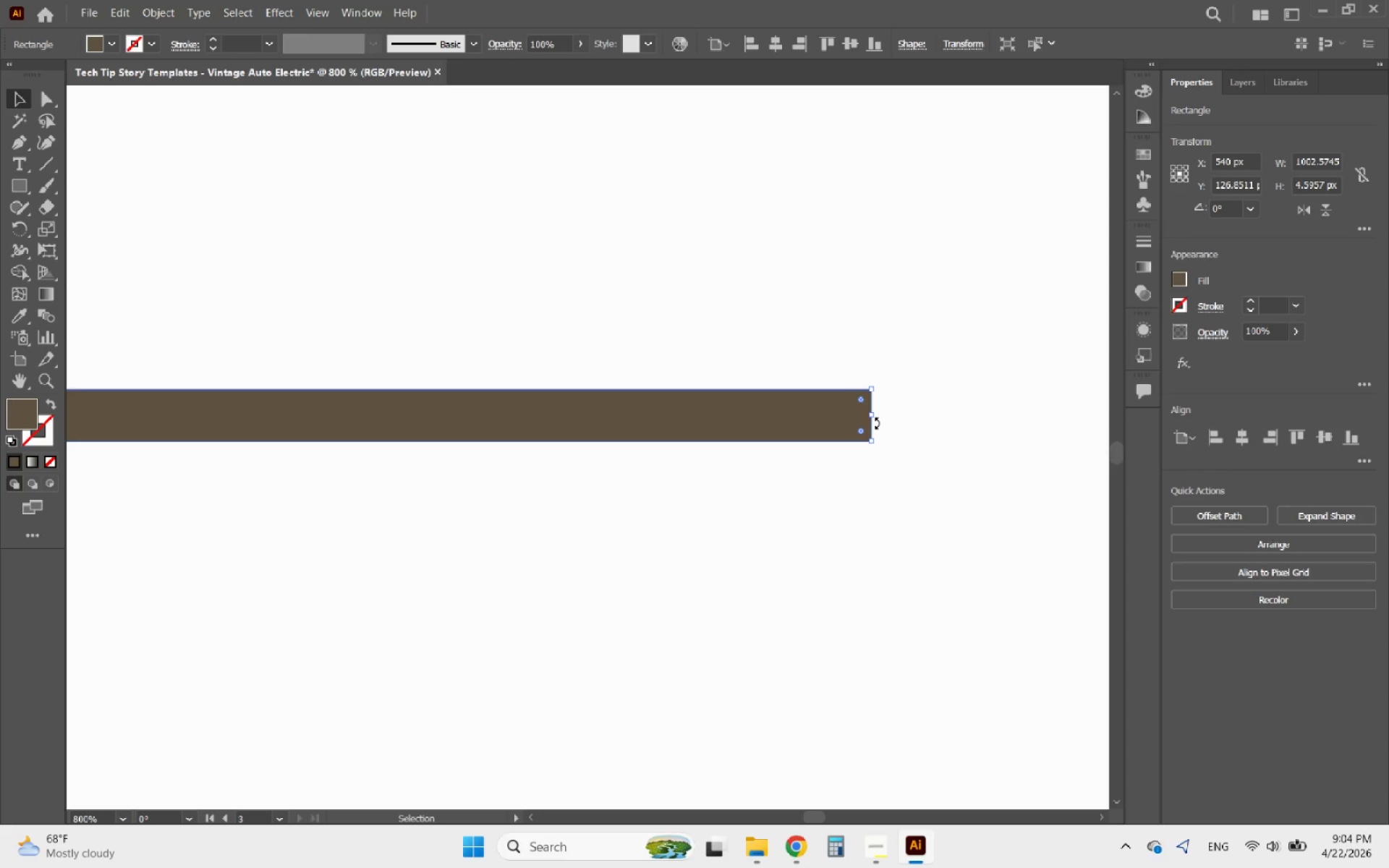 
left_click_drag(start_coordinate=[871, 419], to_coordinate=[794, 417])
 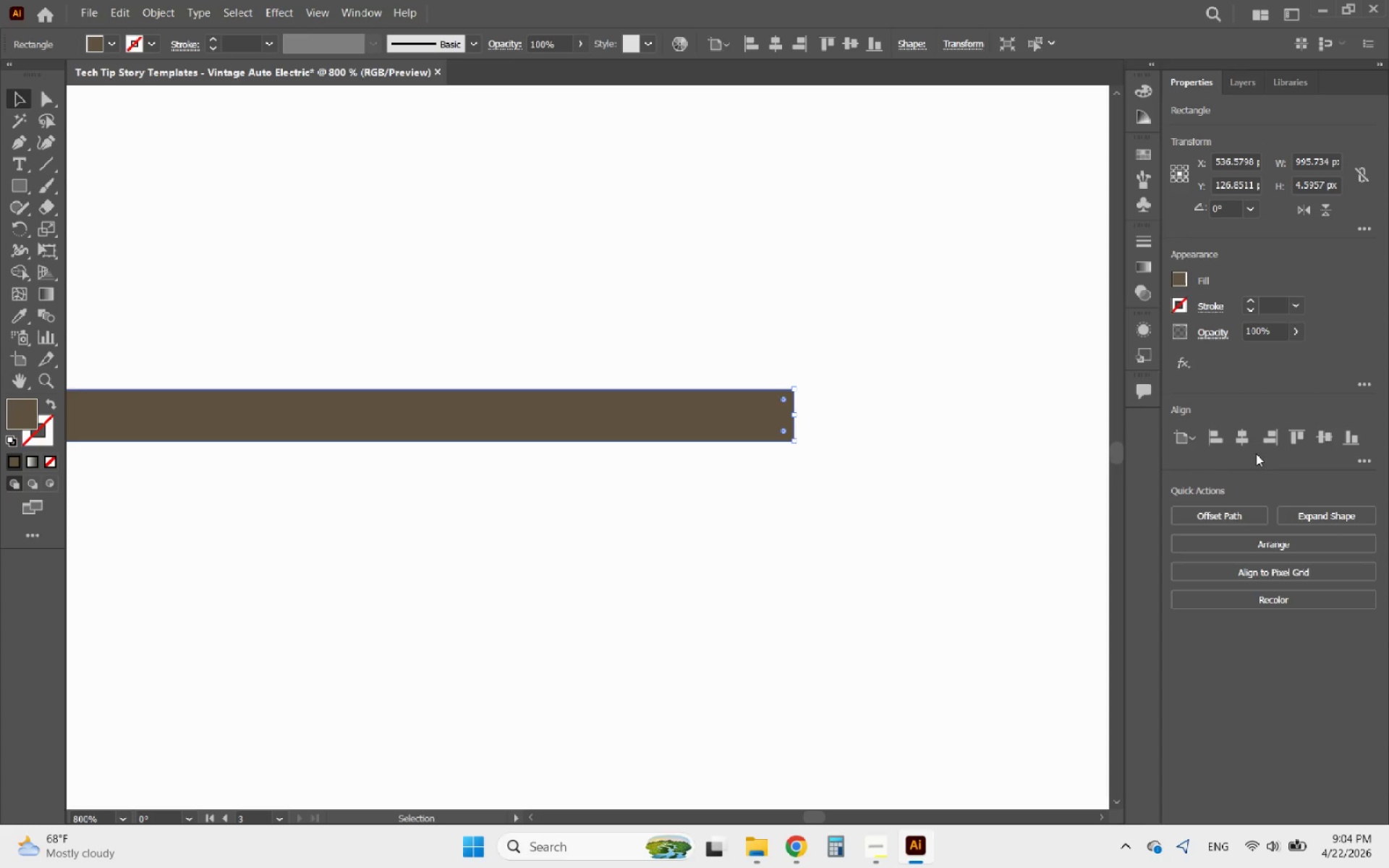 
left_click([1244, 446])
 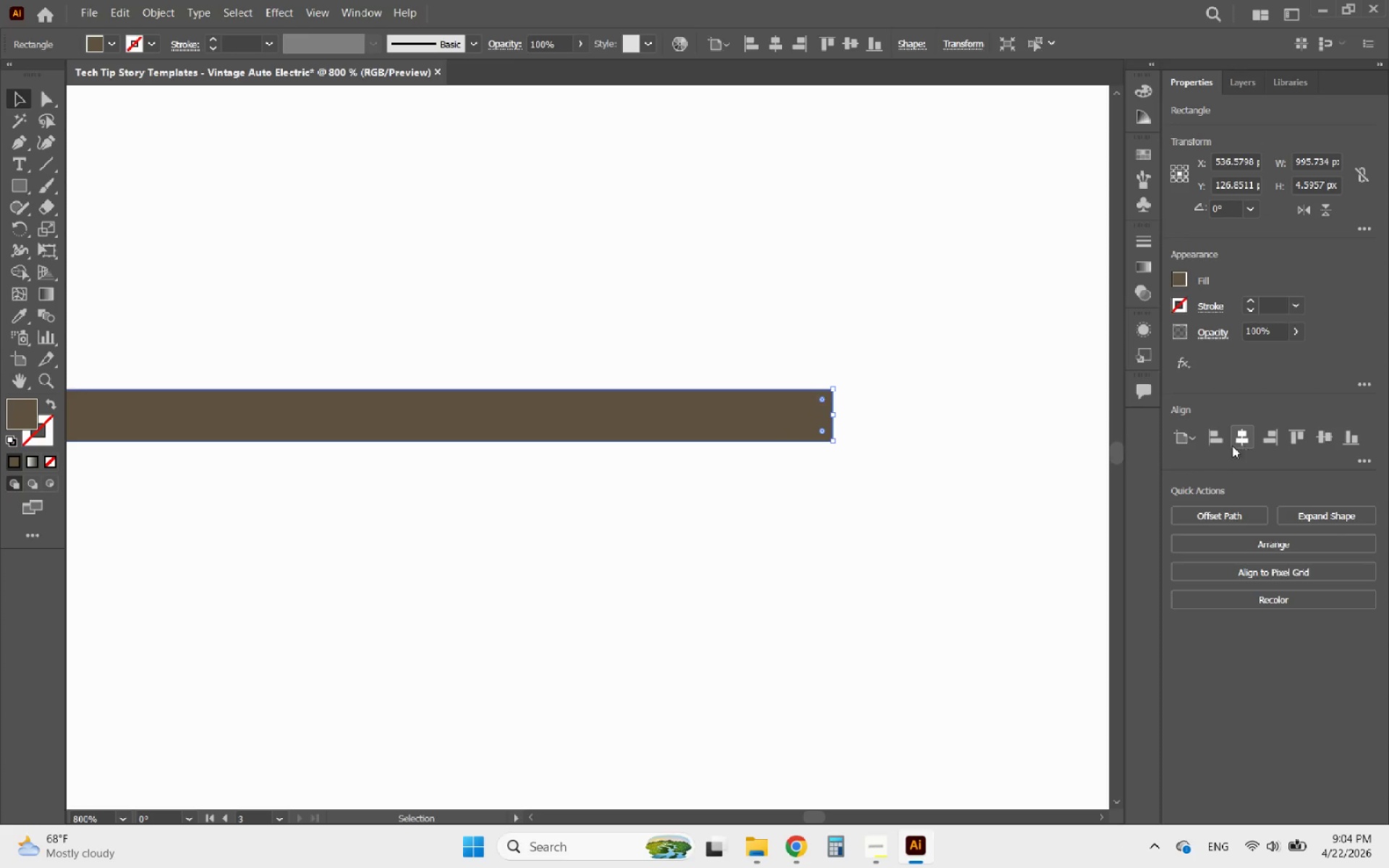 
hold_key(key=AltLeft, duration=1.09)
 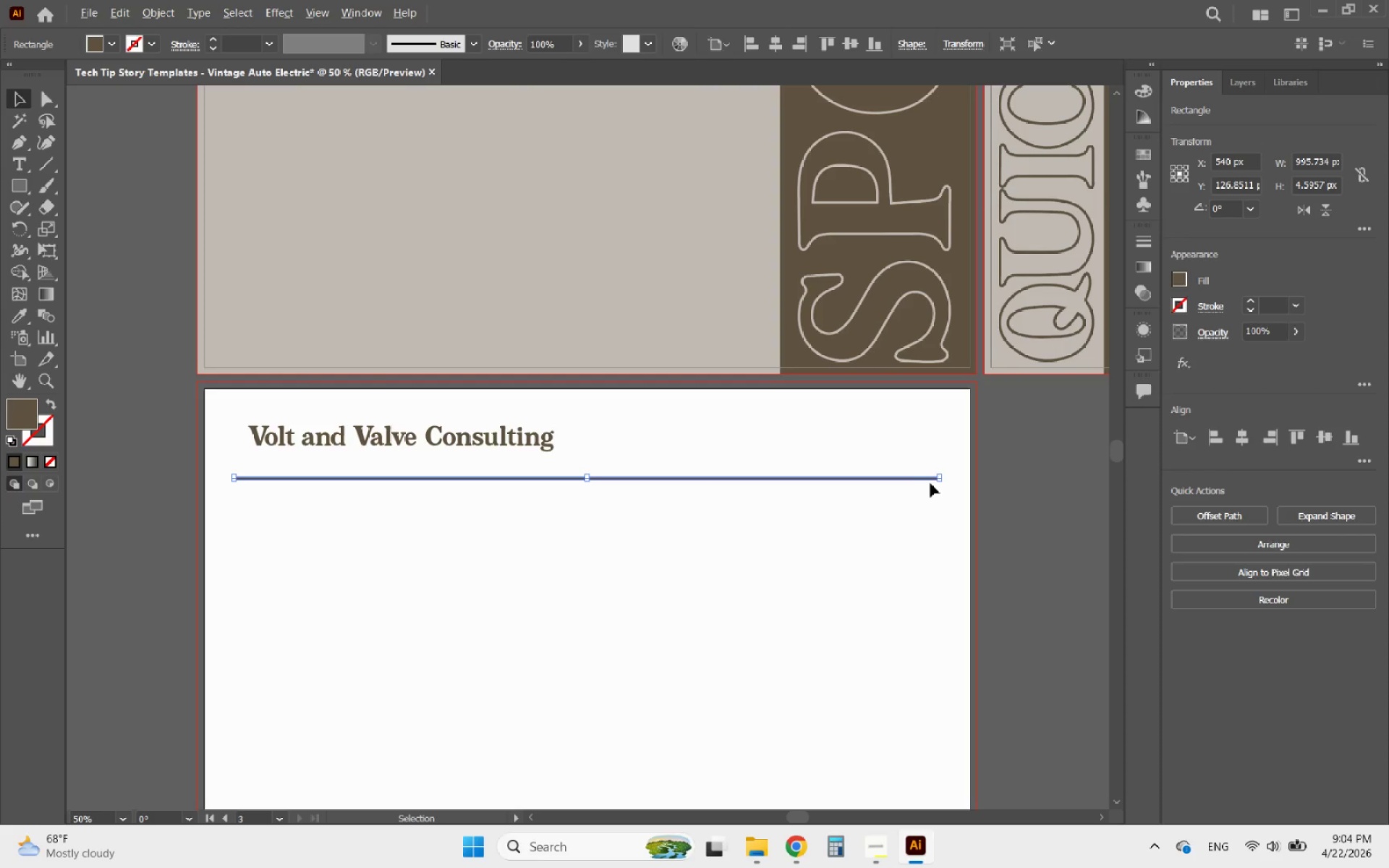 
hold_key(key=AltLeft, duration=0.53)
 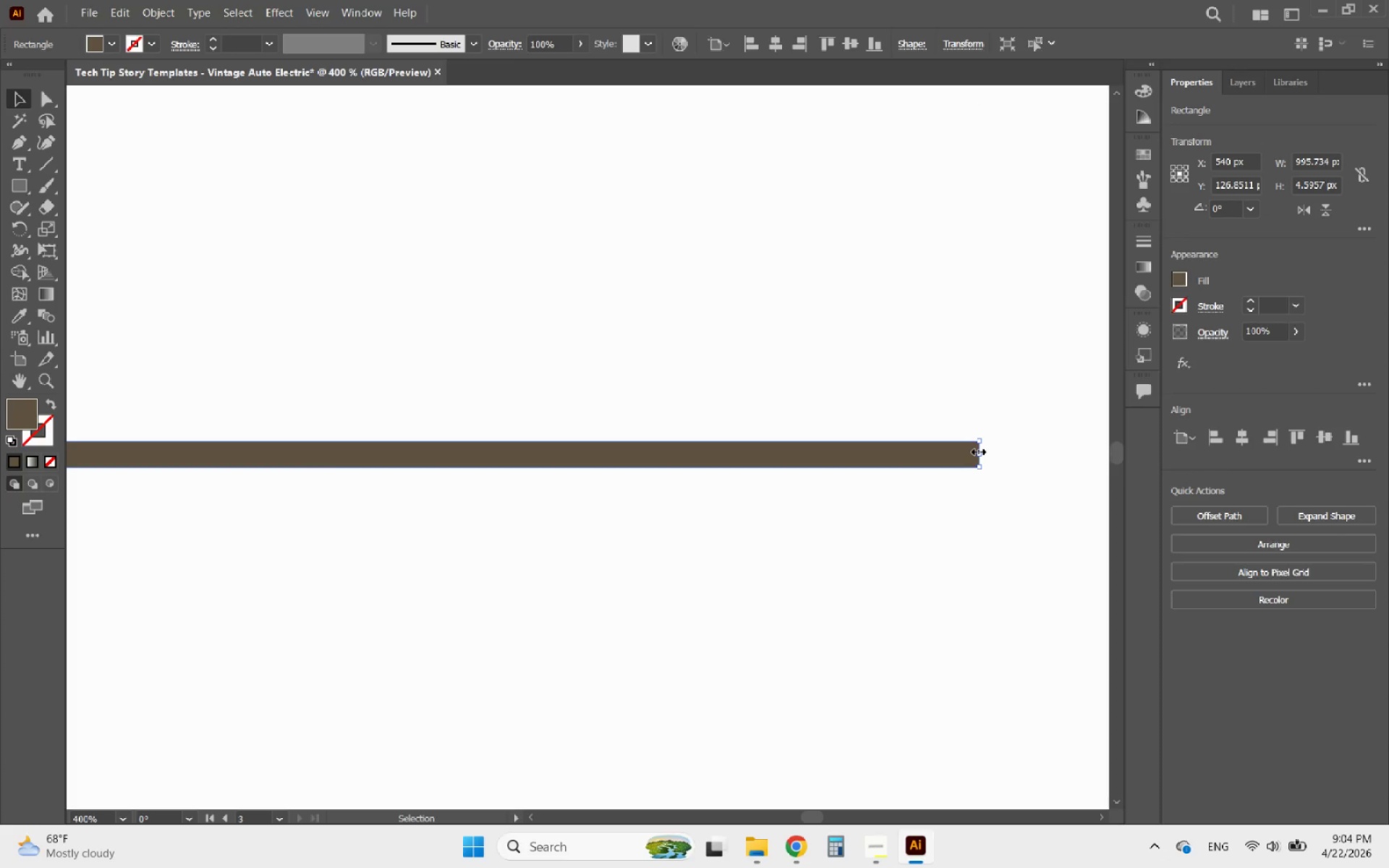 
scroll: coordinate [933, 491], scroll_direction: down, amount: 7.0
 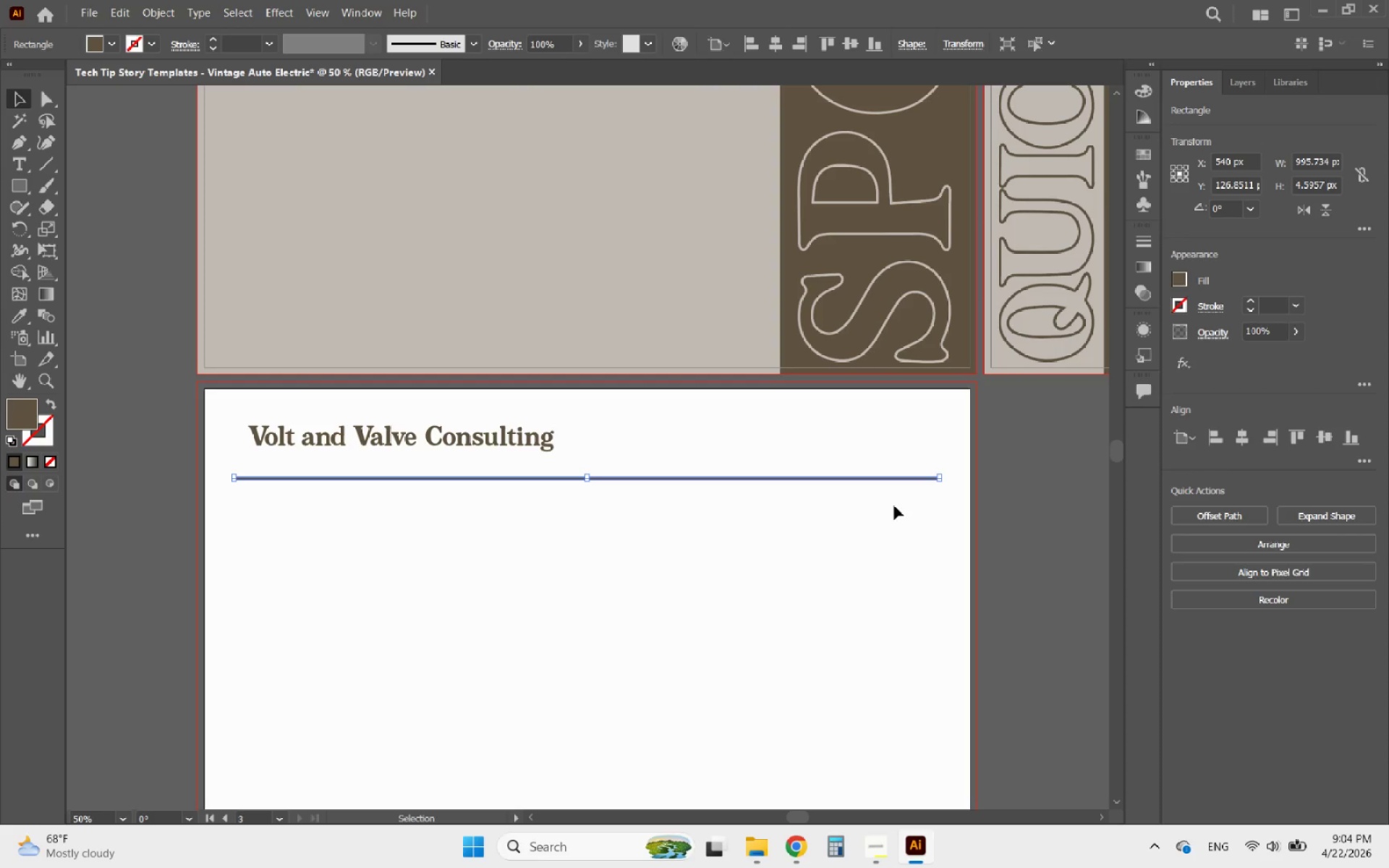 
left_click_drag(start_coordinate=[977, 450], to_coordinate=[740, 447])
 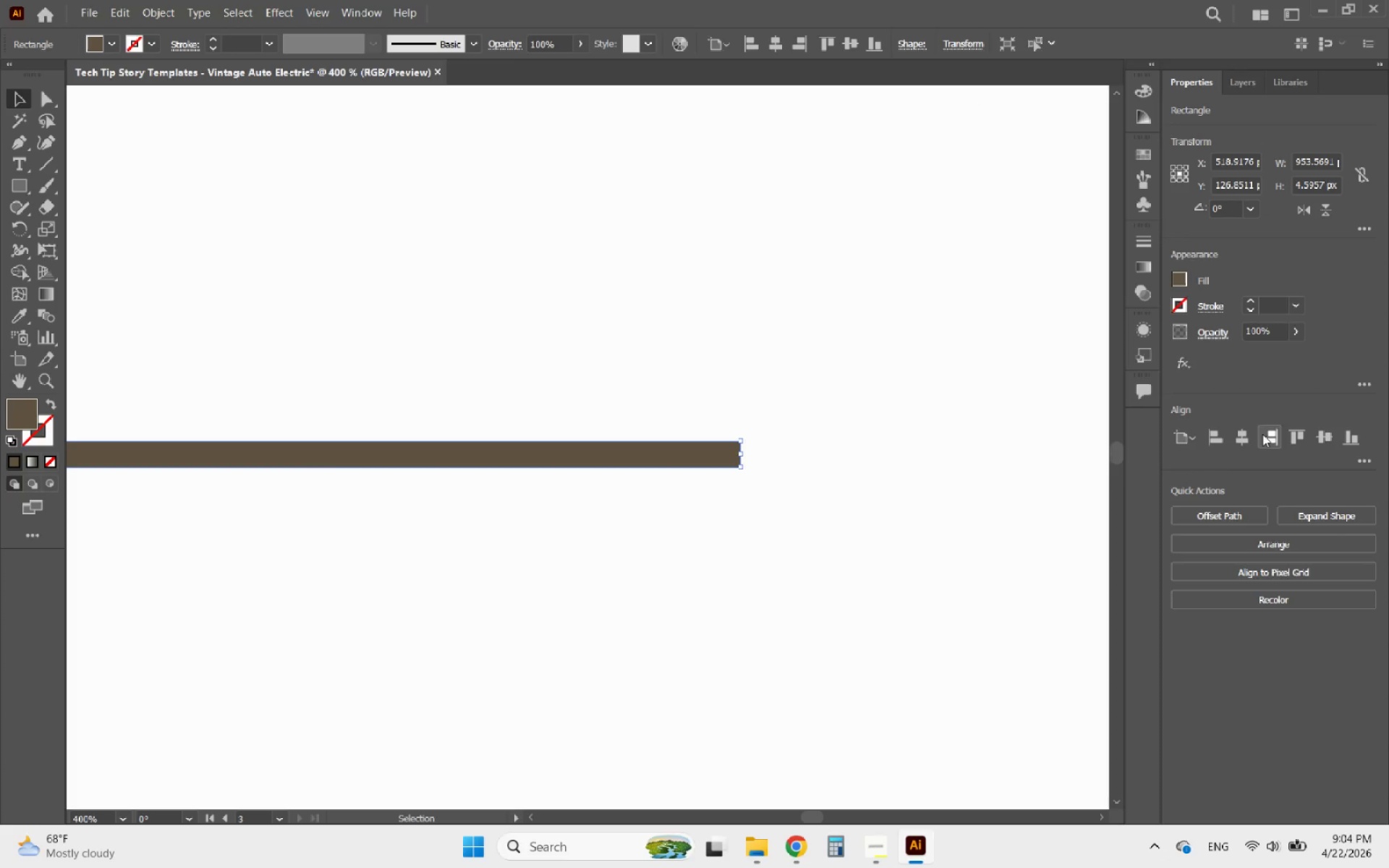 
scroll: coordinate [940, 478], scroll_direction: up, amount: 5.0
 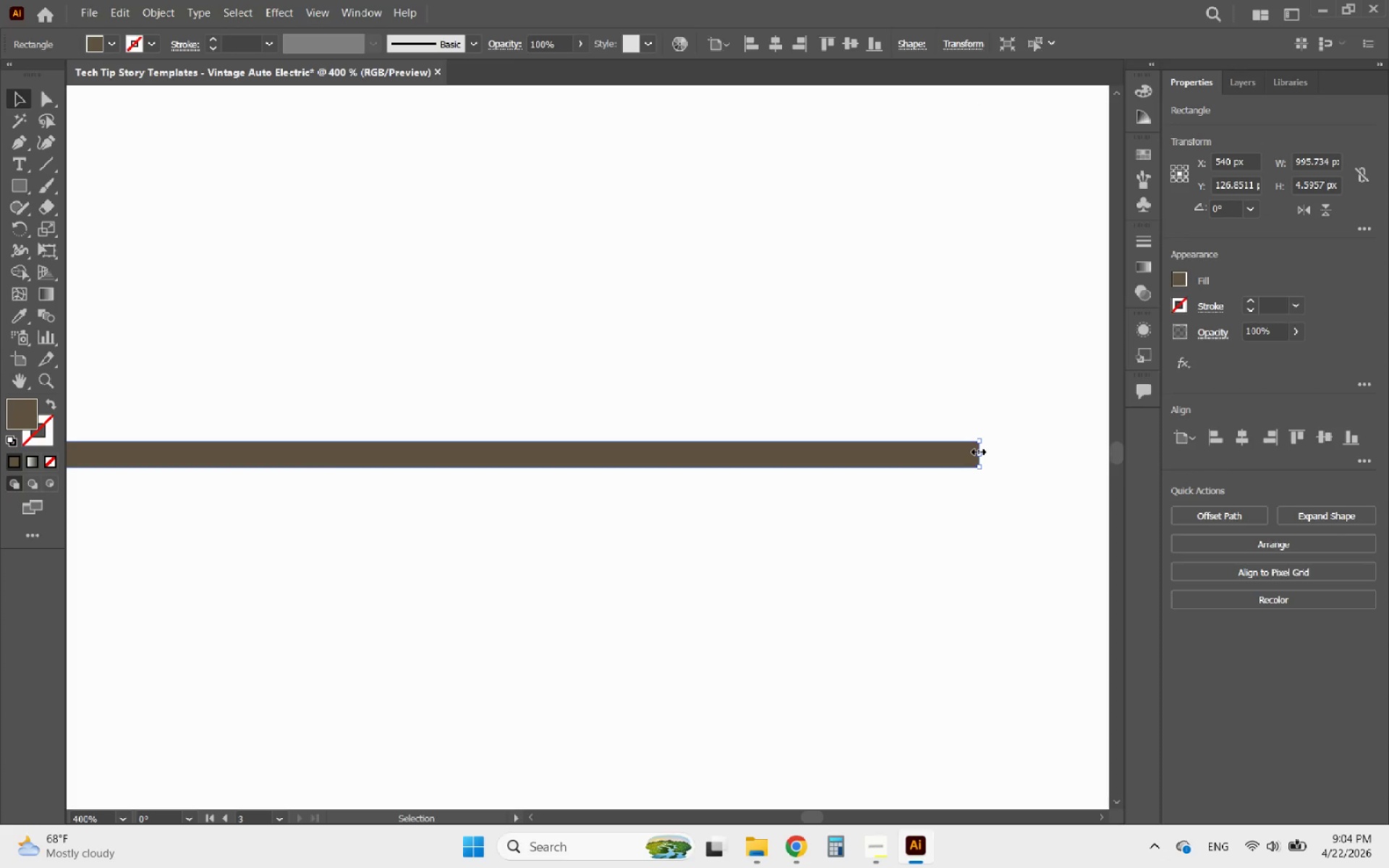 
left_click([1244, 434])
 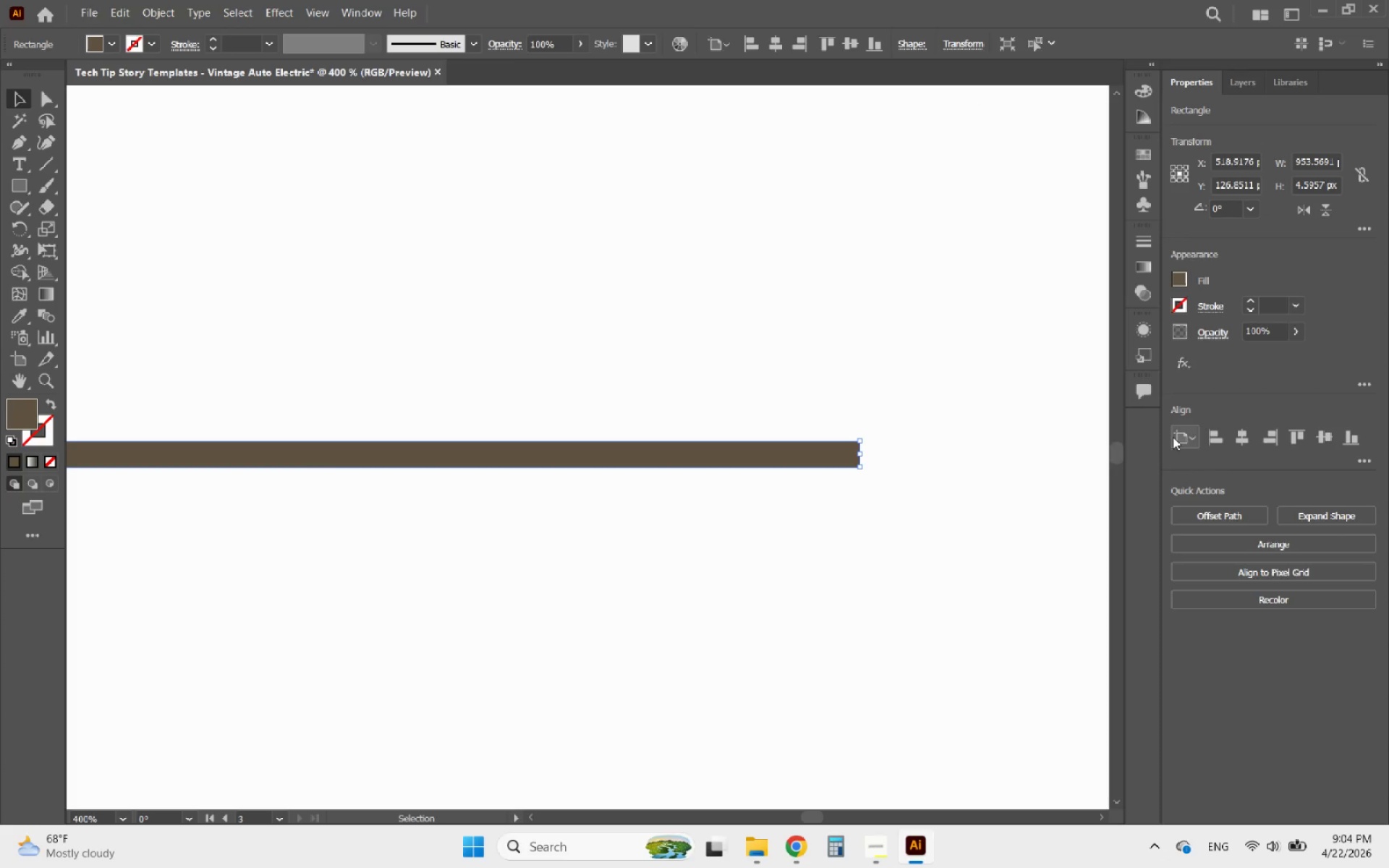 
hold_key(key=AltLeft, duration=2.38)
scroll: coordinate [988, 441], scroll_direction: down, amount: 6.0
 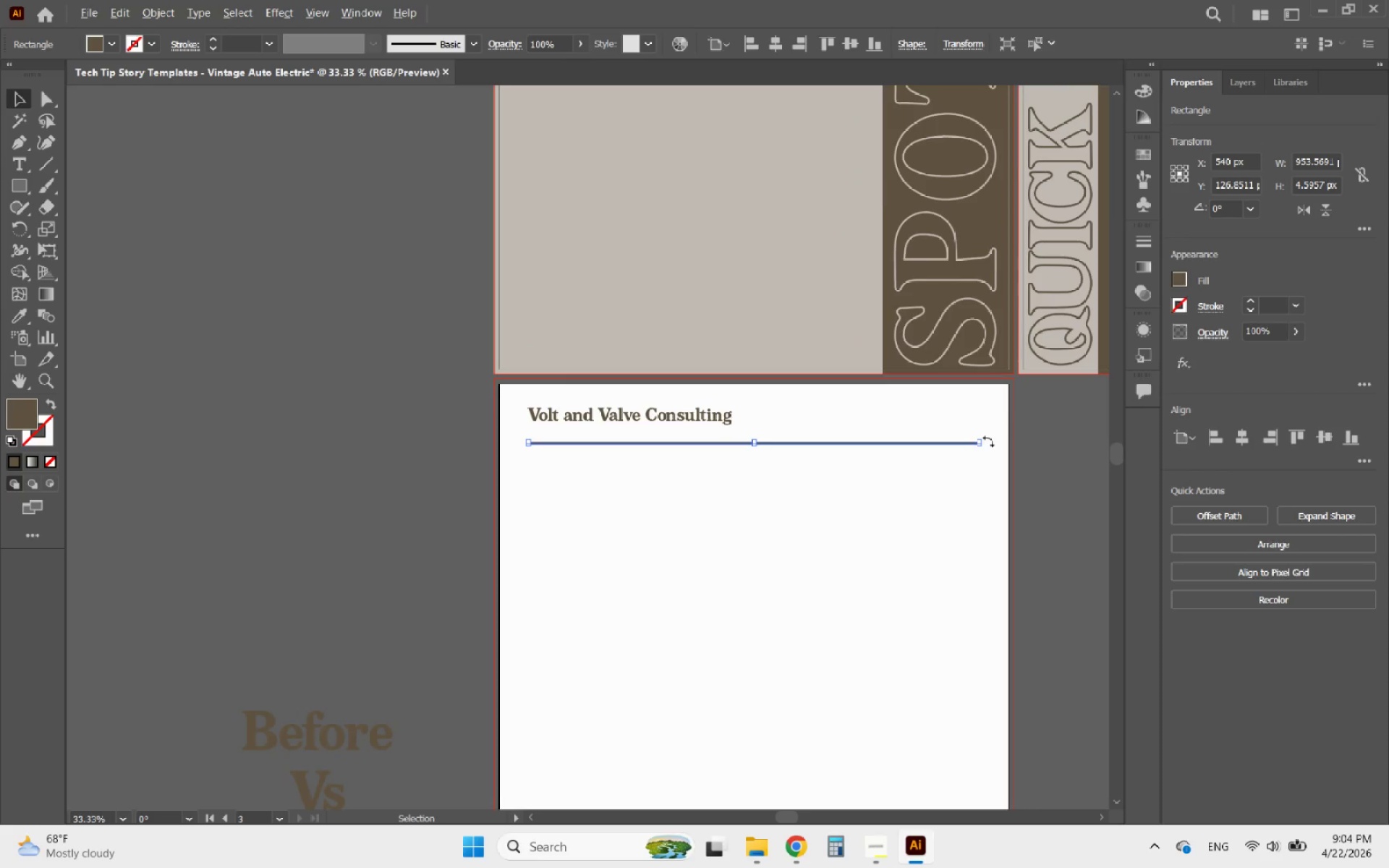 
scroll: coordinate [930, 441], scroll_direction: up, amount: 8.0
 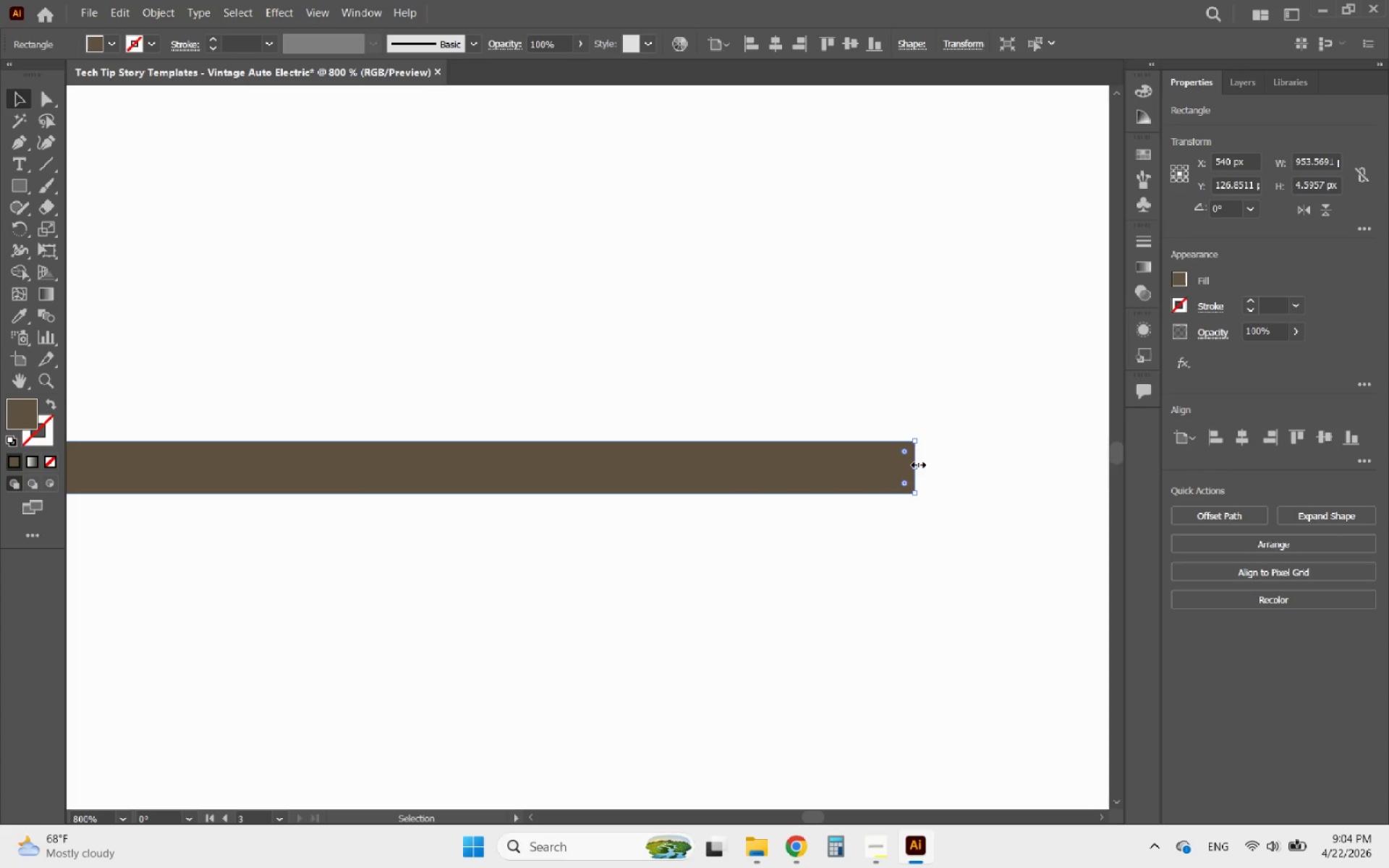 
left_click_drag(start_coordinate=[916, 465], to_coordinate=[704, 462])
 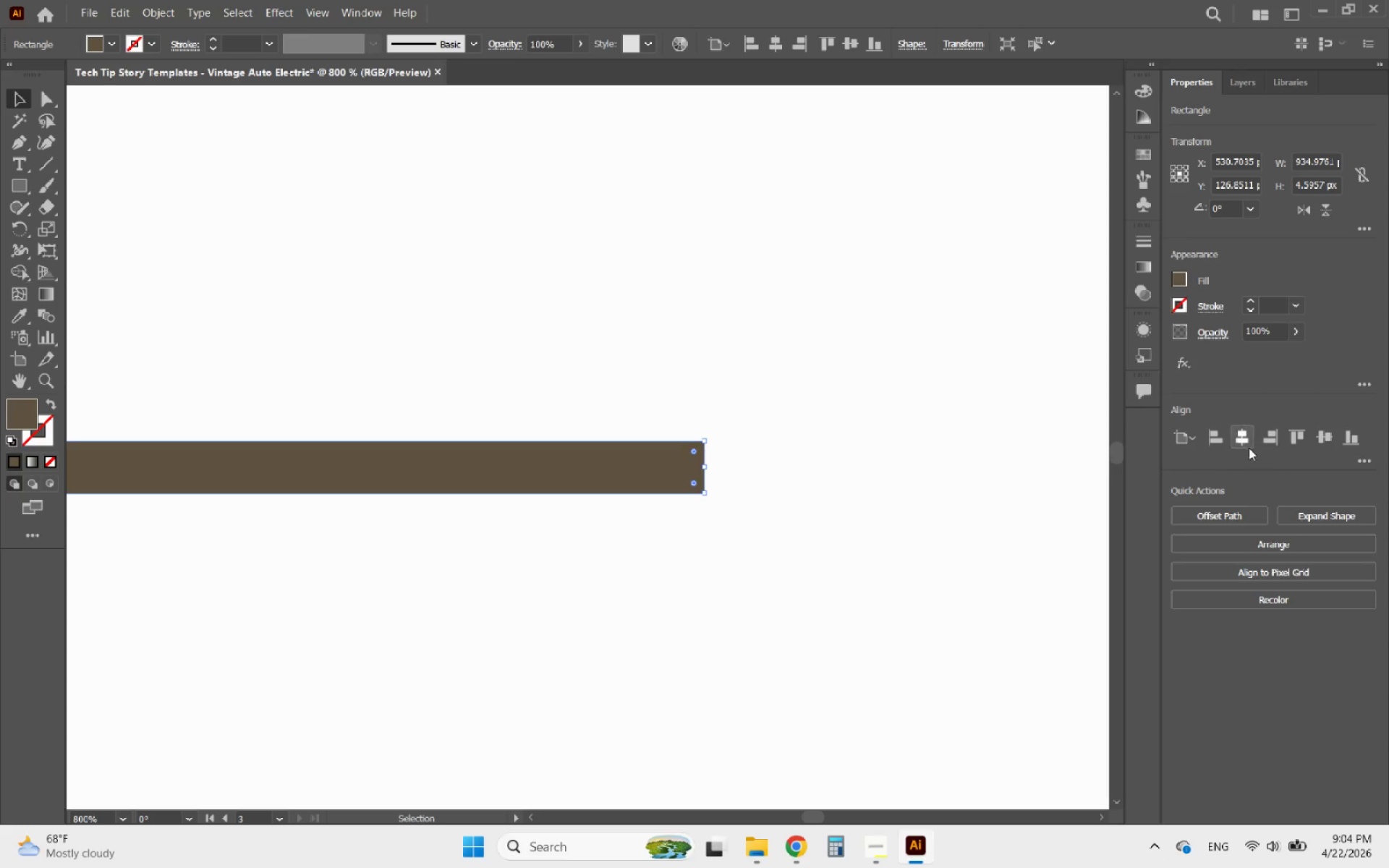 
left_click([1245, 442])
 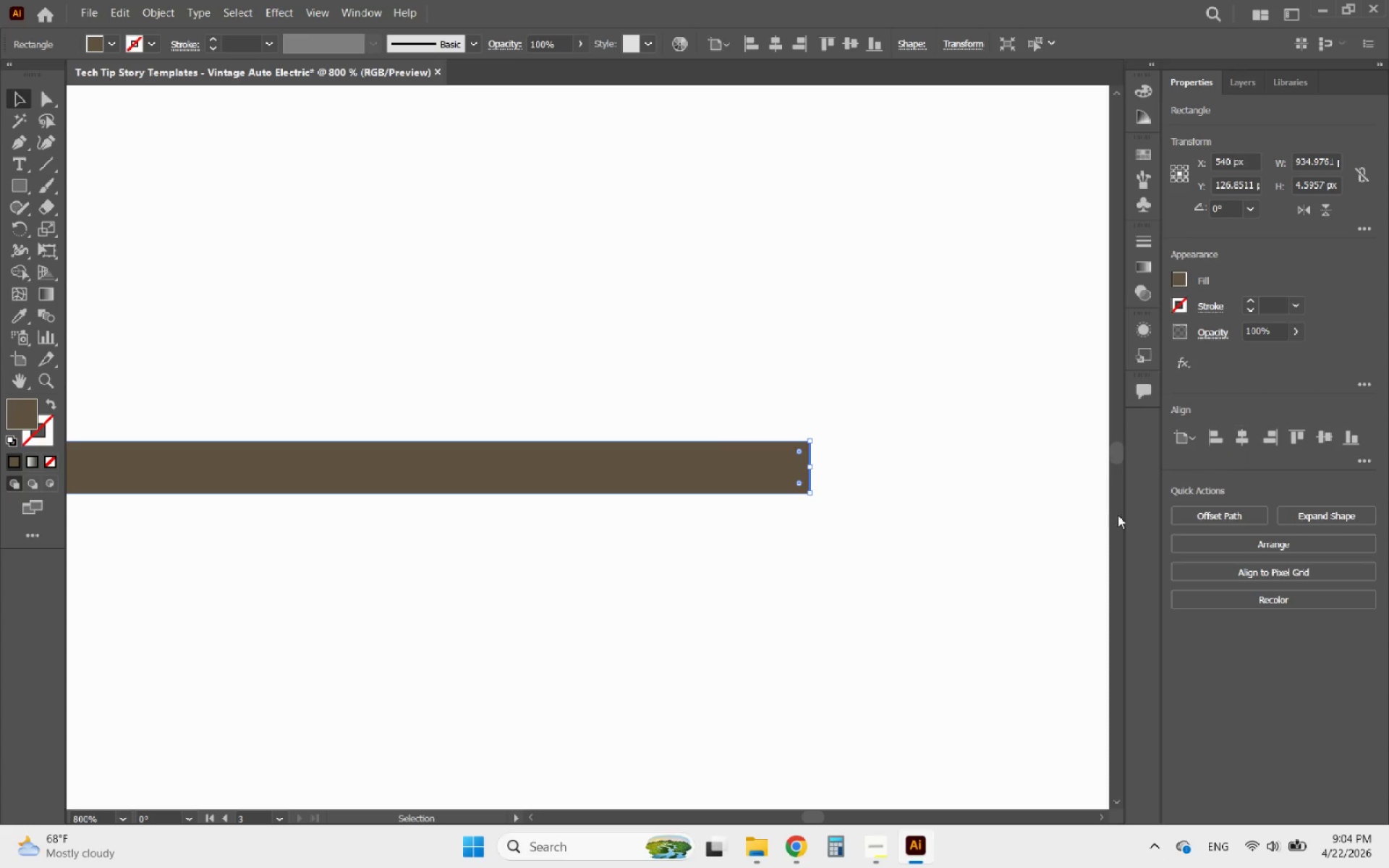 
hold_key(key=AltLeft, duration=0.95)
scroll: coordinate [998, 490], scroll_direction: down, amount: 5.0
 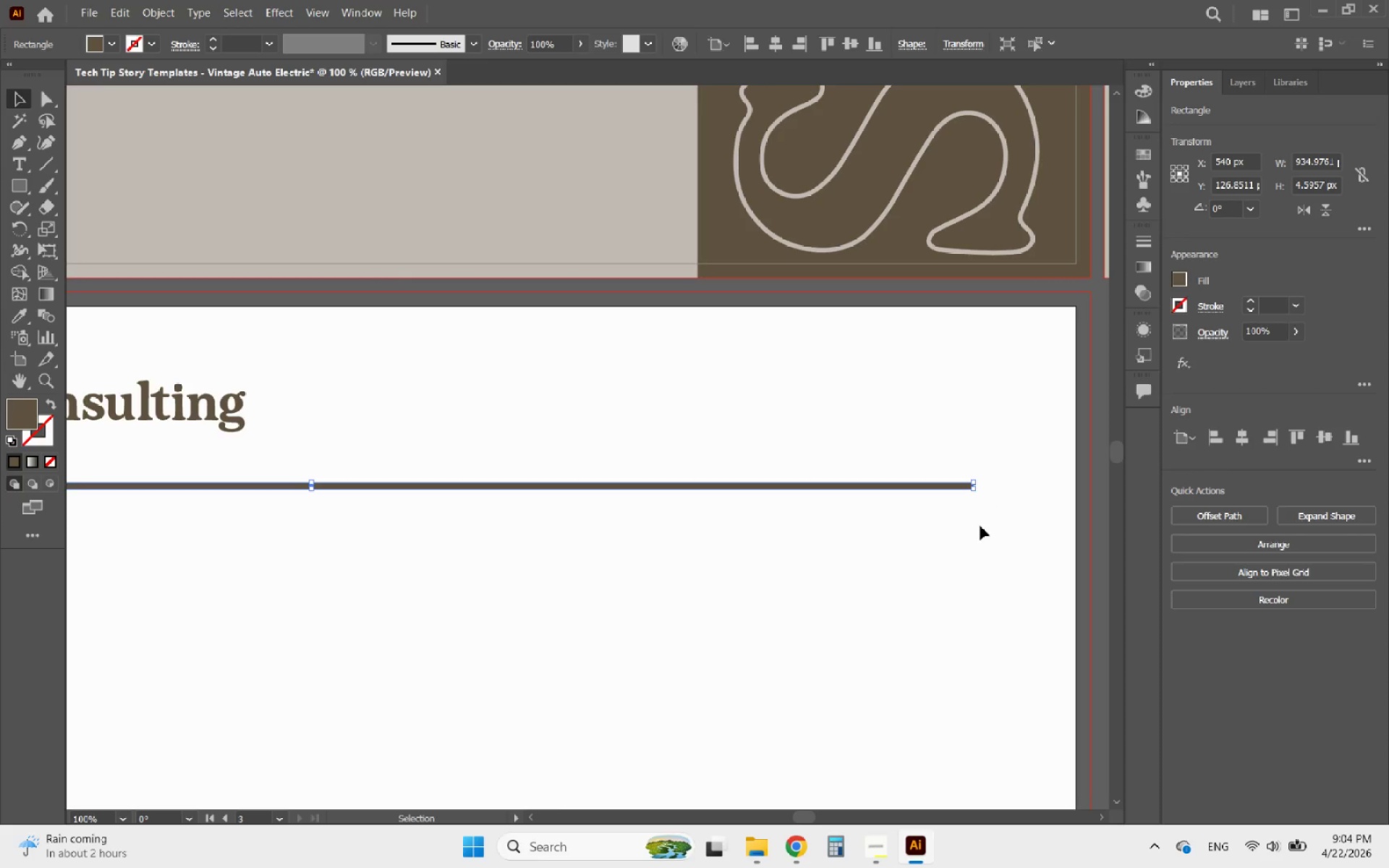 
left_click([980, 526])
 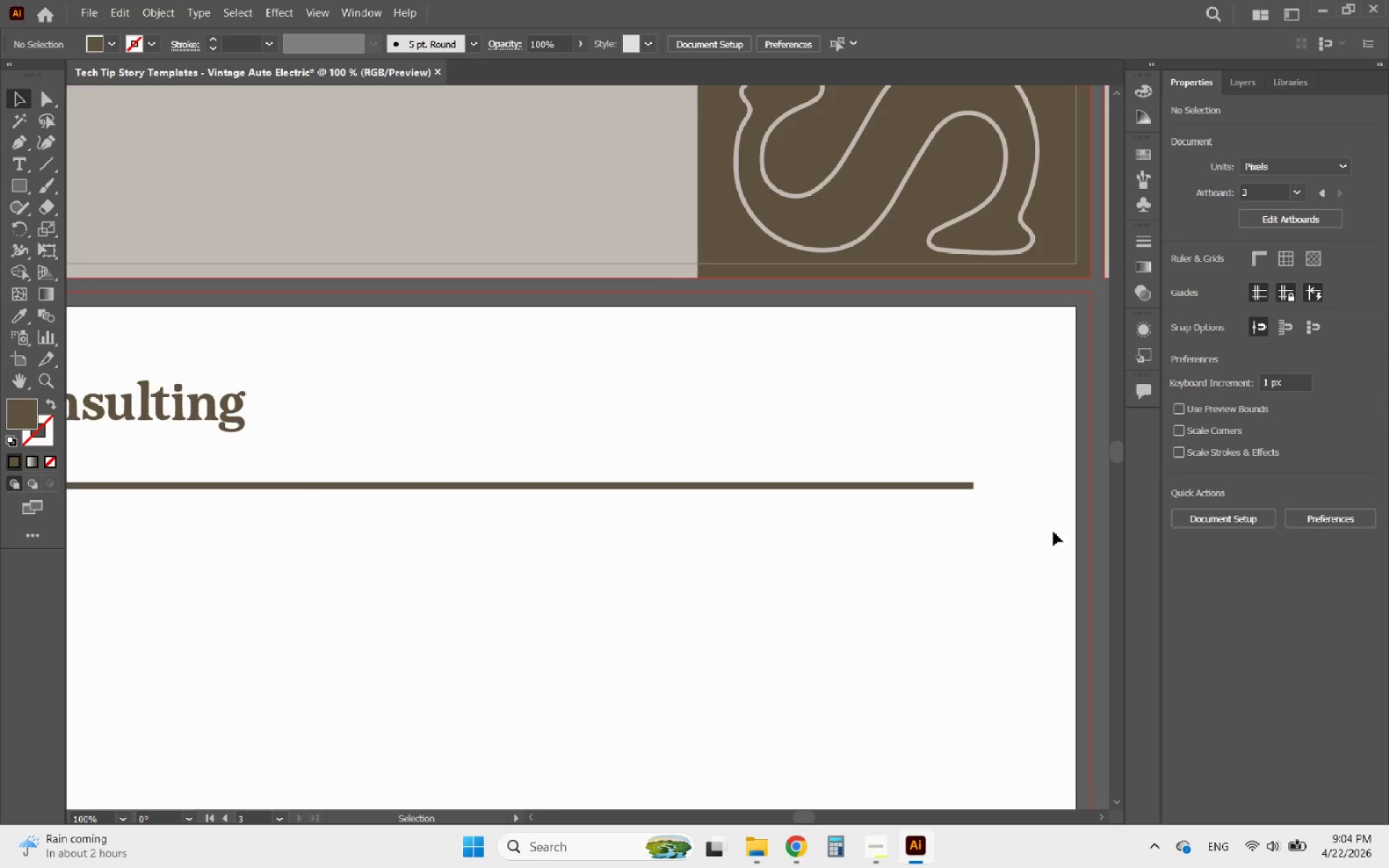 
hold_key(key=AltLeft, duration=0.77)
 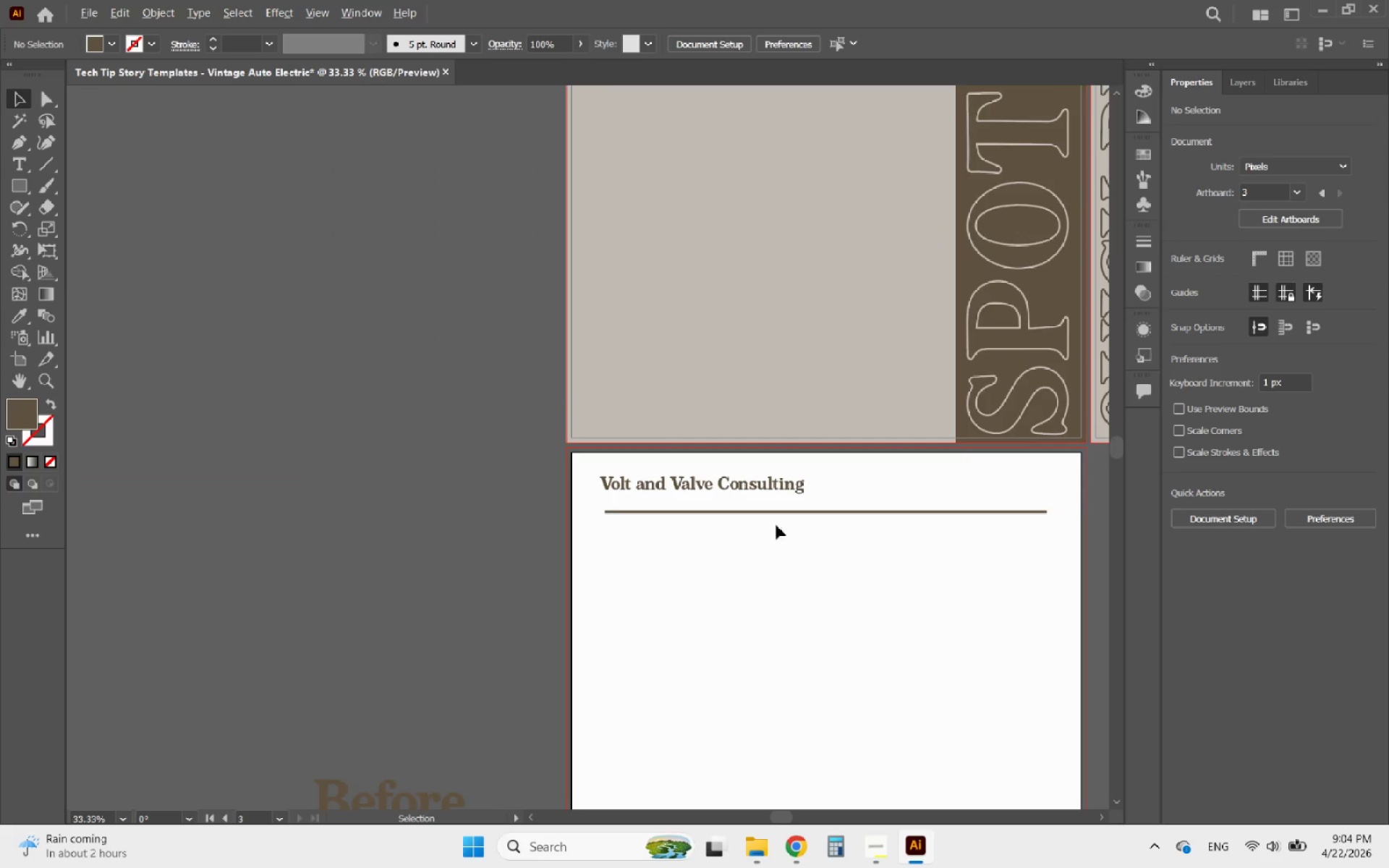 
hold_key(key=AltLeft, duration=0.56)
 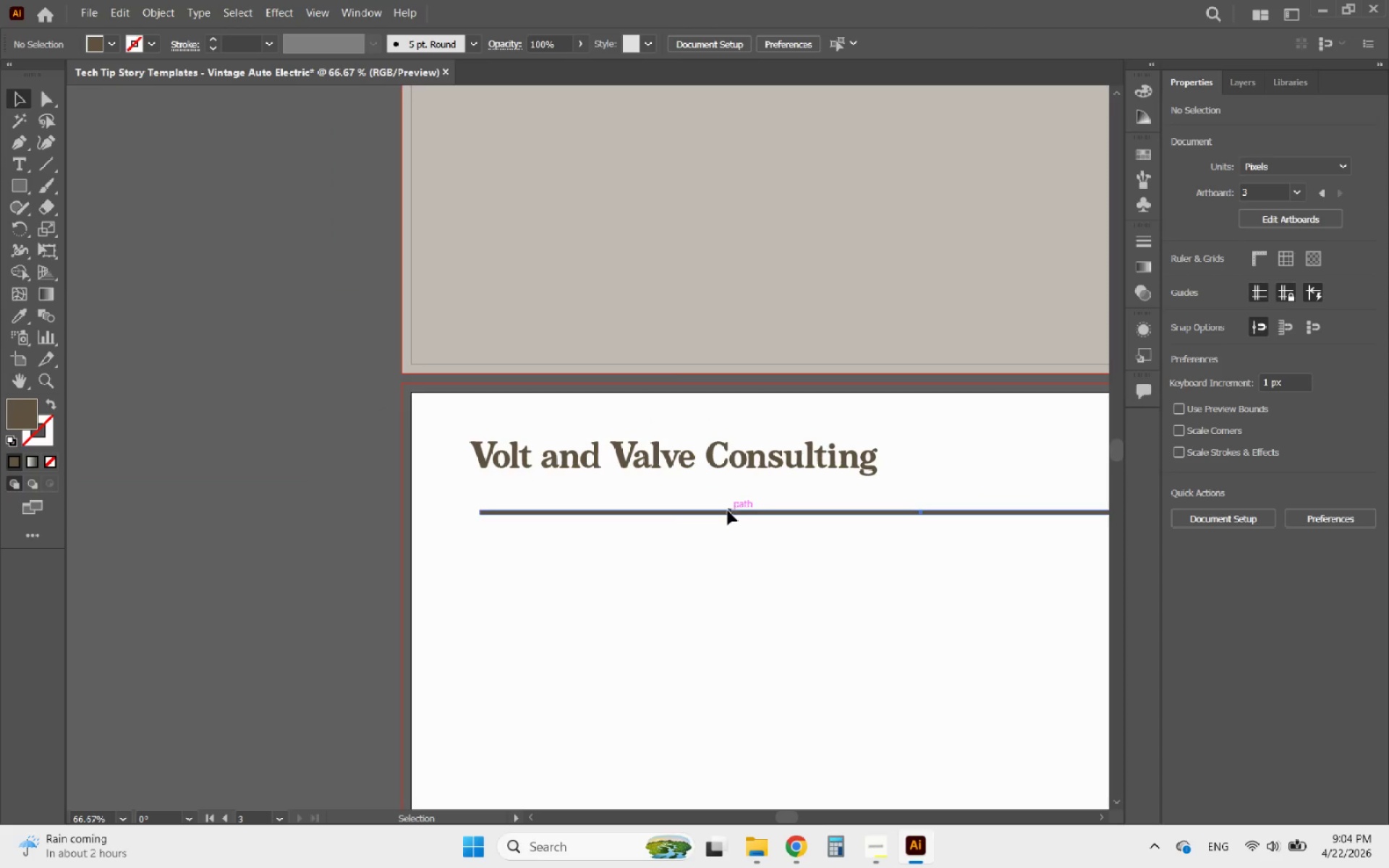 
scroll: coordinate [1076, 524], scroll_direction: down, amount: 3.0
 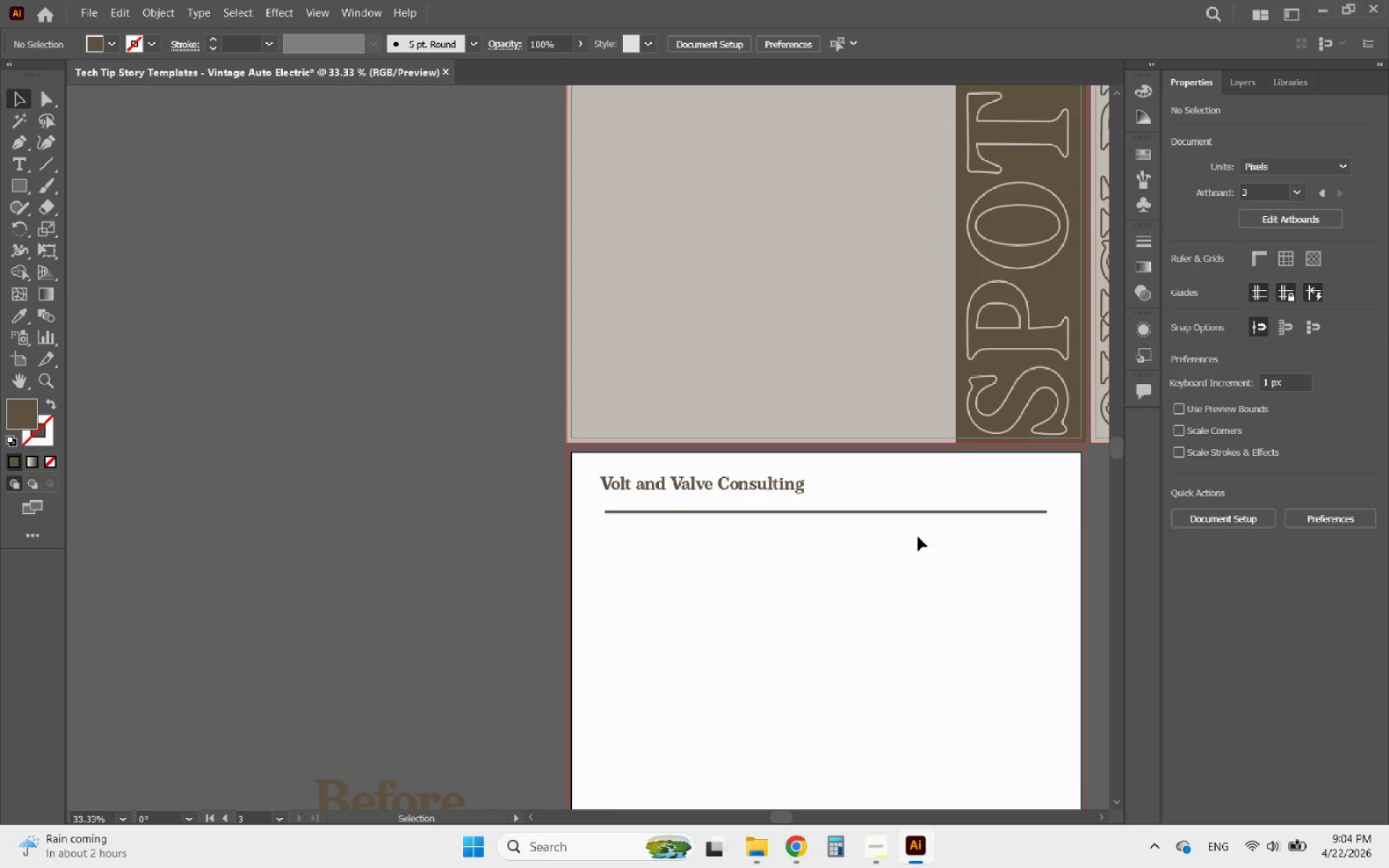 
left_click_drag(start_coordinate=[730, 511], to_coordinate=[727, 485])
 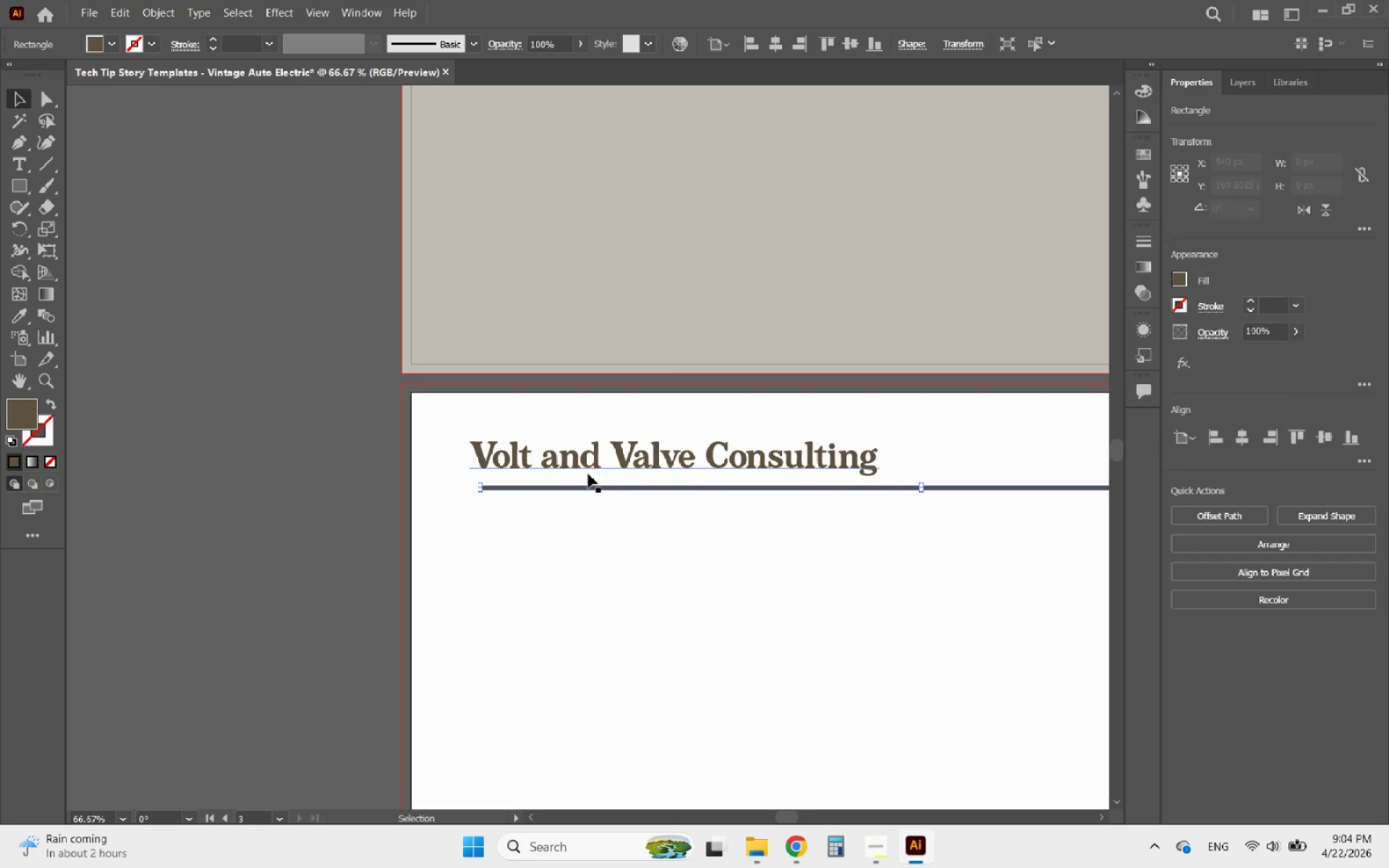 
scroll: coordinate [730, 511], scroll_direction: up, amount: 1.0
 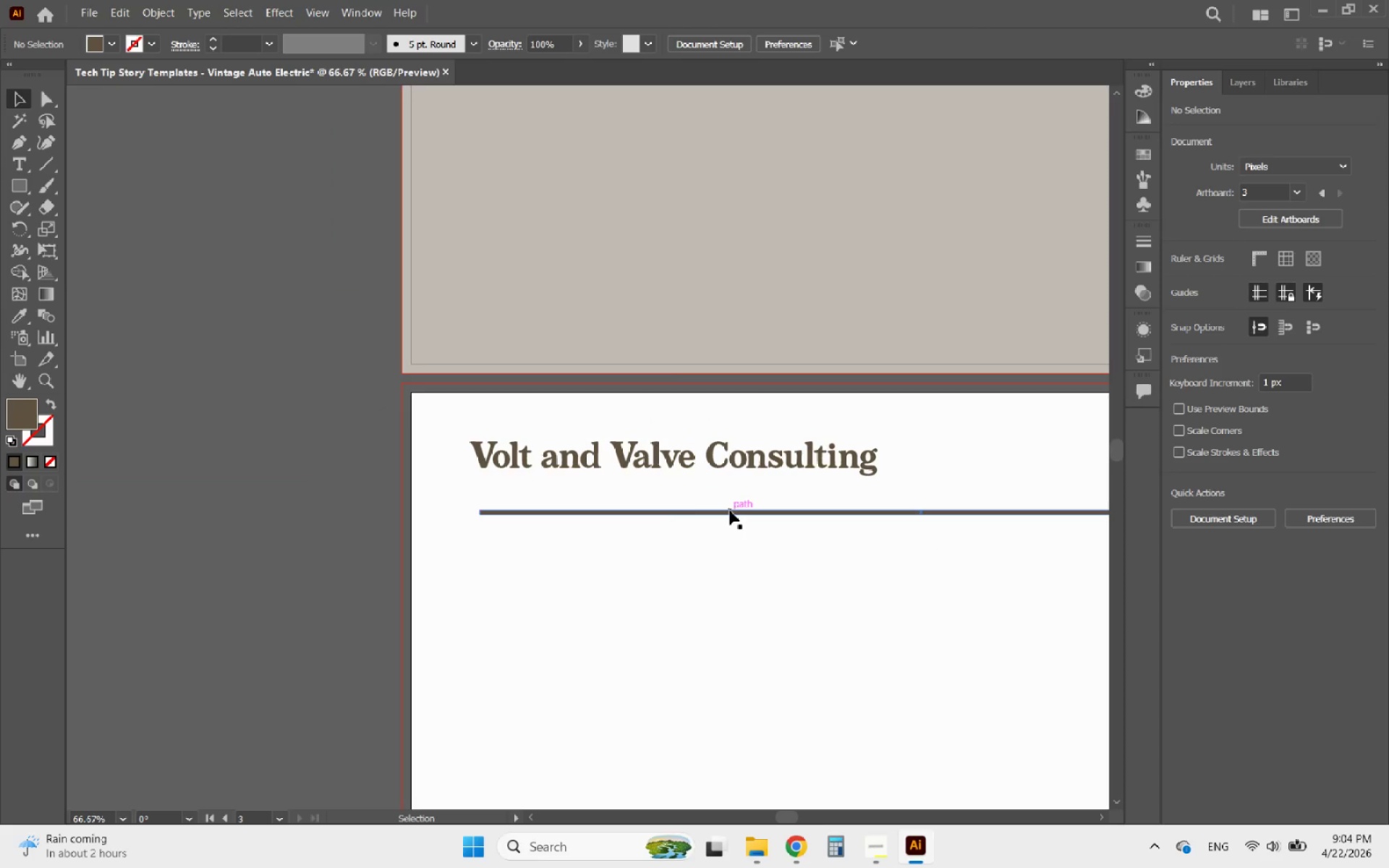 
hold_key(key=AltLeft, duration=0.89)
scroll: coordinate [655, 472], scroll_direction: down, amount: 1.0
 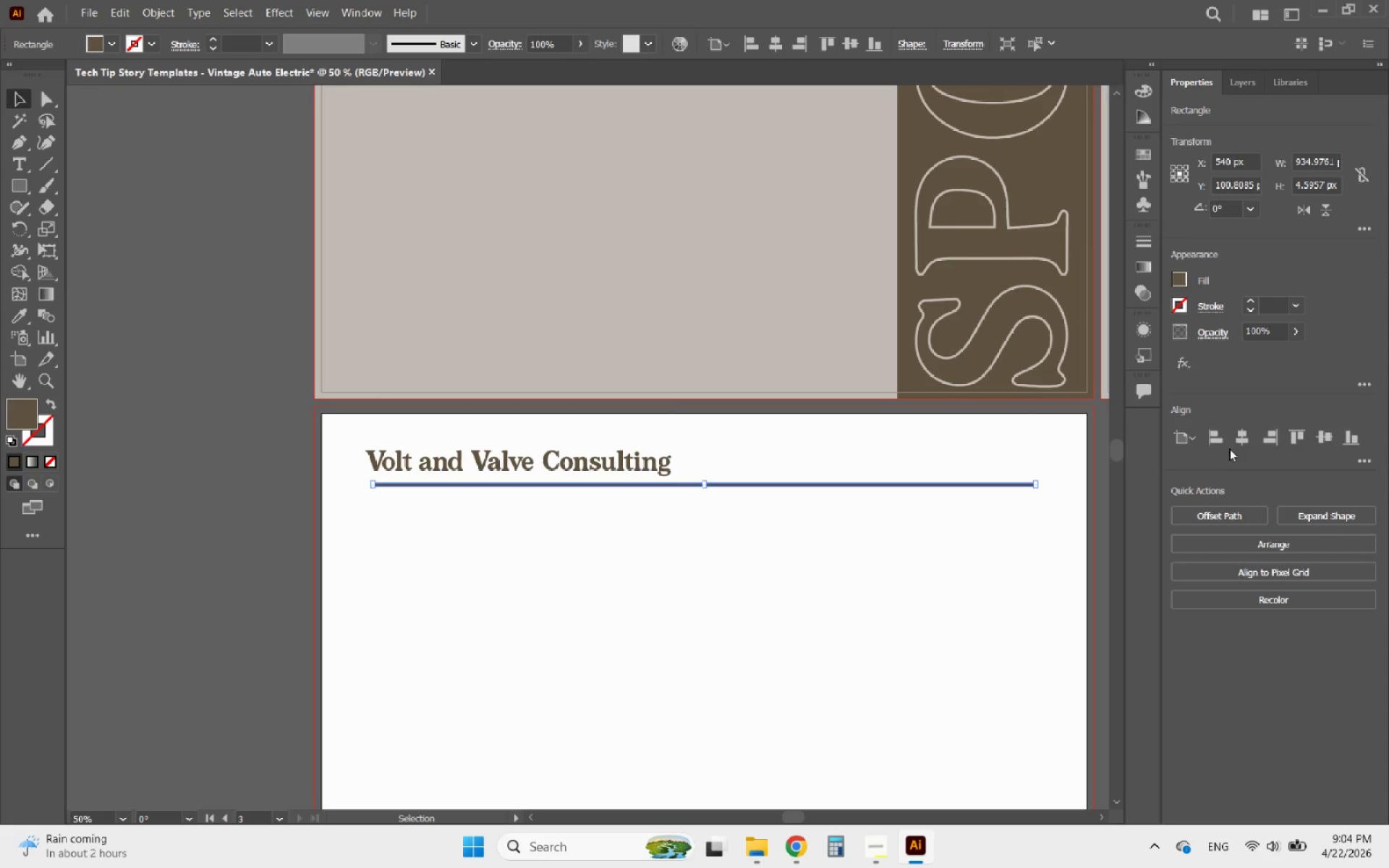 
left_click([1236, 441])
 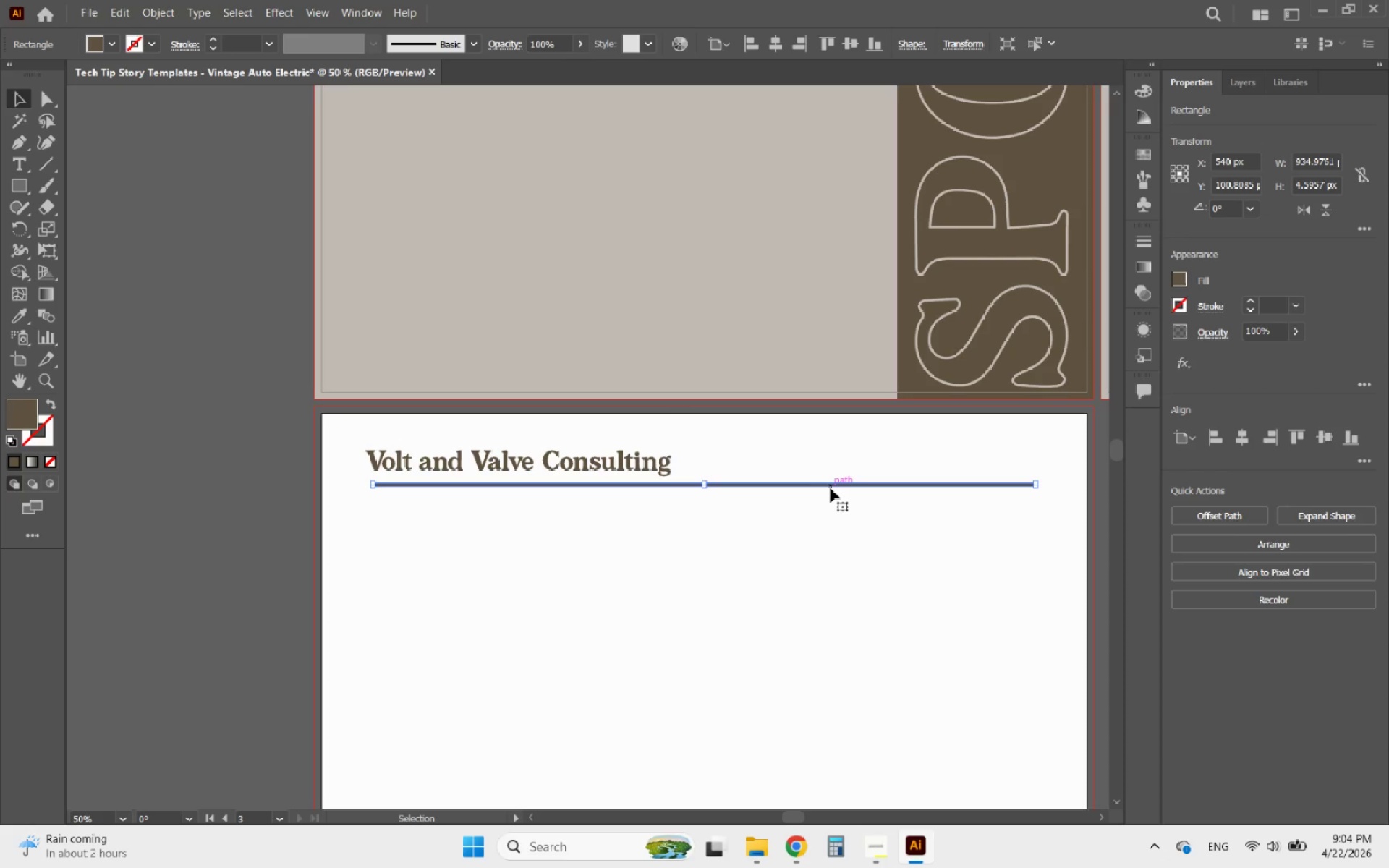 
left_click_drag(start_coordinate=[822, 486], to_coordinate=[820, 495])
 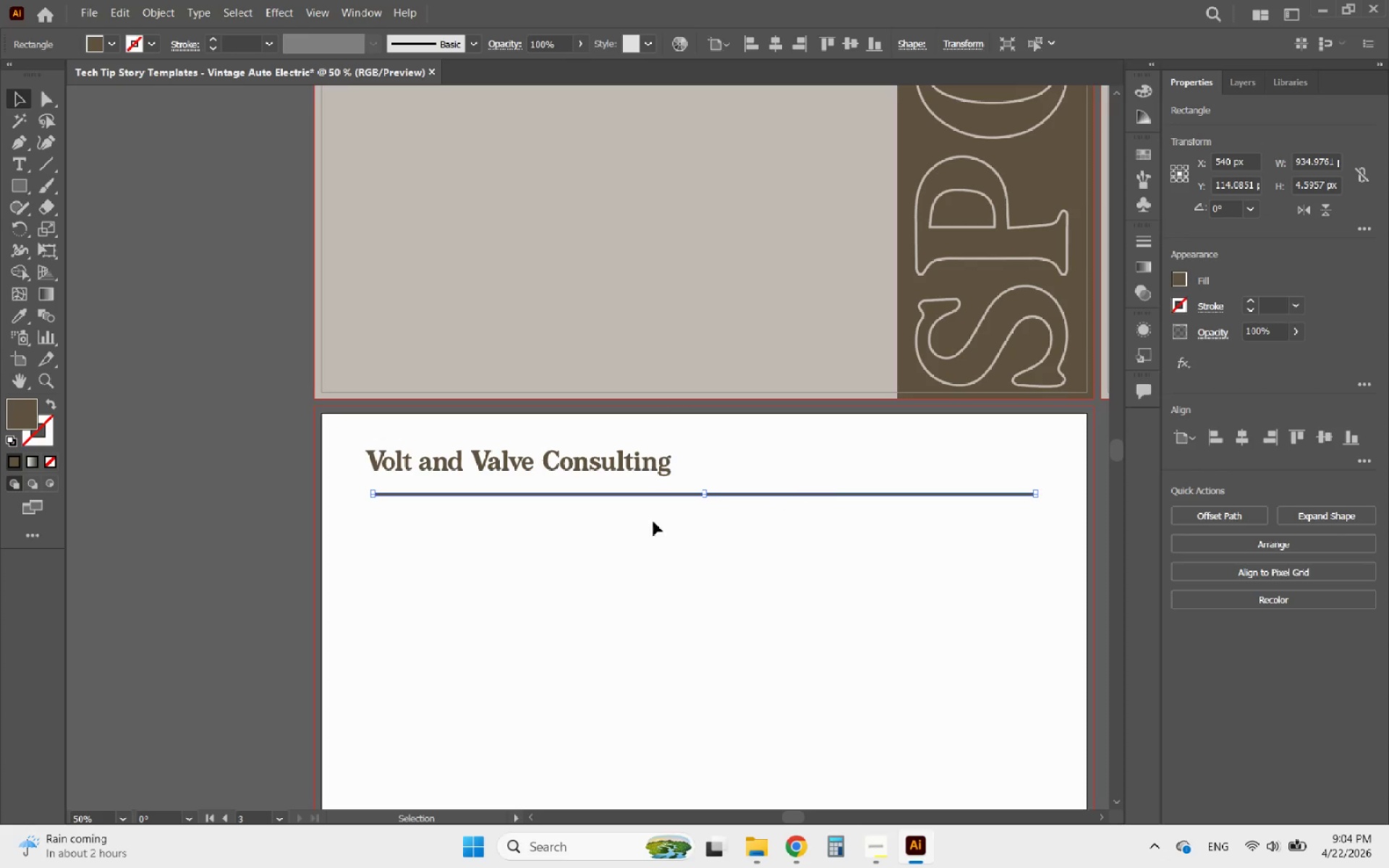 
hold_key(key=ShiftLeft, duration=1.81)
 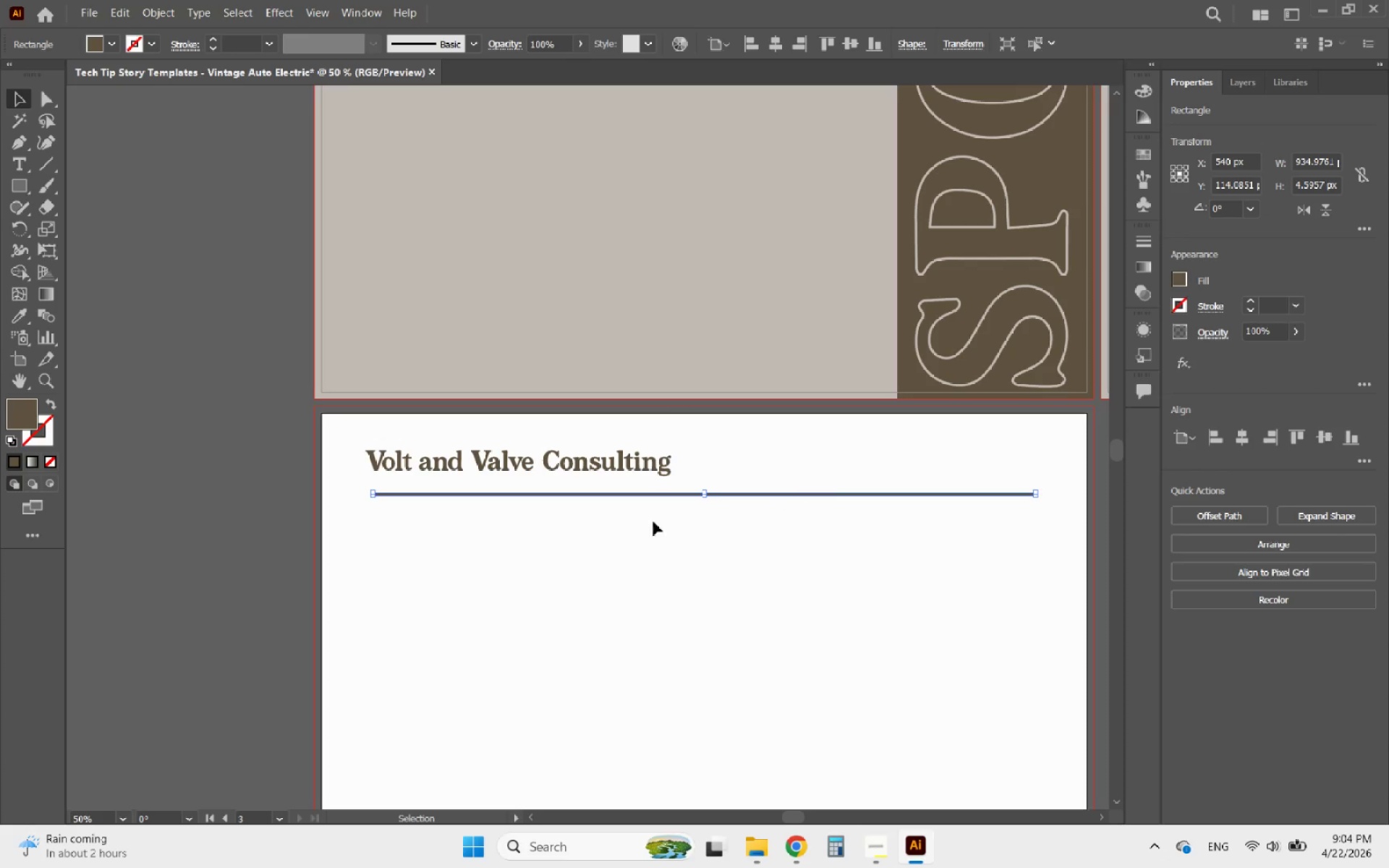 
hold_key(key=AltLeft, duration=0.36)
 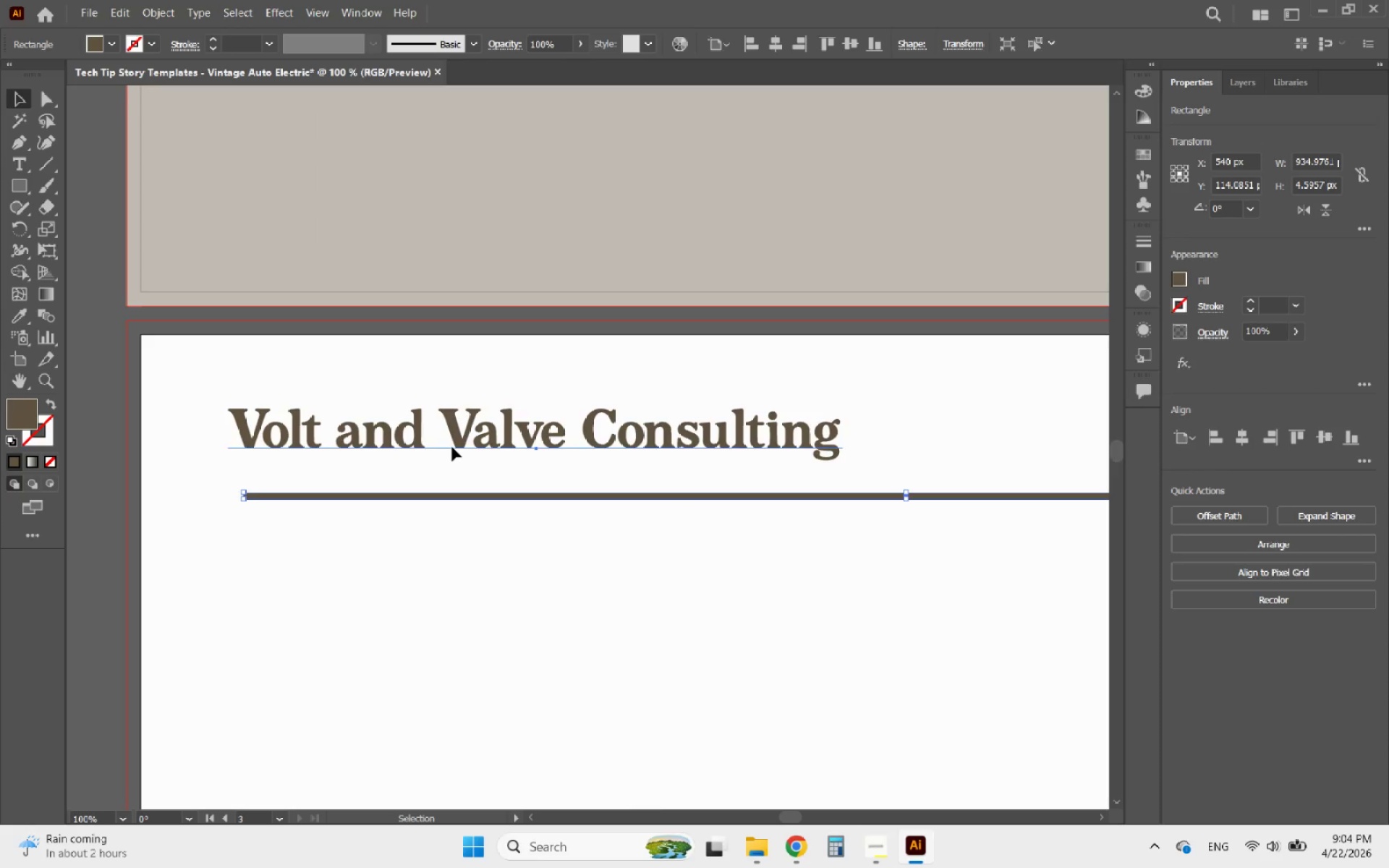 
left_click_drag(start_coordinate=[452, 448], to_coordinate=[471, 444])
 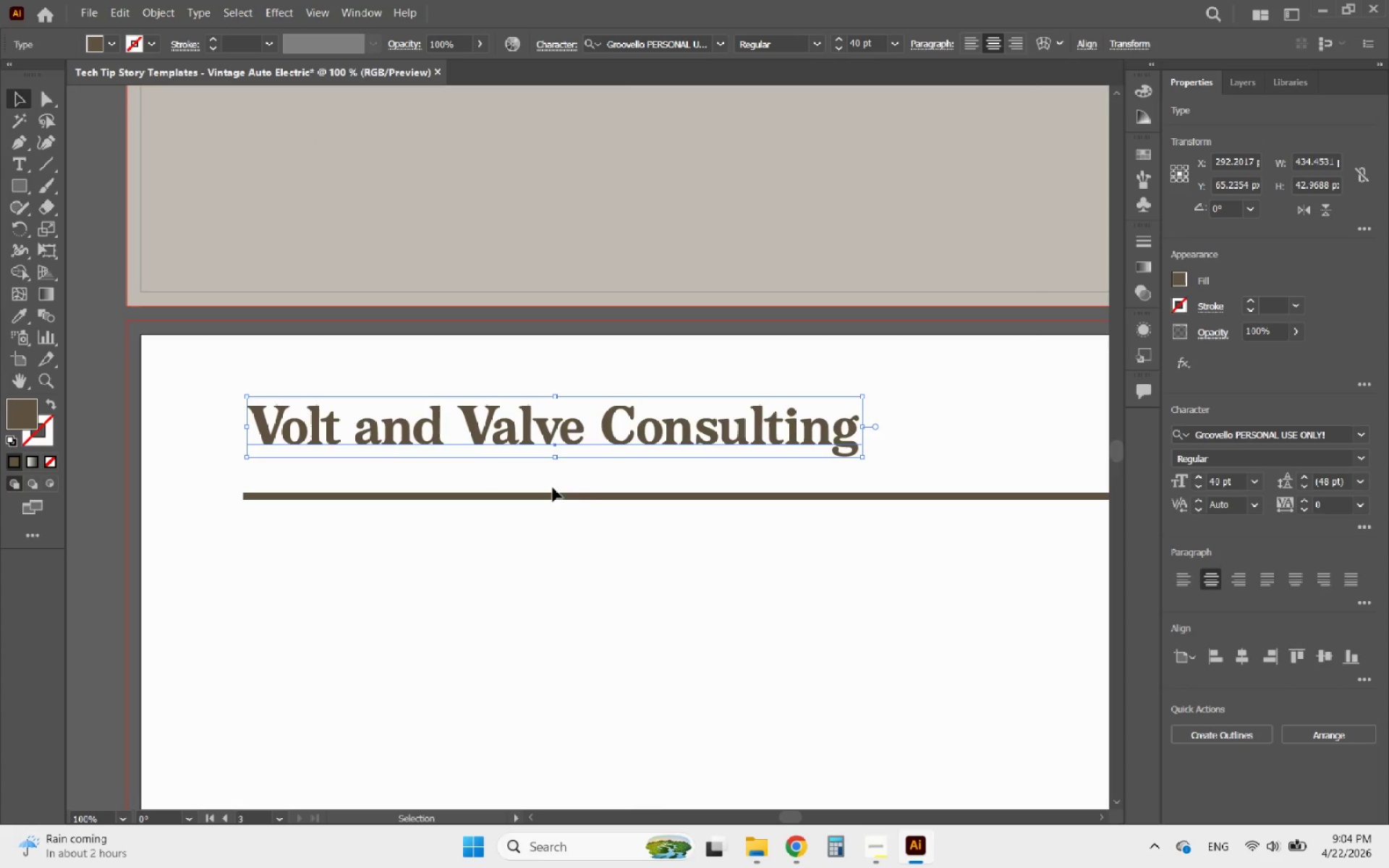 
scroll: coordinate [498, 492], scroll_direction: up, amount: 2.0
 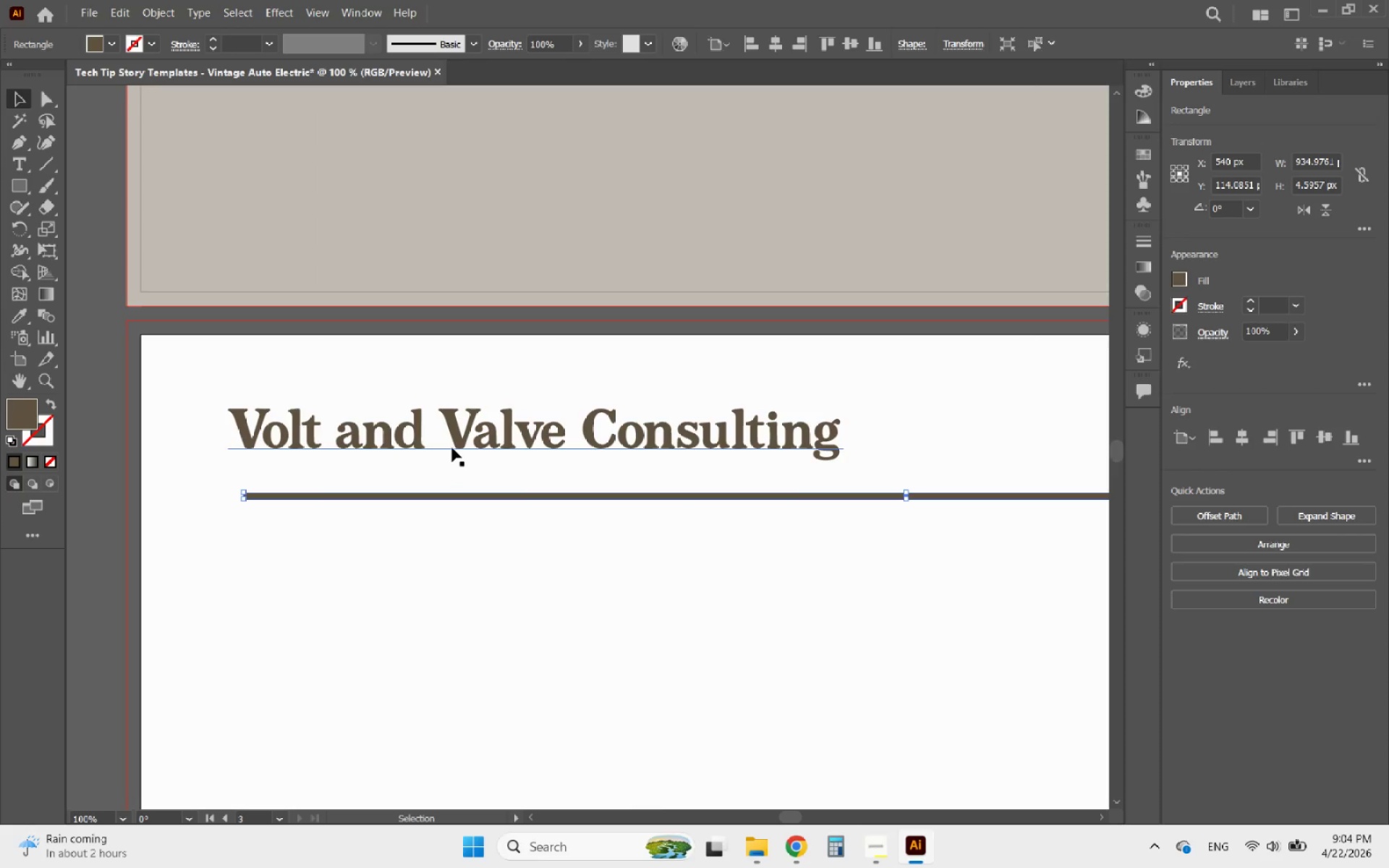 
hold_key(key=AltLeft, duration=1.52)
scroll: coordinate [432, 442], scroll_direction: down, amount: 3.0
 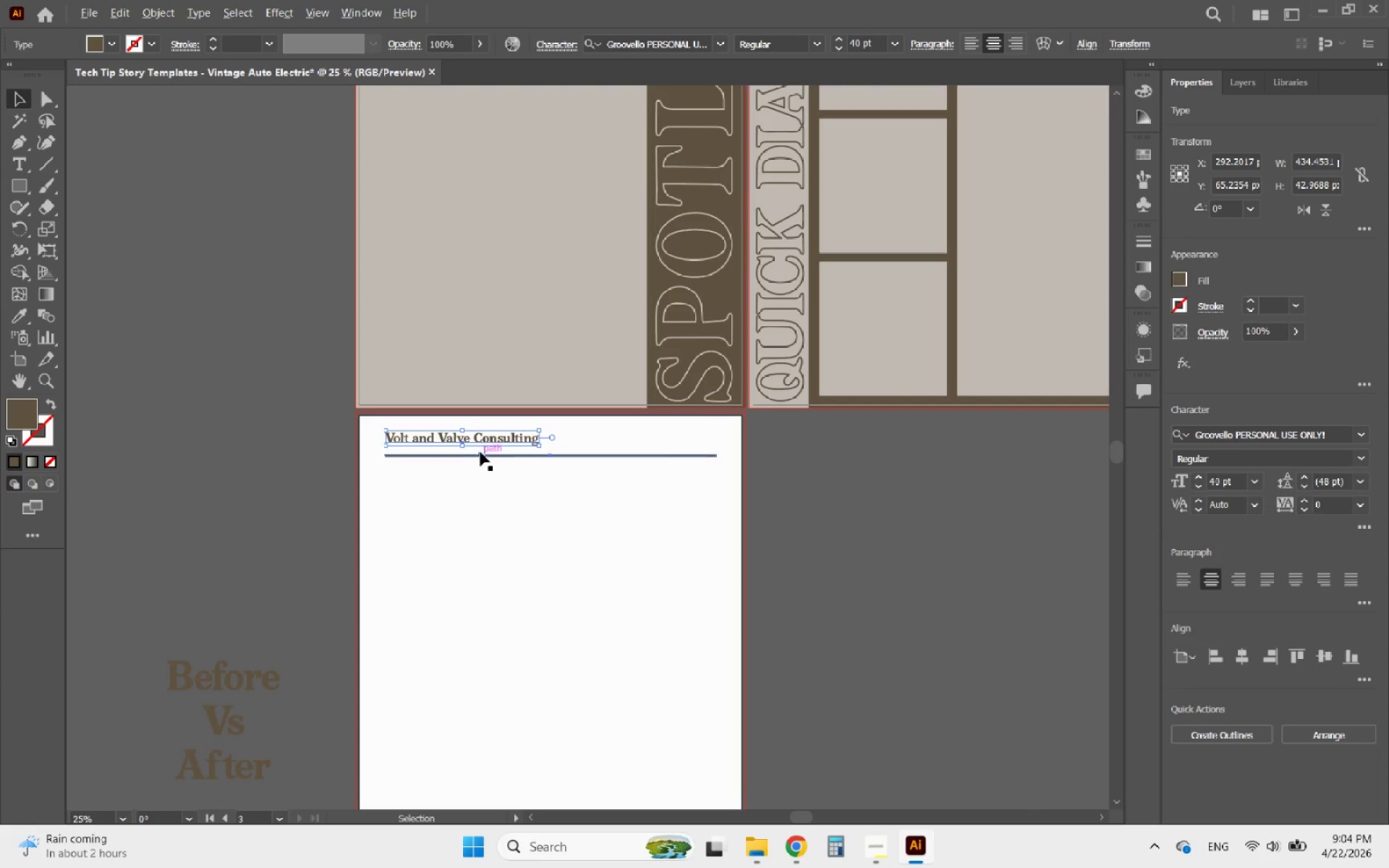 
scroll: coordinate [494, 446], scroll_direction: up, amount: 1.0
 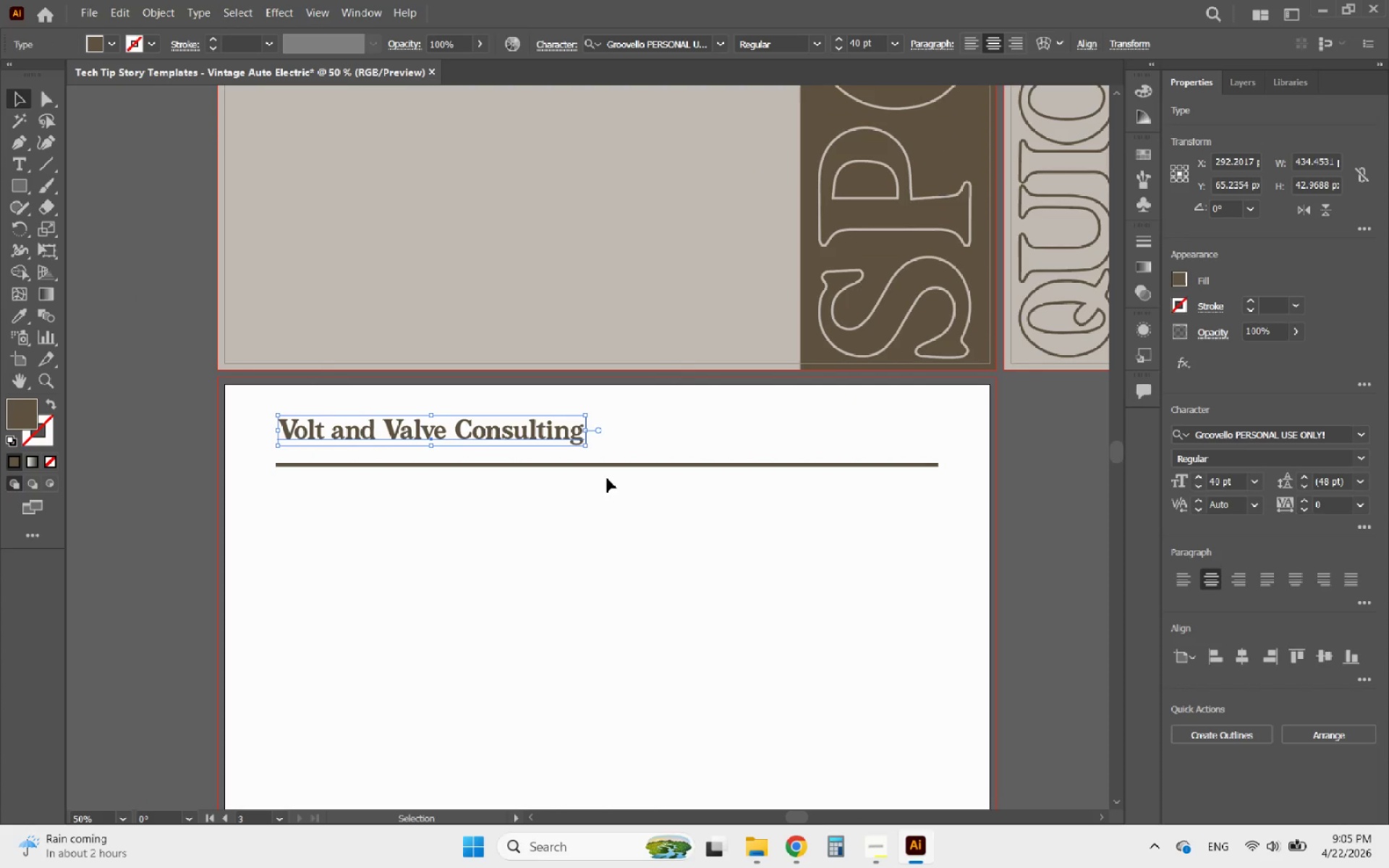 
hold_key(key=AltLeft, duration=1.47)
left_click_drag(start_coordinate=[553, 438], to_coordinate=[980, 441])
 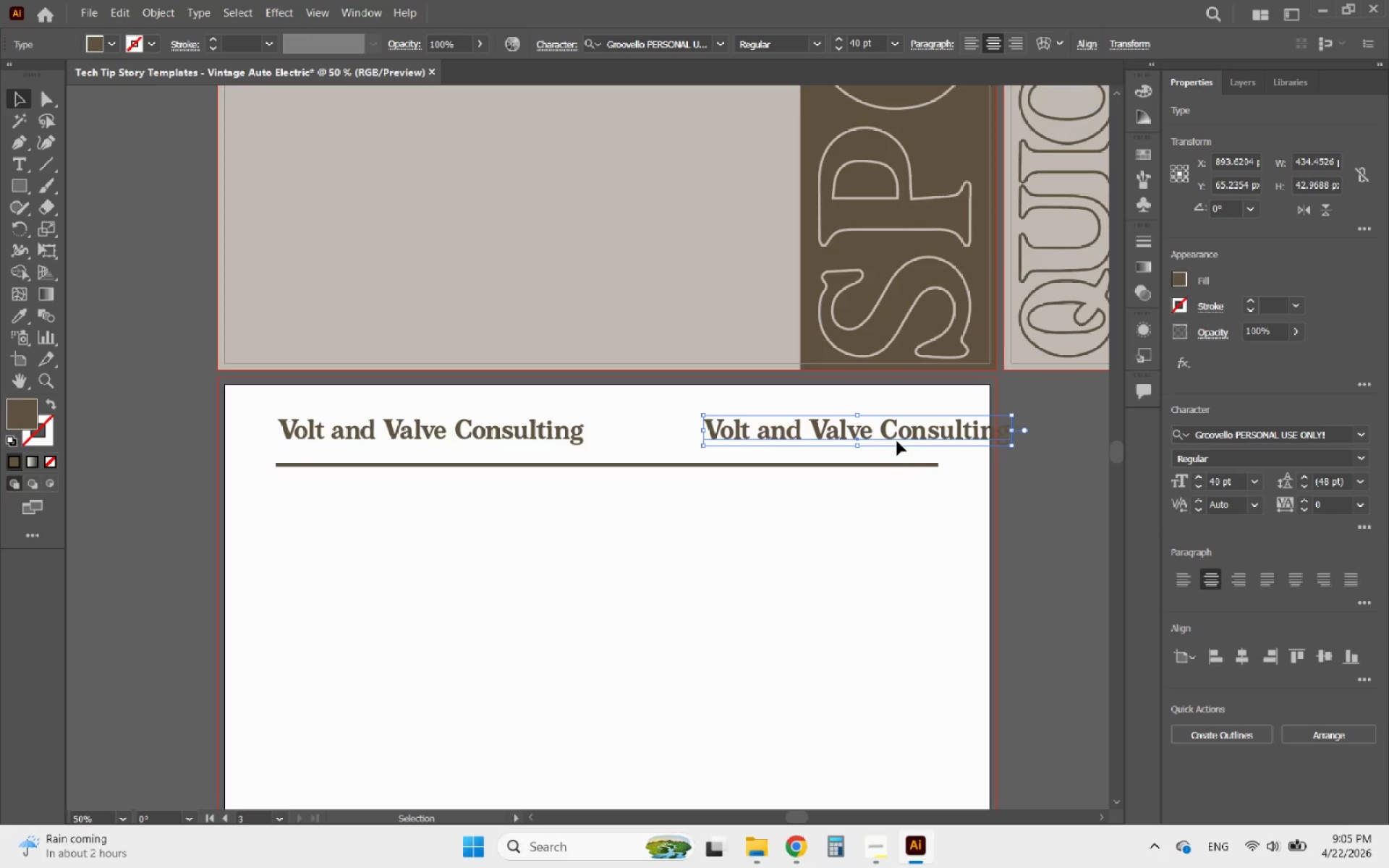 
hold_key(key=ShiftLeft, duration=0.91)
 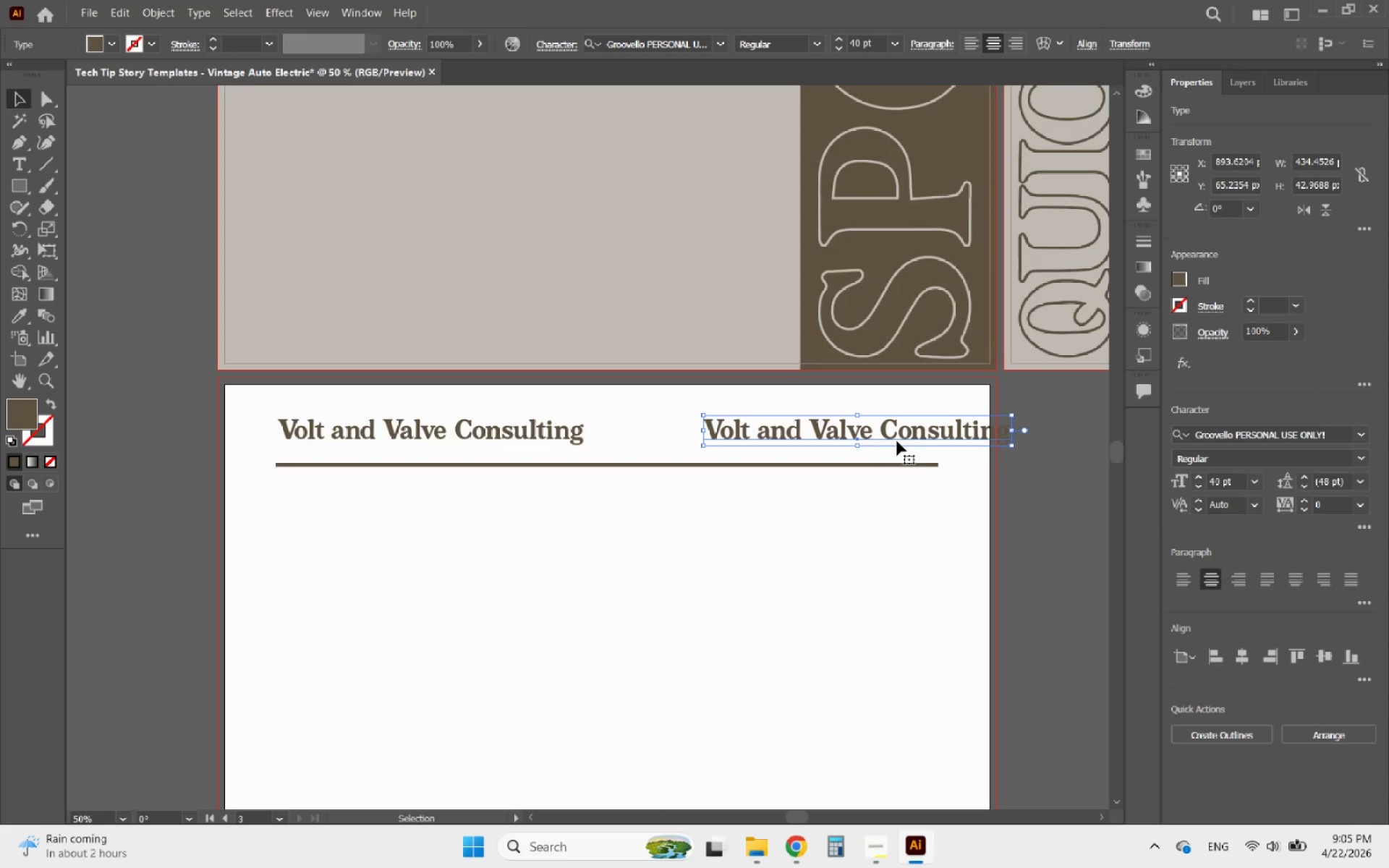 
double_click([897, 441])
 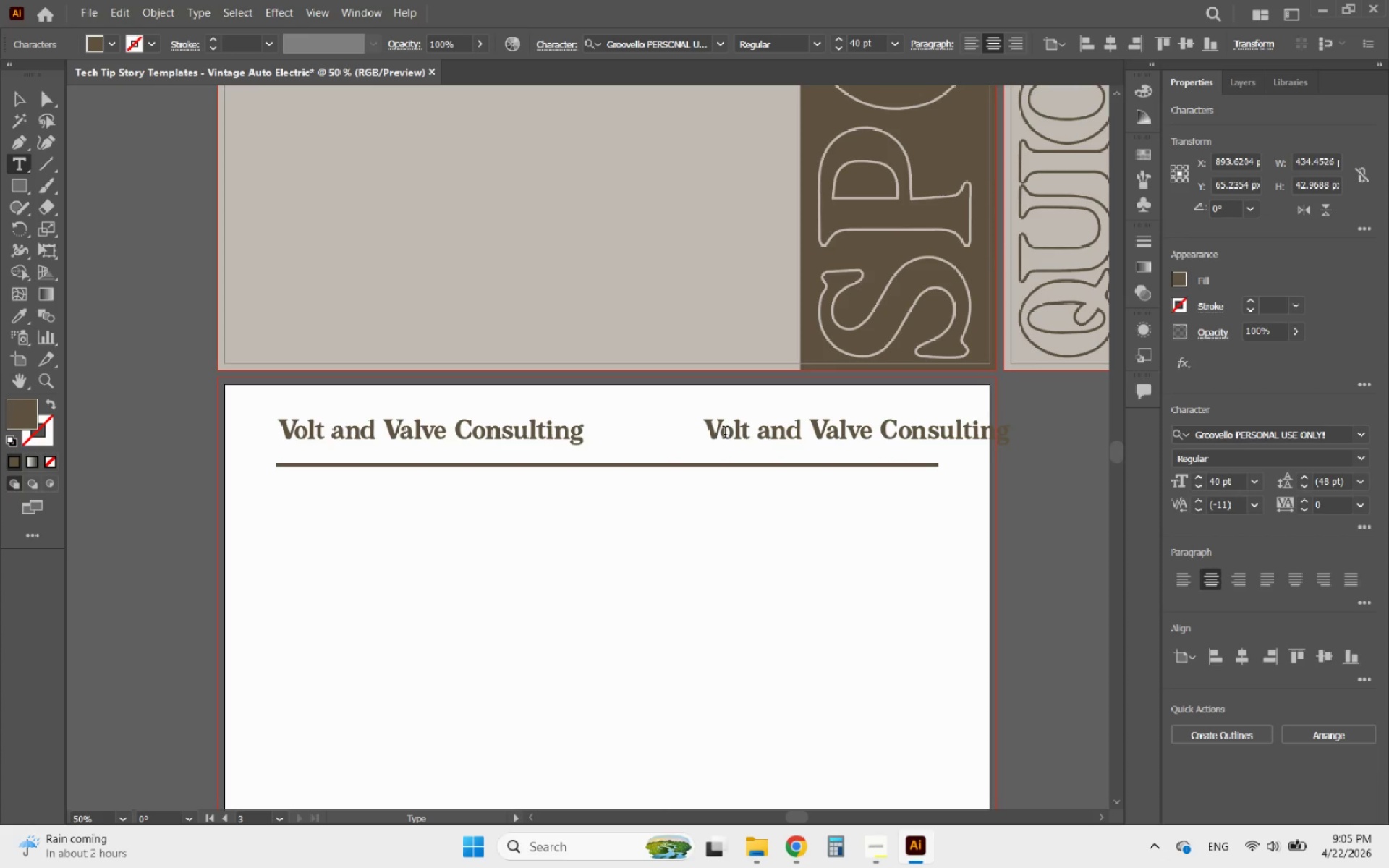 
left_click_drag(start_coordinate=[711, 434], to_coordinate=[1053, 433])
 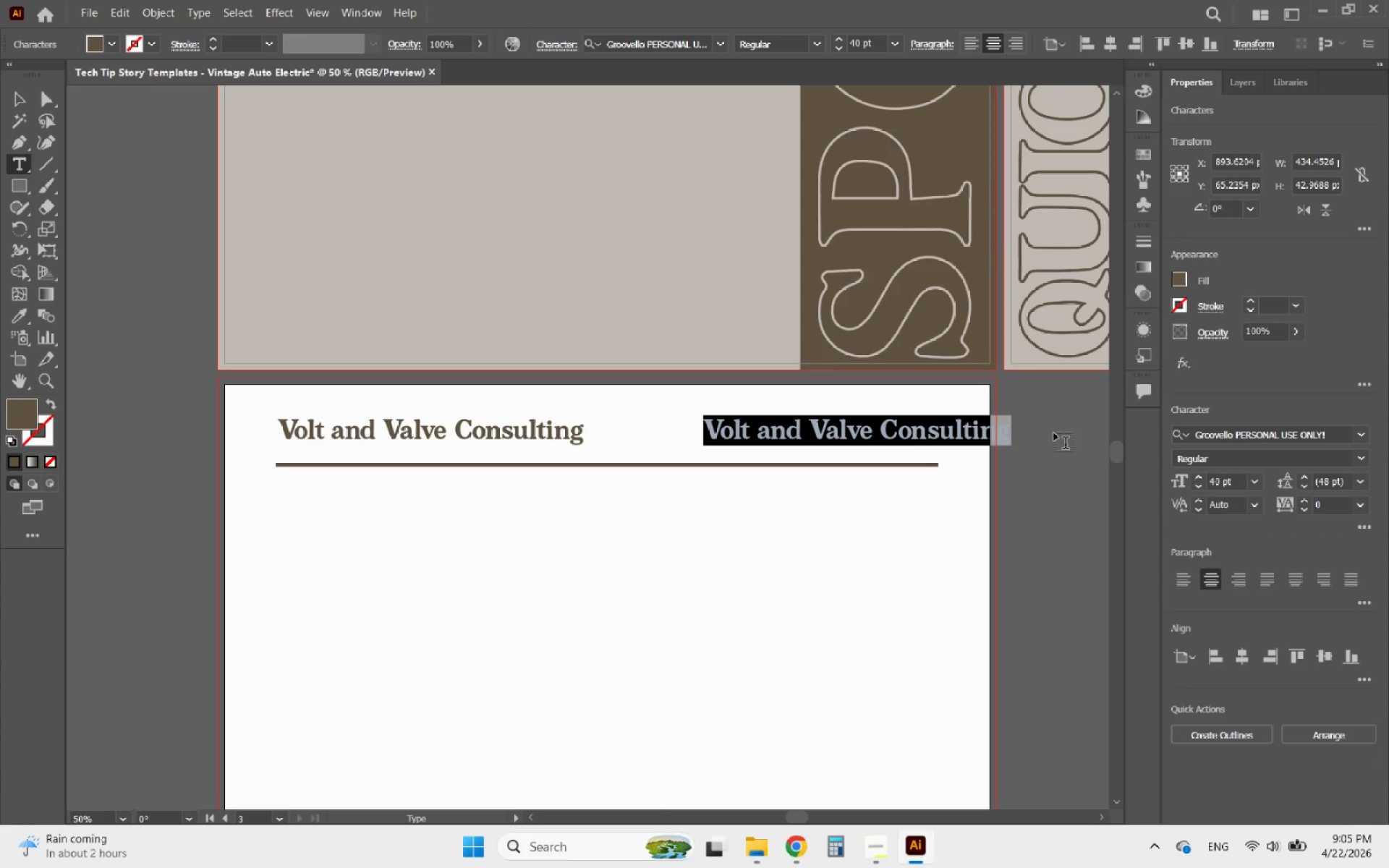 
type(202)
key(Backspace)
key(Backspace)
key(Backspace)
key(Backspace)
type(2026)
 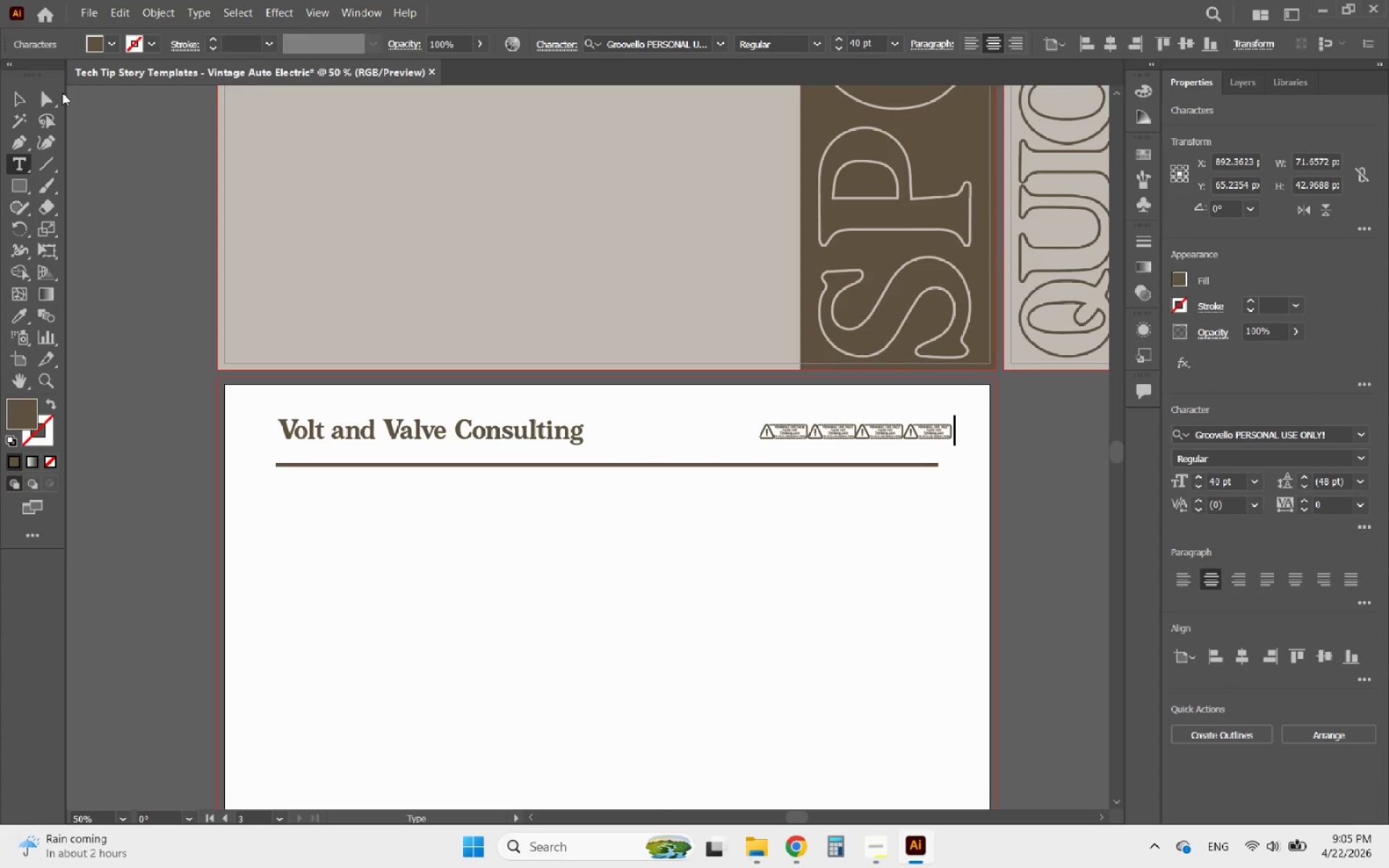 
left_click([21, 93])
 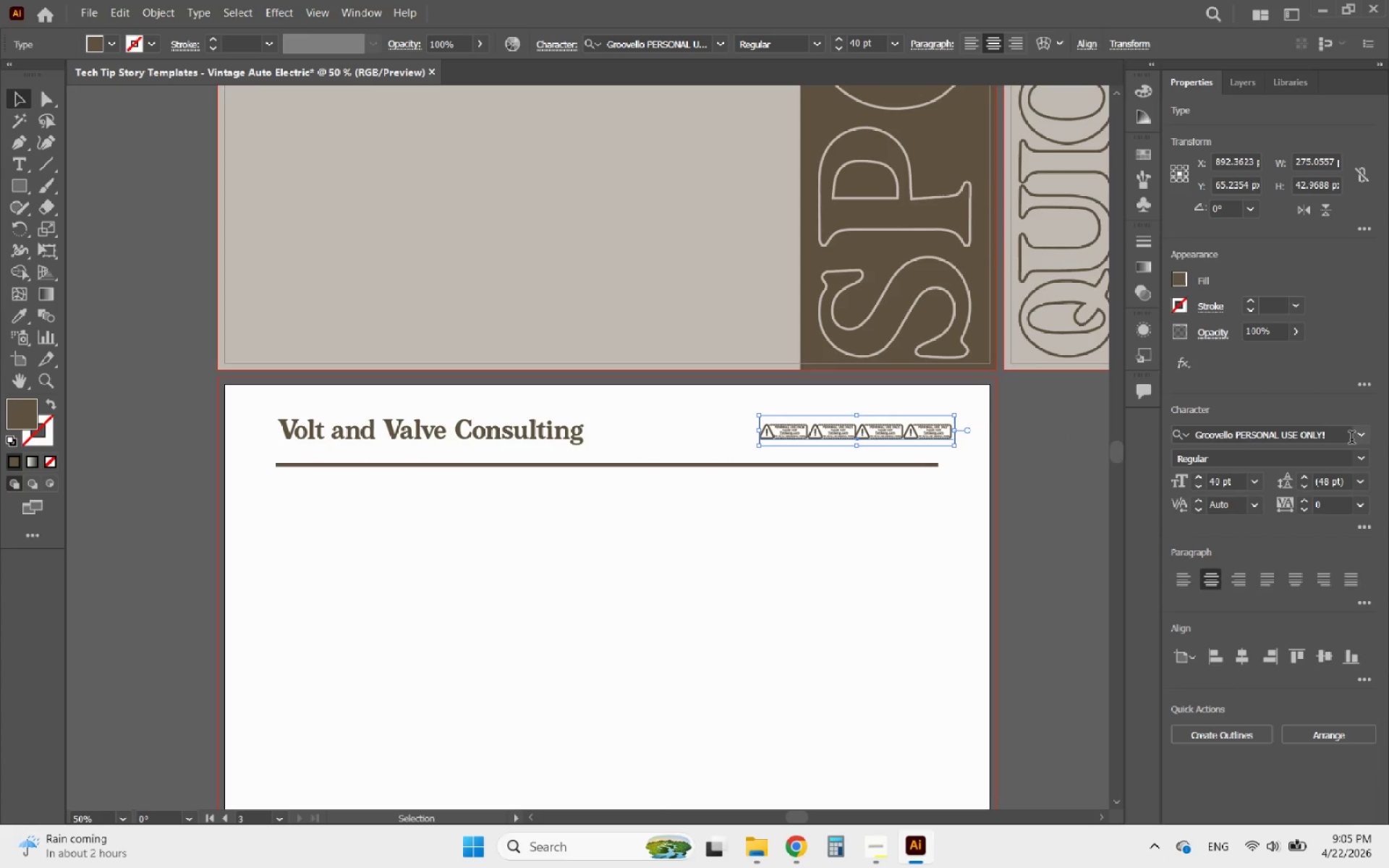 
left_click([1362, 433])
 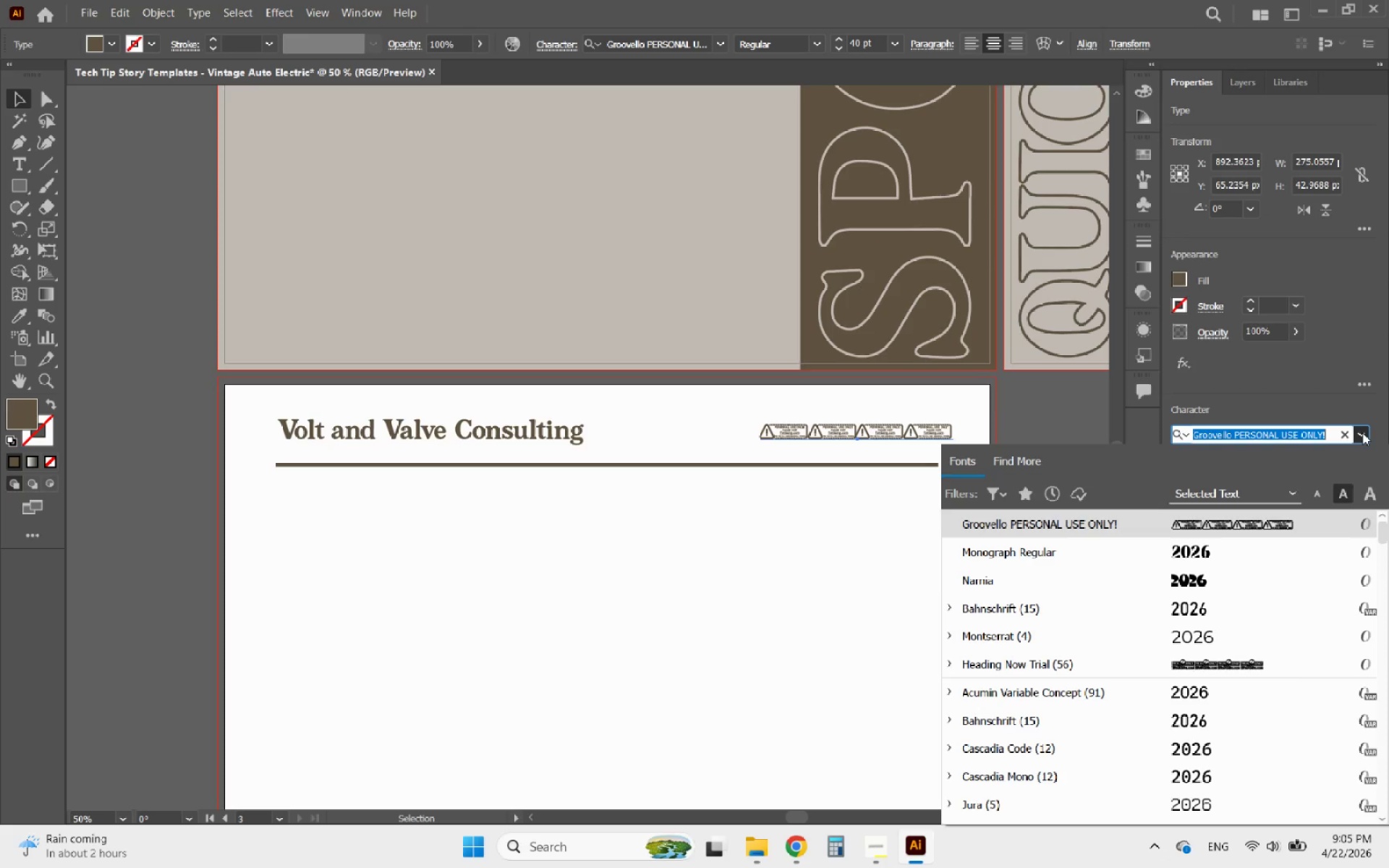 
mouse_move([1341, 460])
 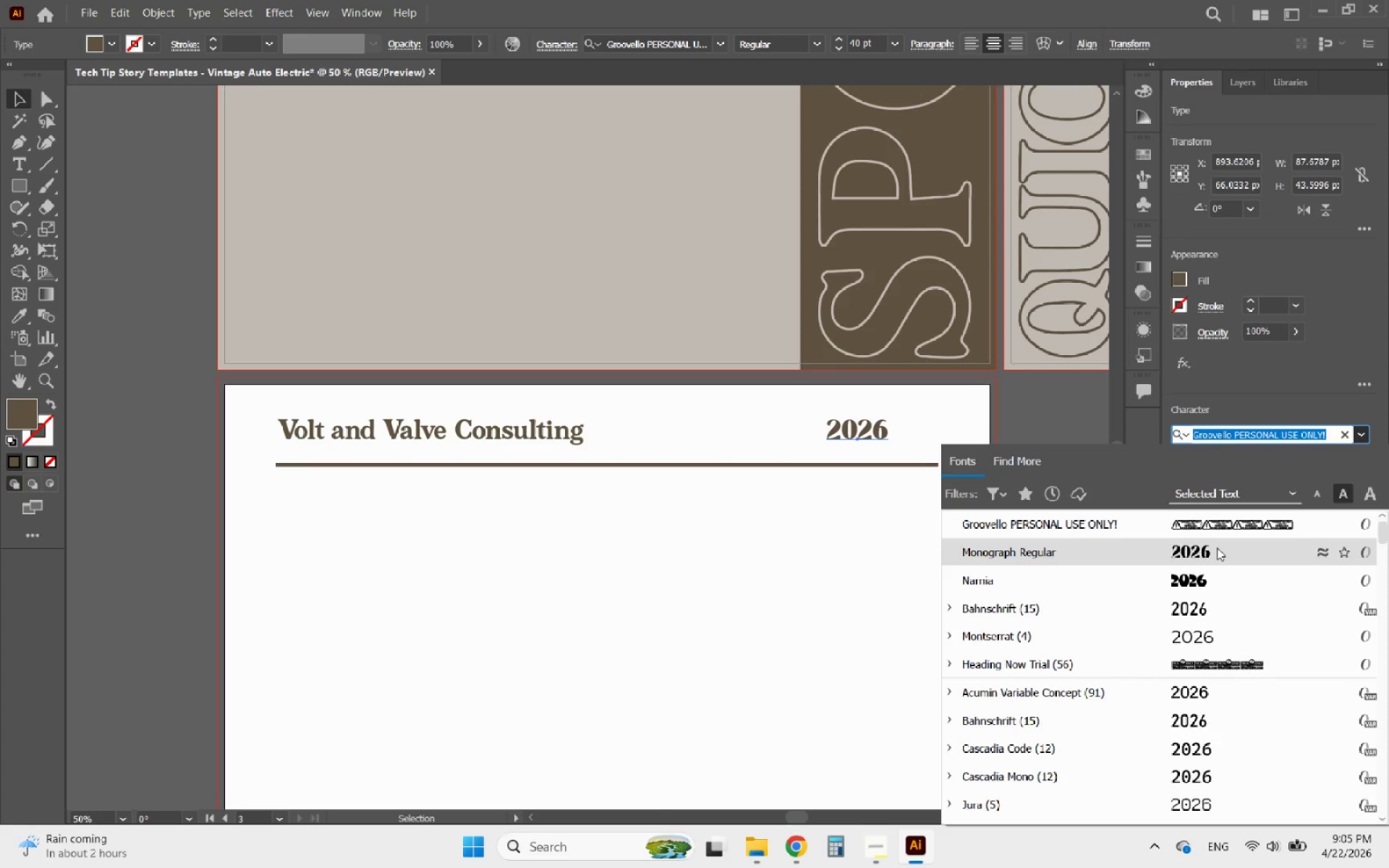 
left_click([1217, 548])
 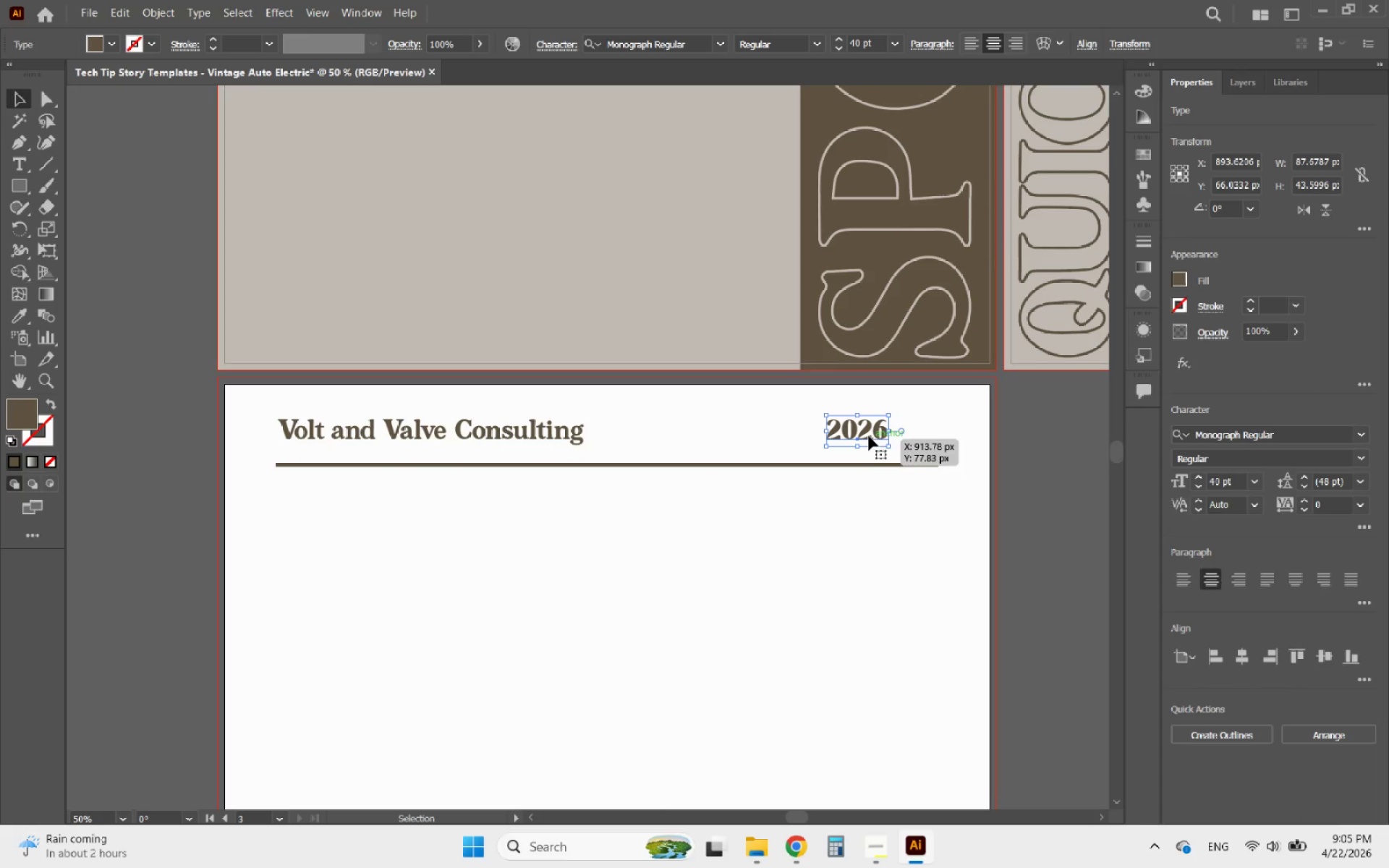 
left_click_drag(start_coordinate=[869, 435], to_coordinate=[920, 439])
 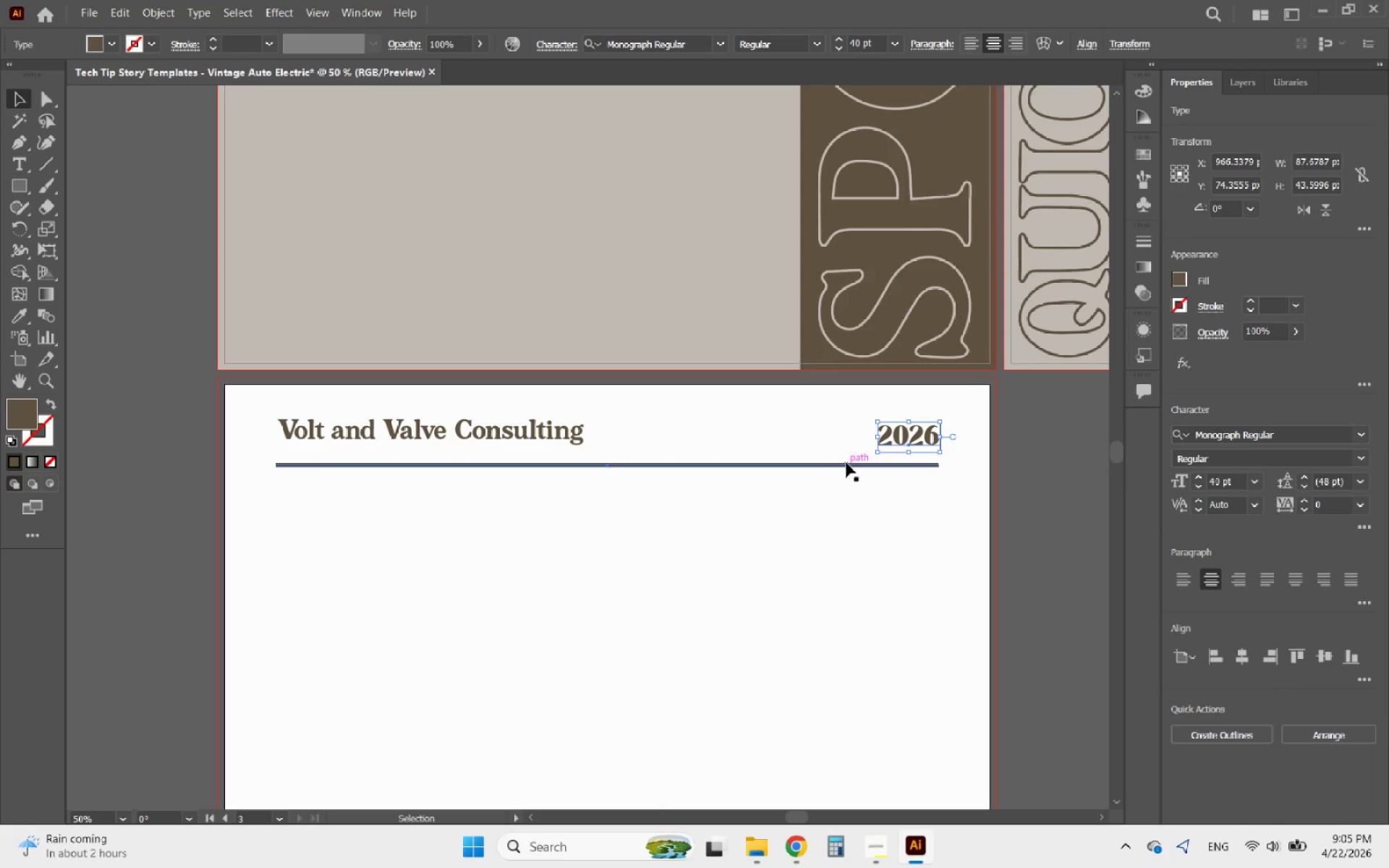 
left_click_drag(start_coordinate=[919, 438], to_coordinate=[917, 433])
 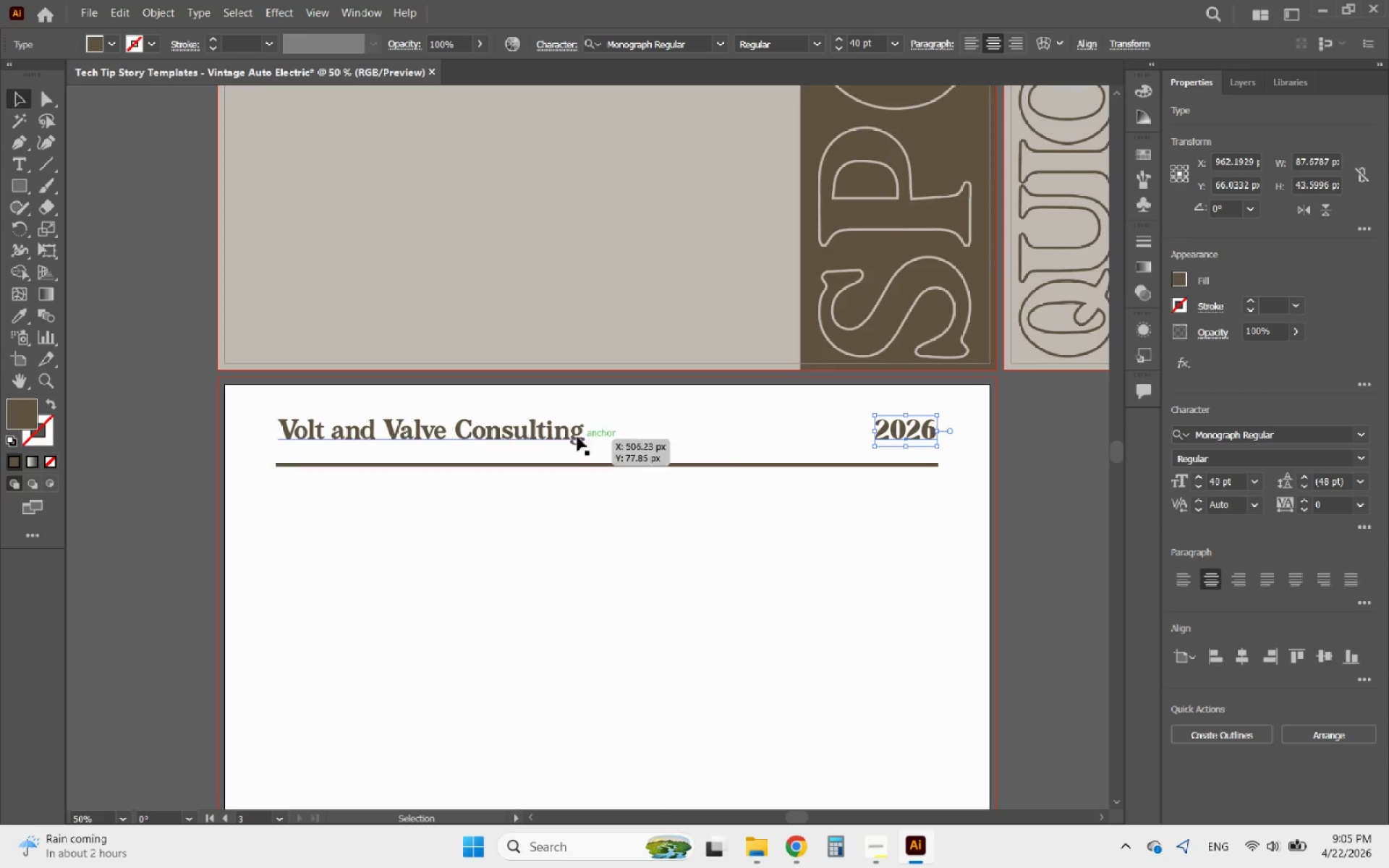 
hold_key(key=ShiftLeft, duration=0.44)
left_click([540, 425])
 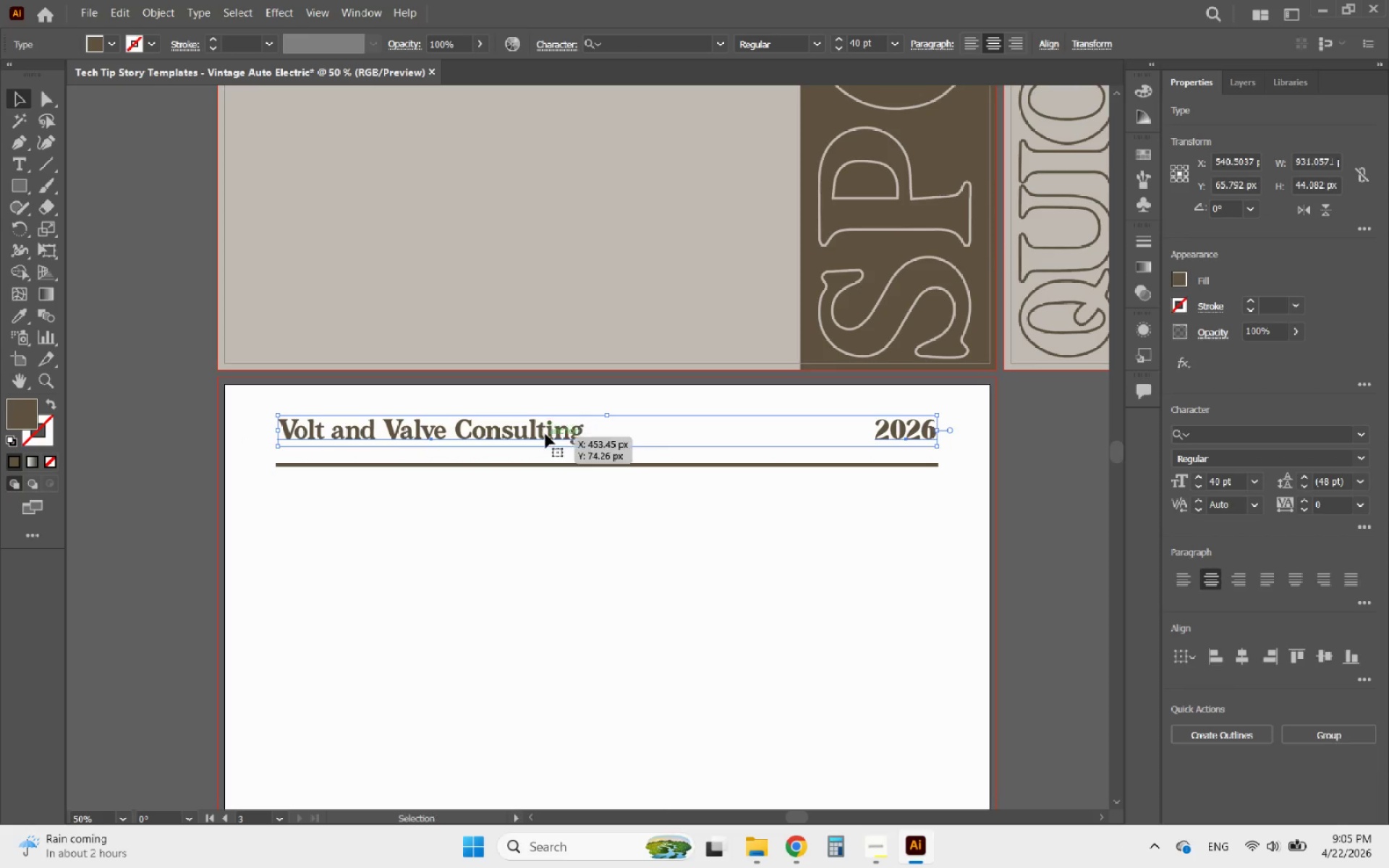 
left_click([545, 434])
 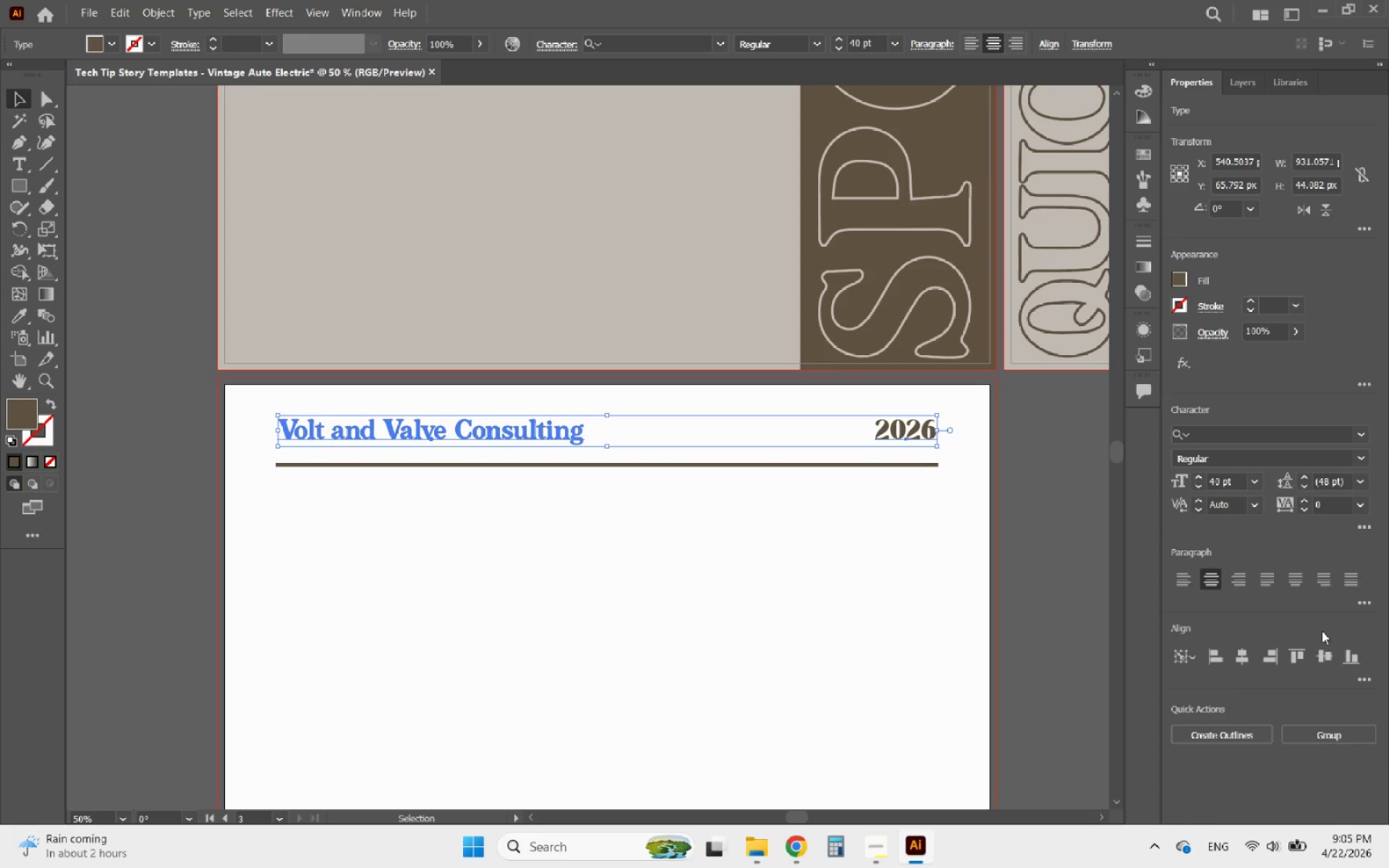 
left_click([1322, 655])
 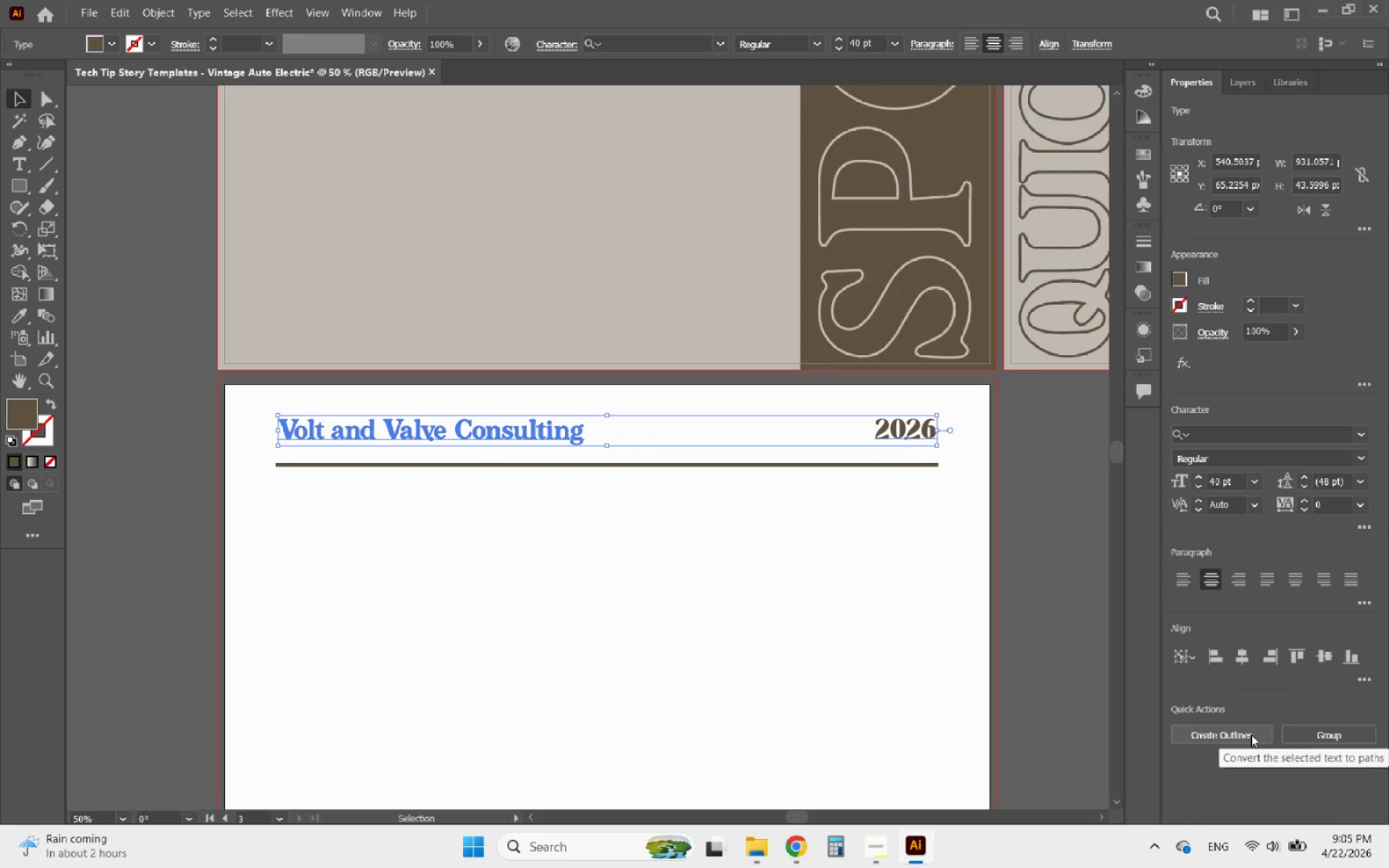 
left_click([909, 587])
 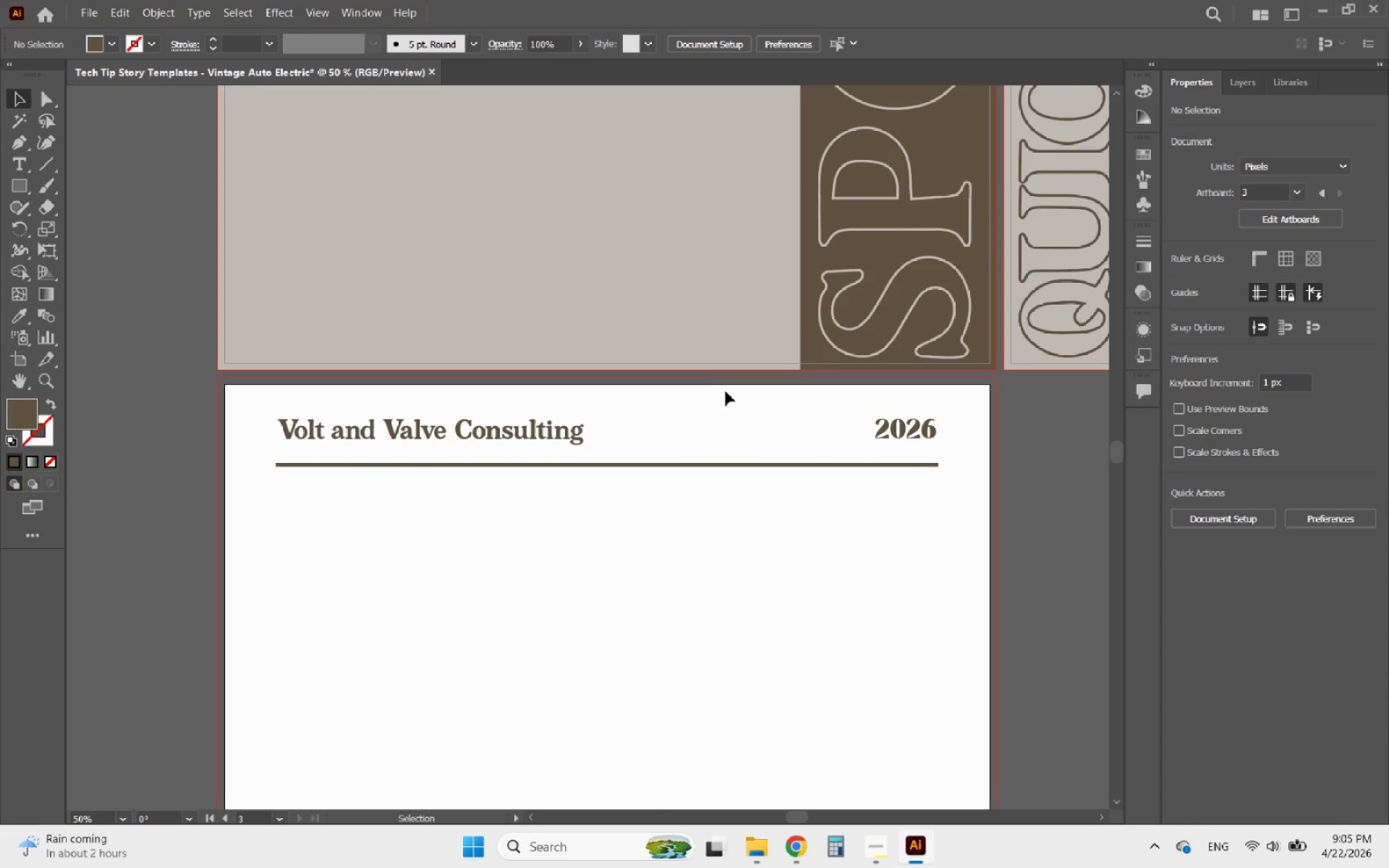 
hold_key(key=AltLeft, duration=0.62)
scroll: coordinate [668, 346], scroll_direction: down, amount: 2.0
 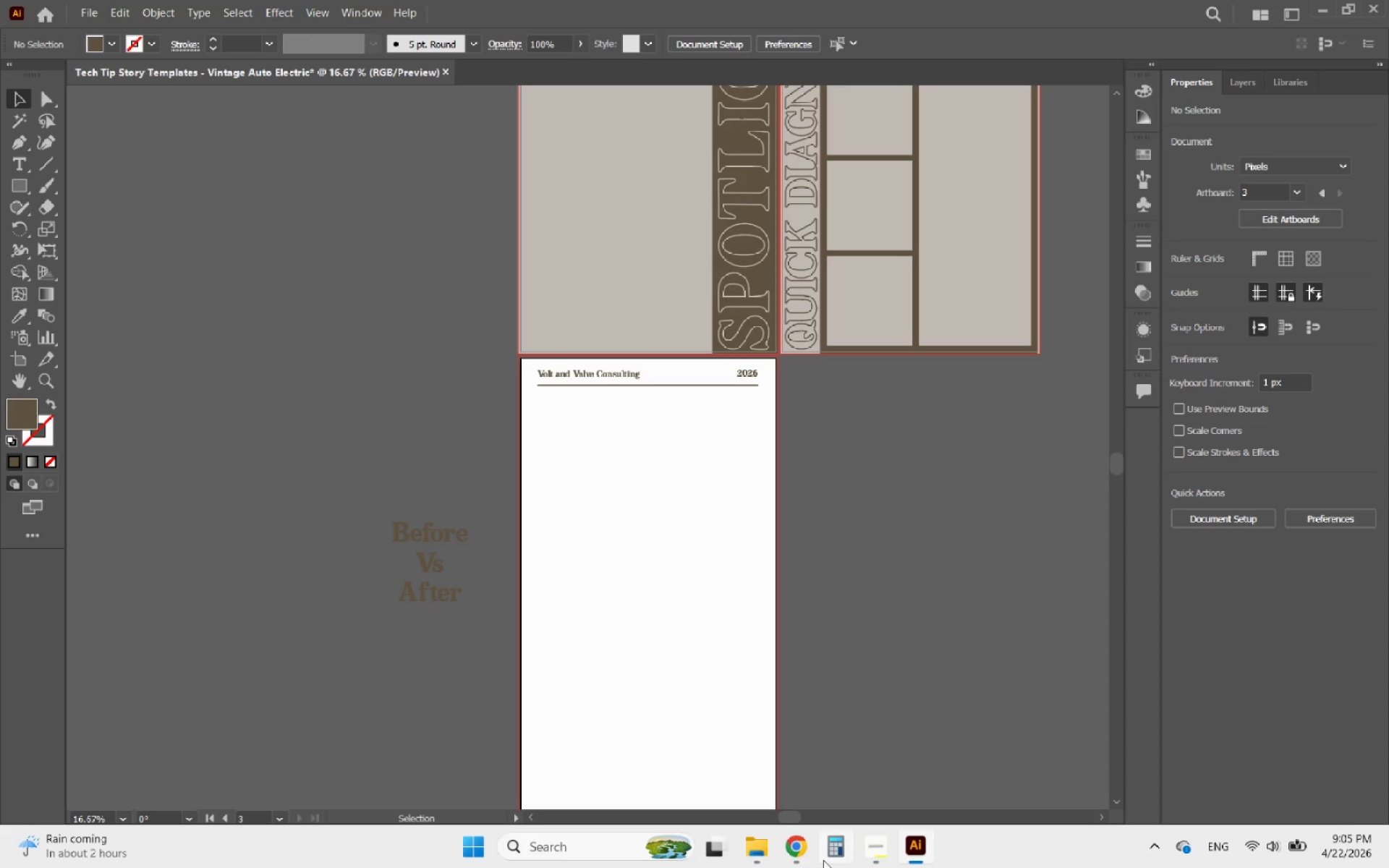 
left_click([795, 851])
 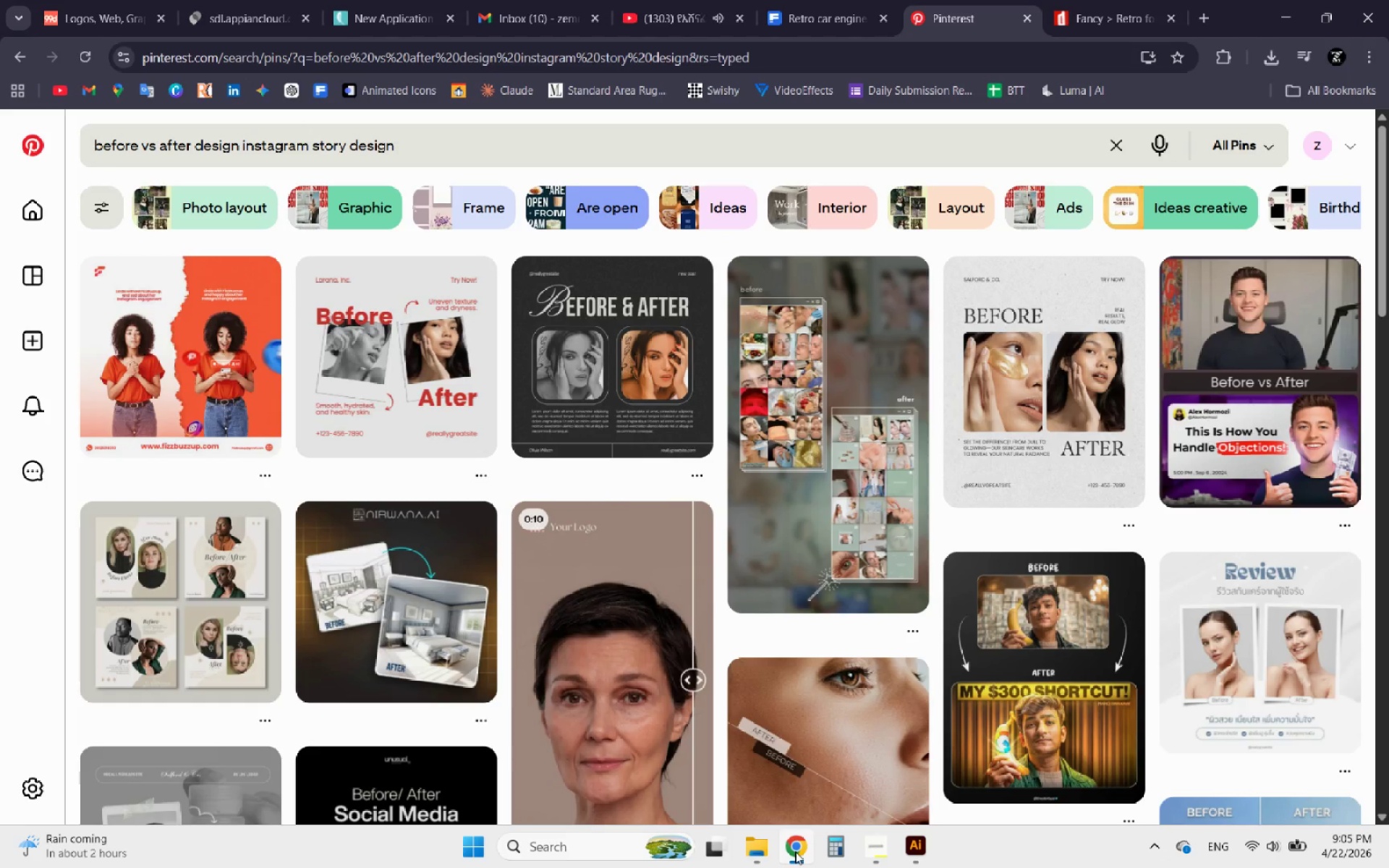 
left_click([795, 851])
 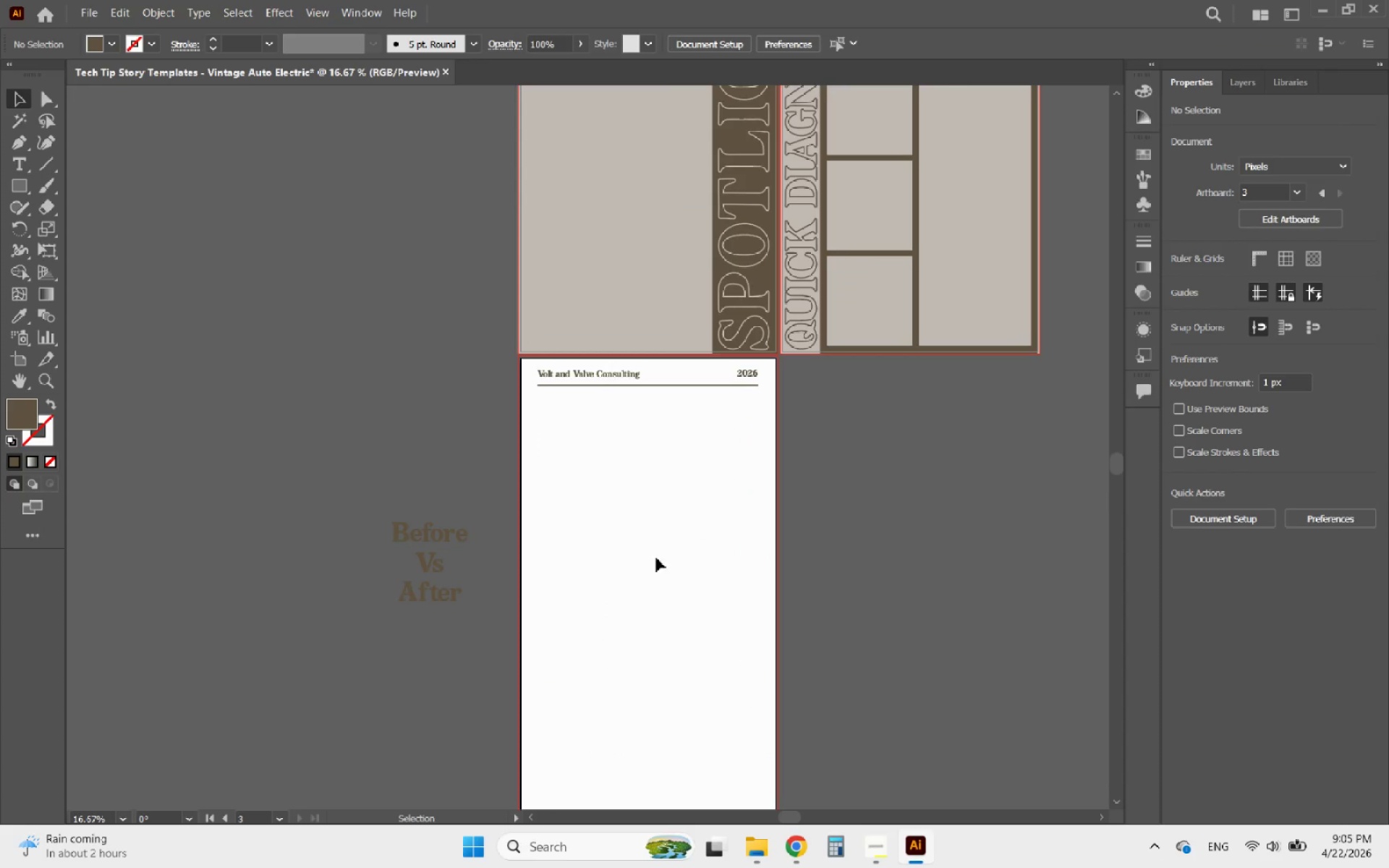 
hold_key(key=AltLeft, duration=0.67)
 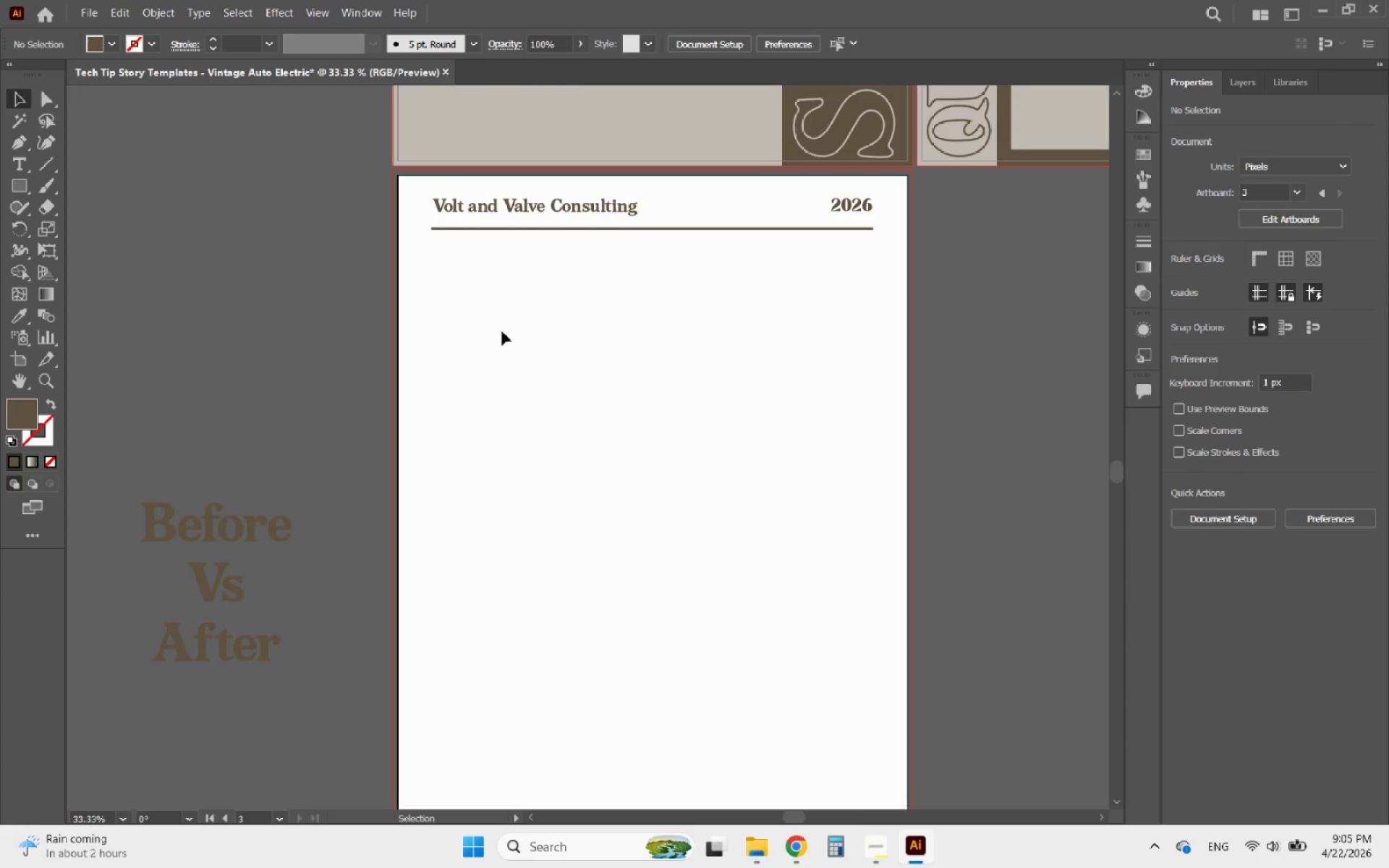 
scroll: coordinate [700, 460], scroll_direction: down, amount: 2.0
 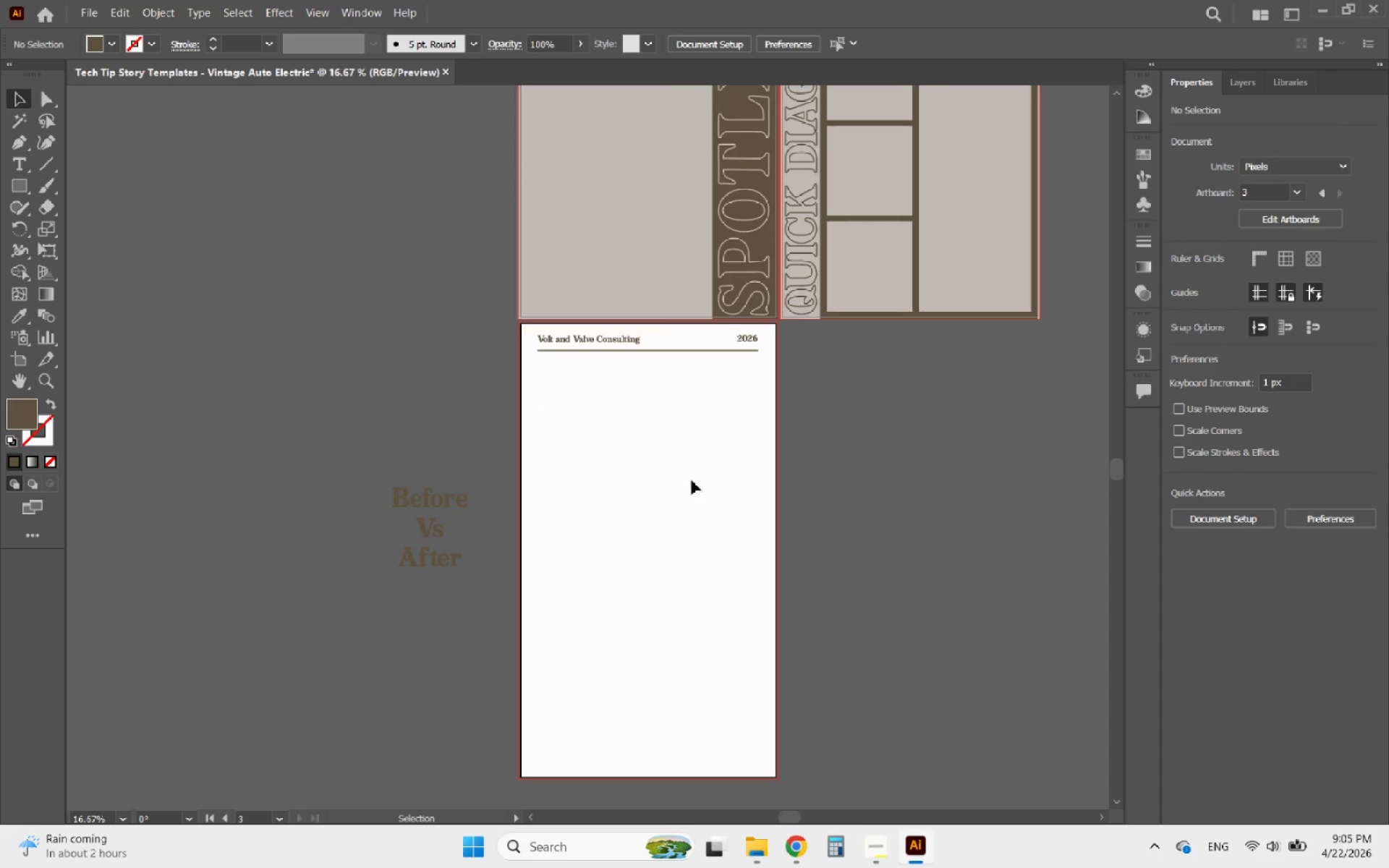 
scroll: coordinate [643, 473], scroll_direction: up, amount: 1.0
 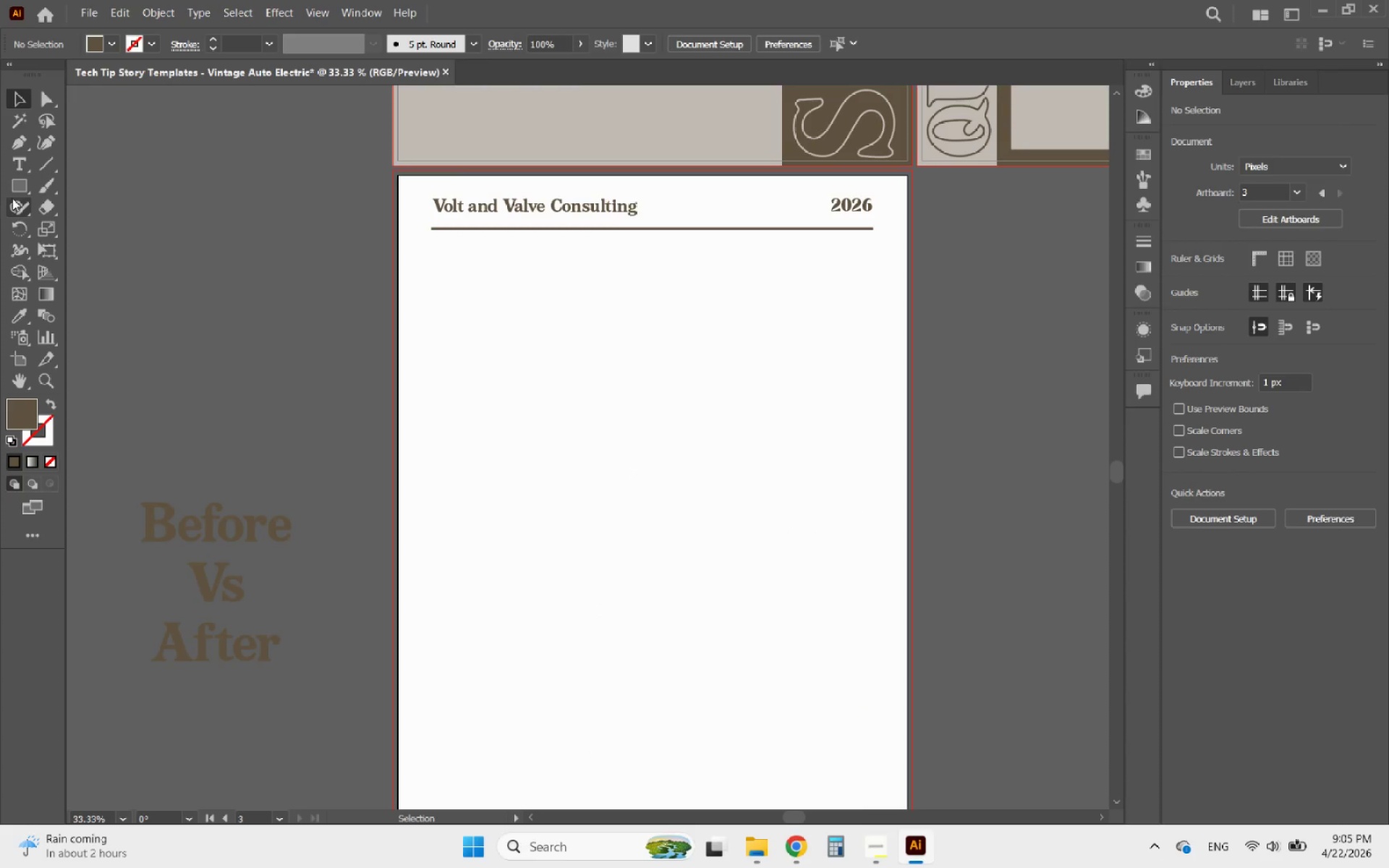 
left_click([19, 187])
 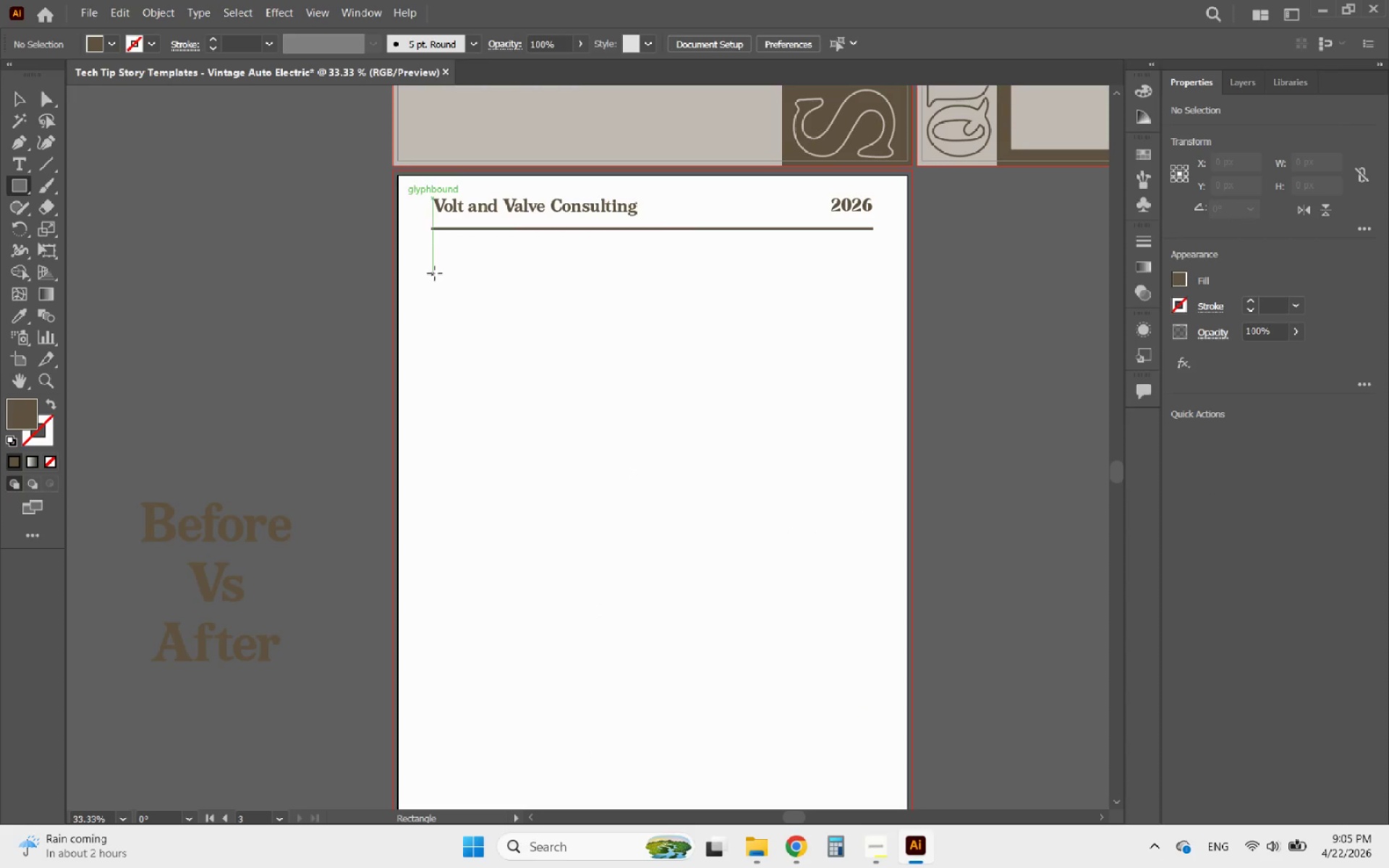 
left_click_drag(start_coordinate=[433, 265], to_coordinate=[873, 524])
 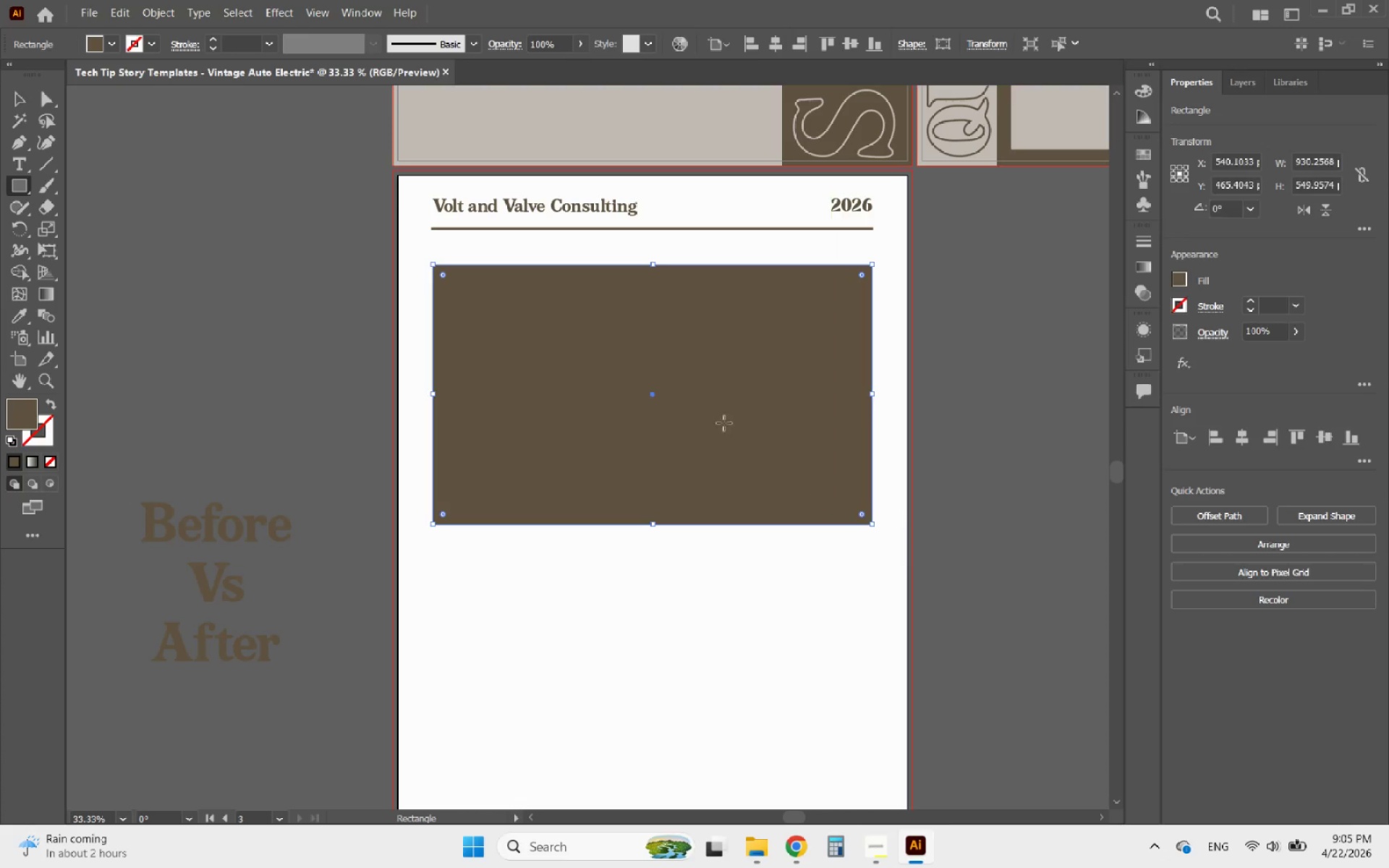 
hold_key(key=AltLeft, duration=0.89)
scroll: coordinate [660, 337], scroll_direction: down, amount: 1.0
 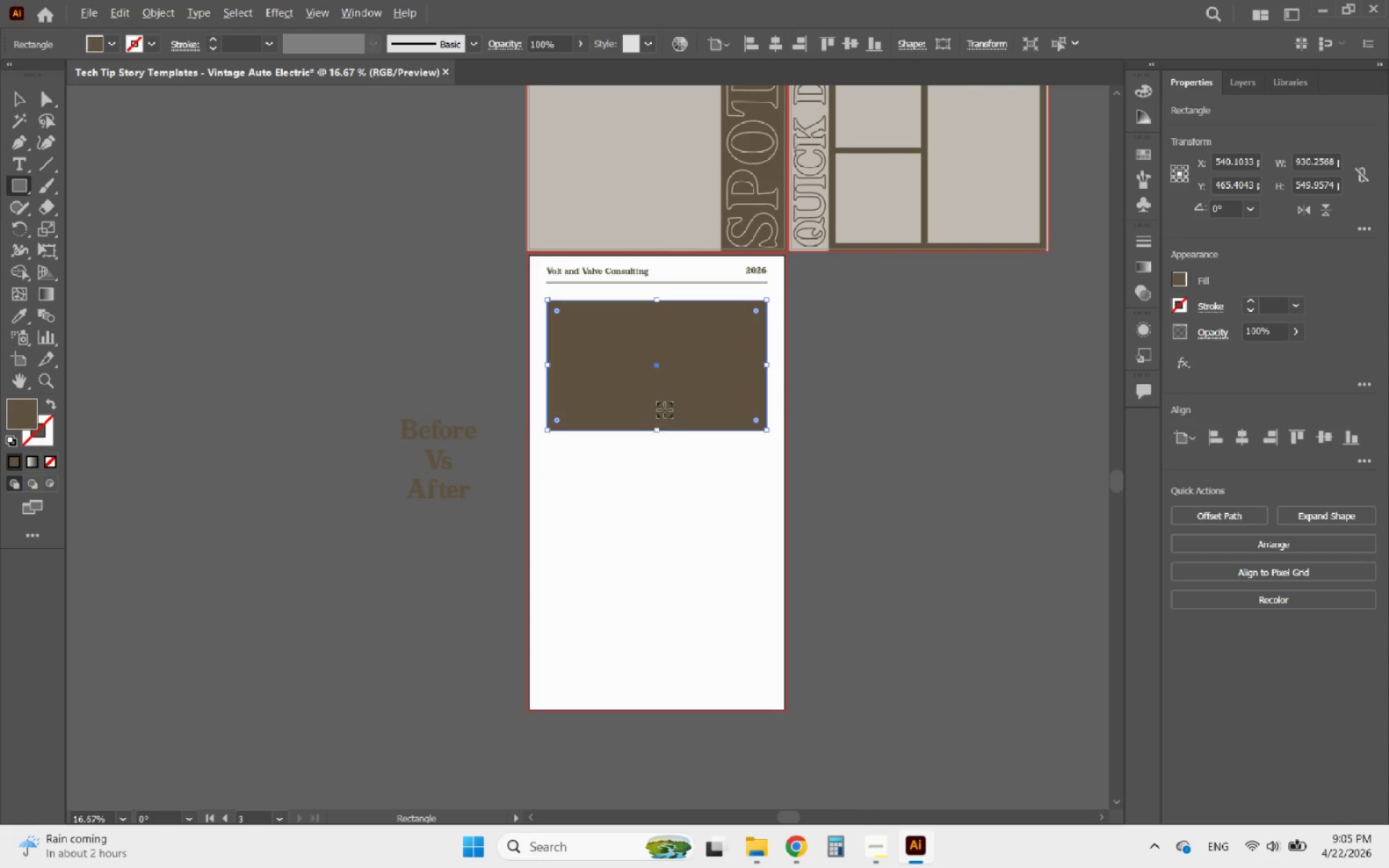 
scroll: coordinate [675, 441], scroll_direction: none, amount: 0.0
 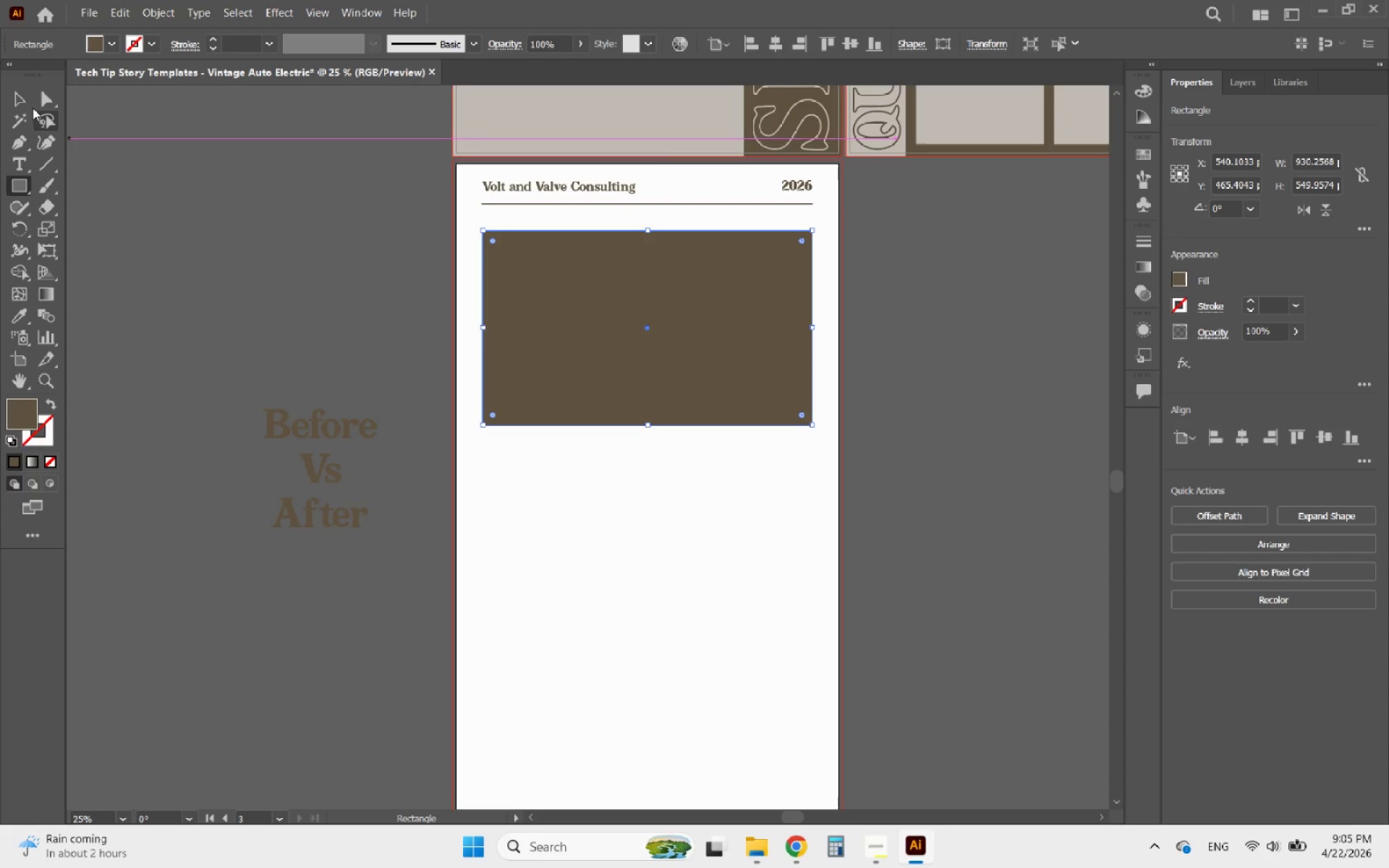 
left_click([22, 98])
 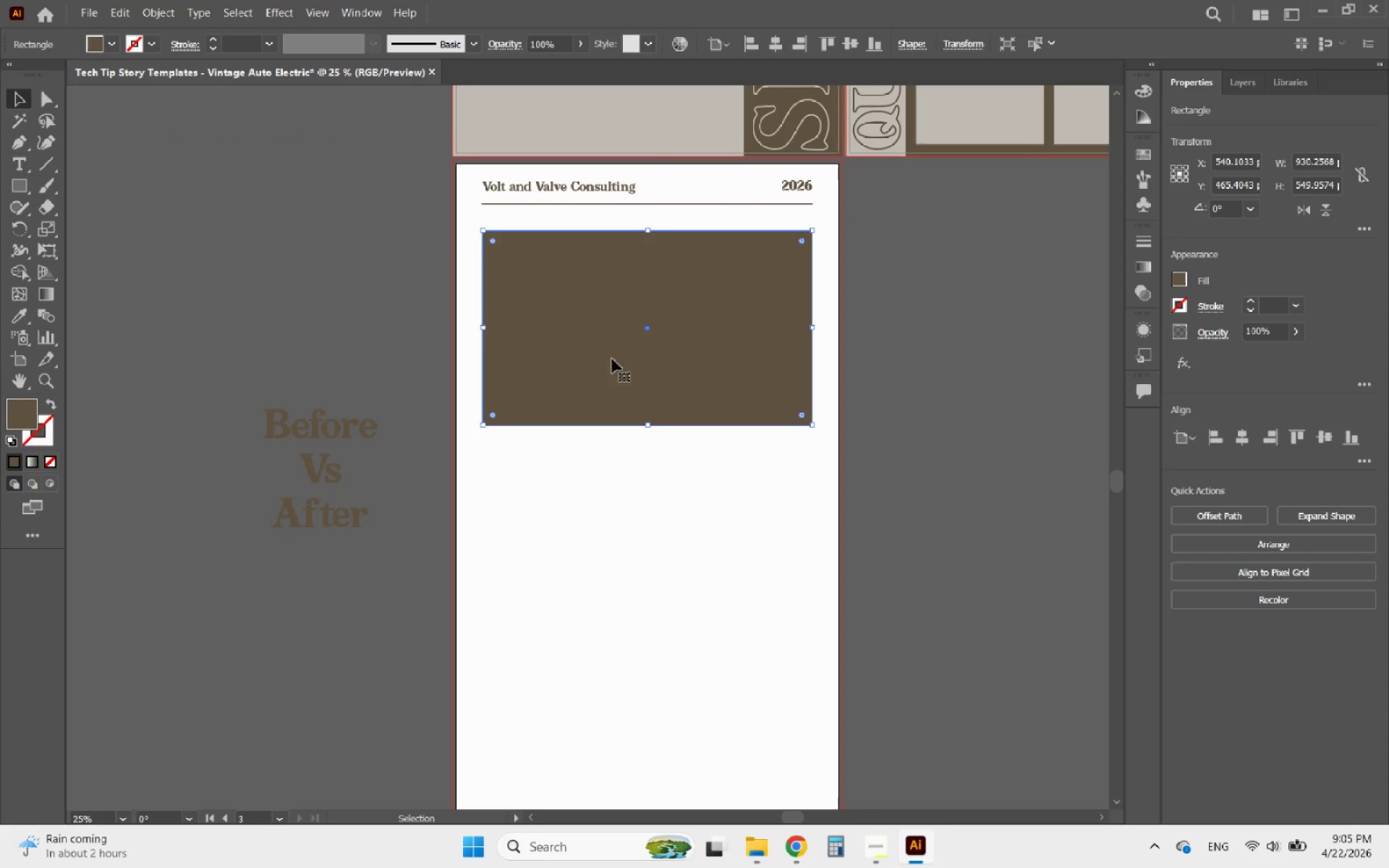 
hold_key(key=ShiftLeft, duration=0.42)
left_click_drag(start_coordinate=[625, 348], to_coordinate=[624, 407])
 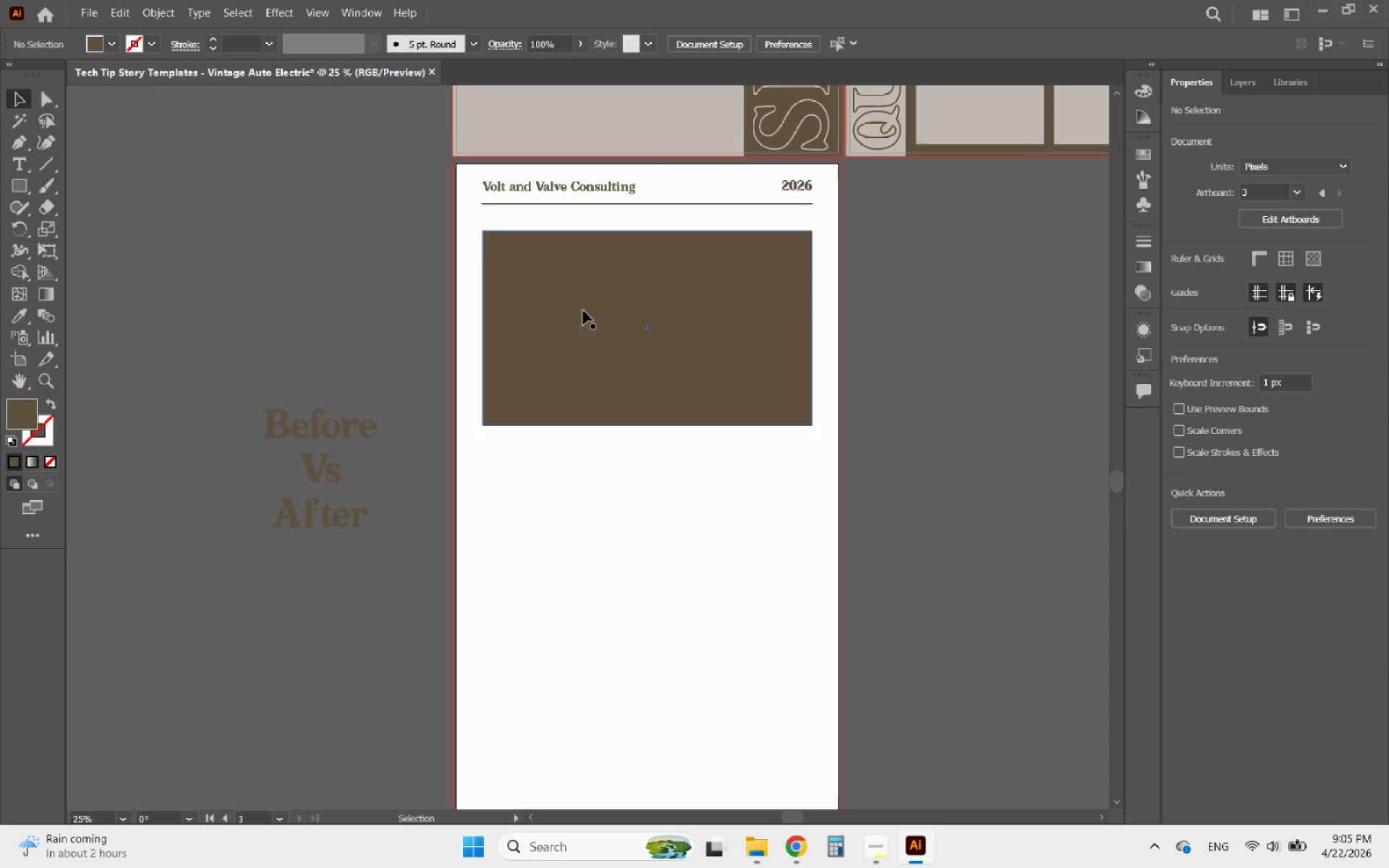 
left_click_drag(start_coordinate=[583, 310], to_coordinate=[590, 329])
 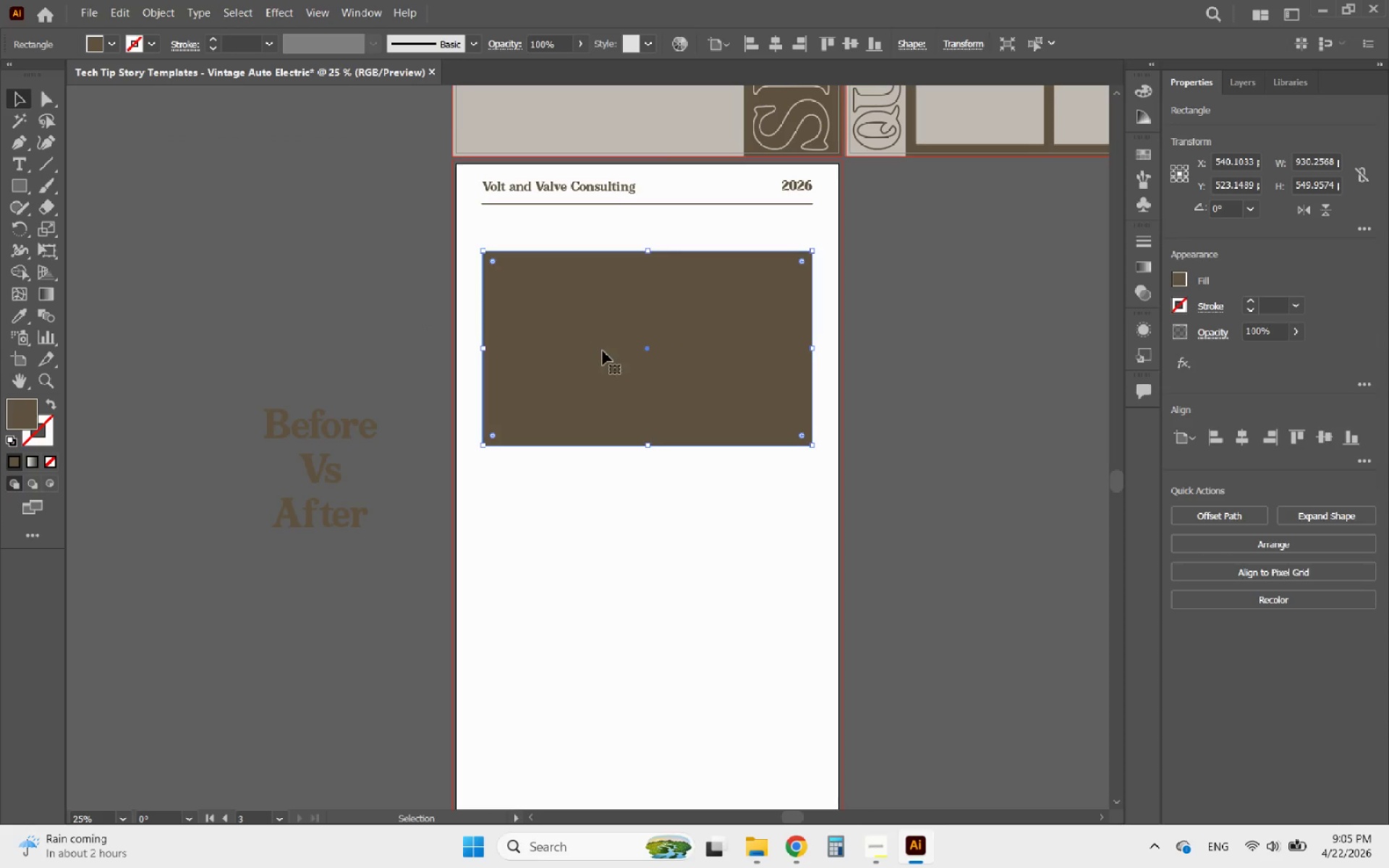 
hold_key(key=ShiftLeft, duration=3.02)
 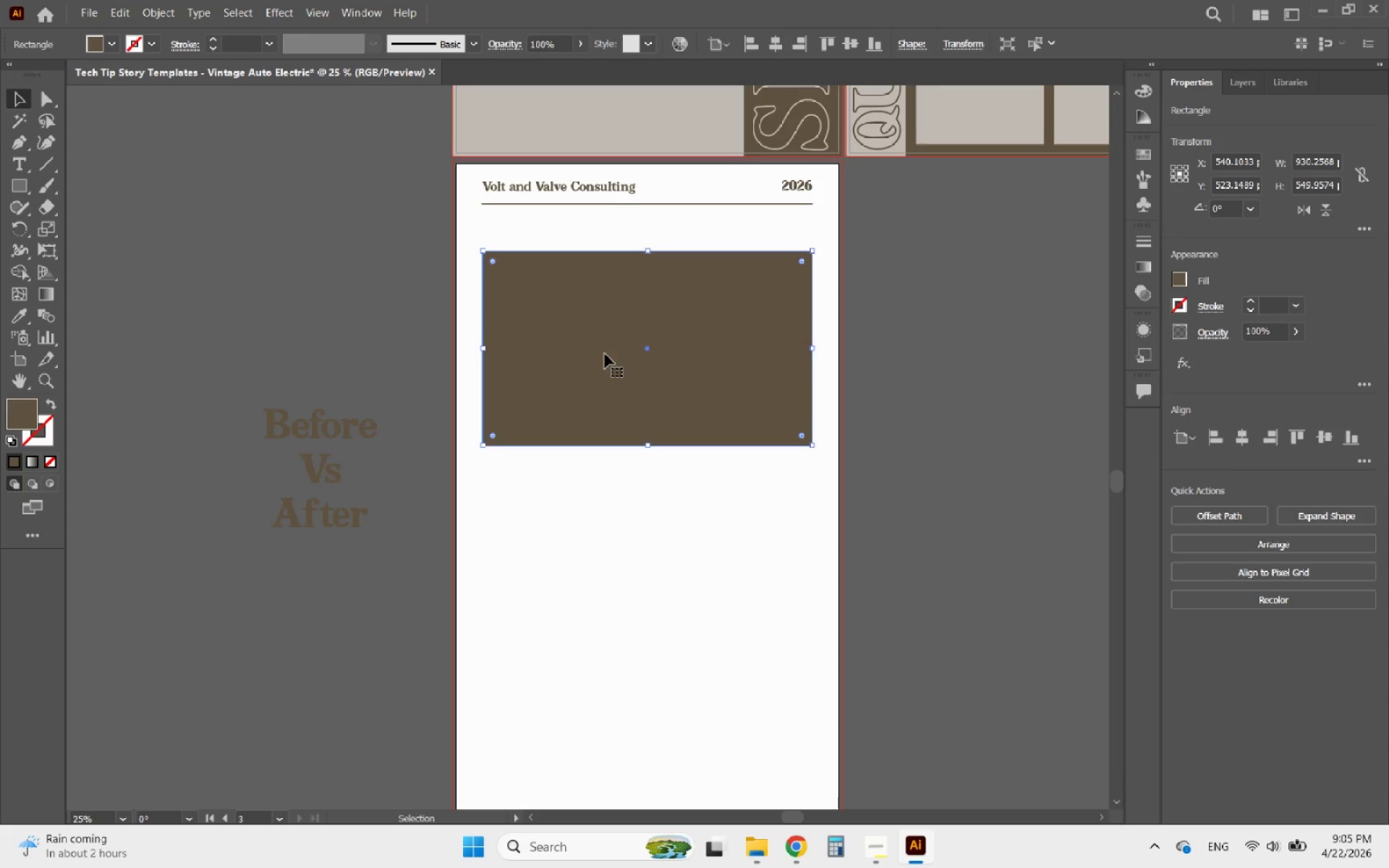 
scroll: coordinate [605, 354], scroll_direction: down, amount: 3.0
 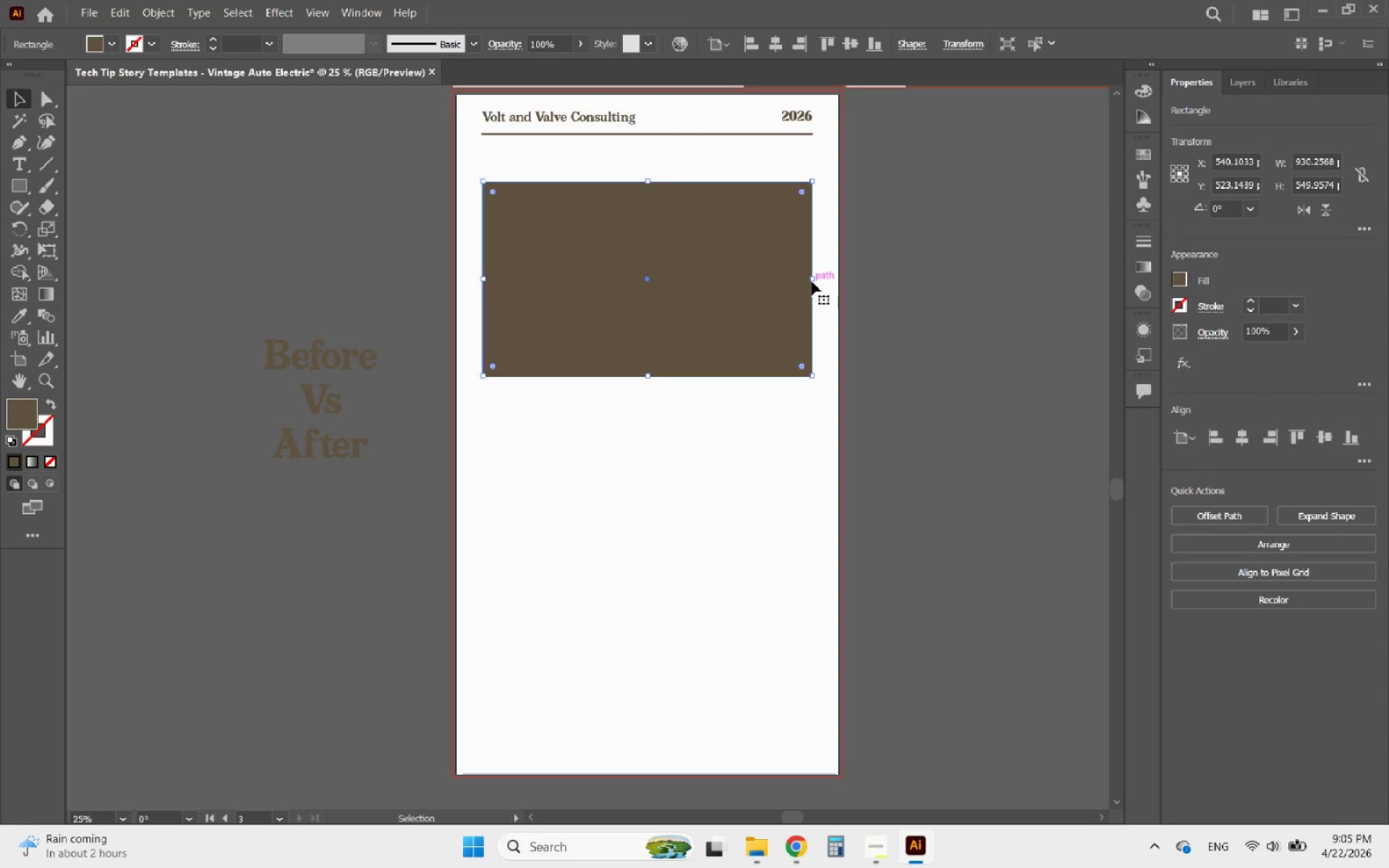 
left_click_drag(start_coordinate=[812, 275], to_coordinate=[822, 274])
 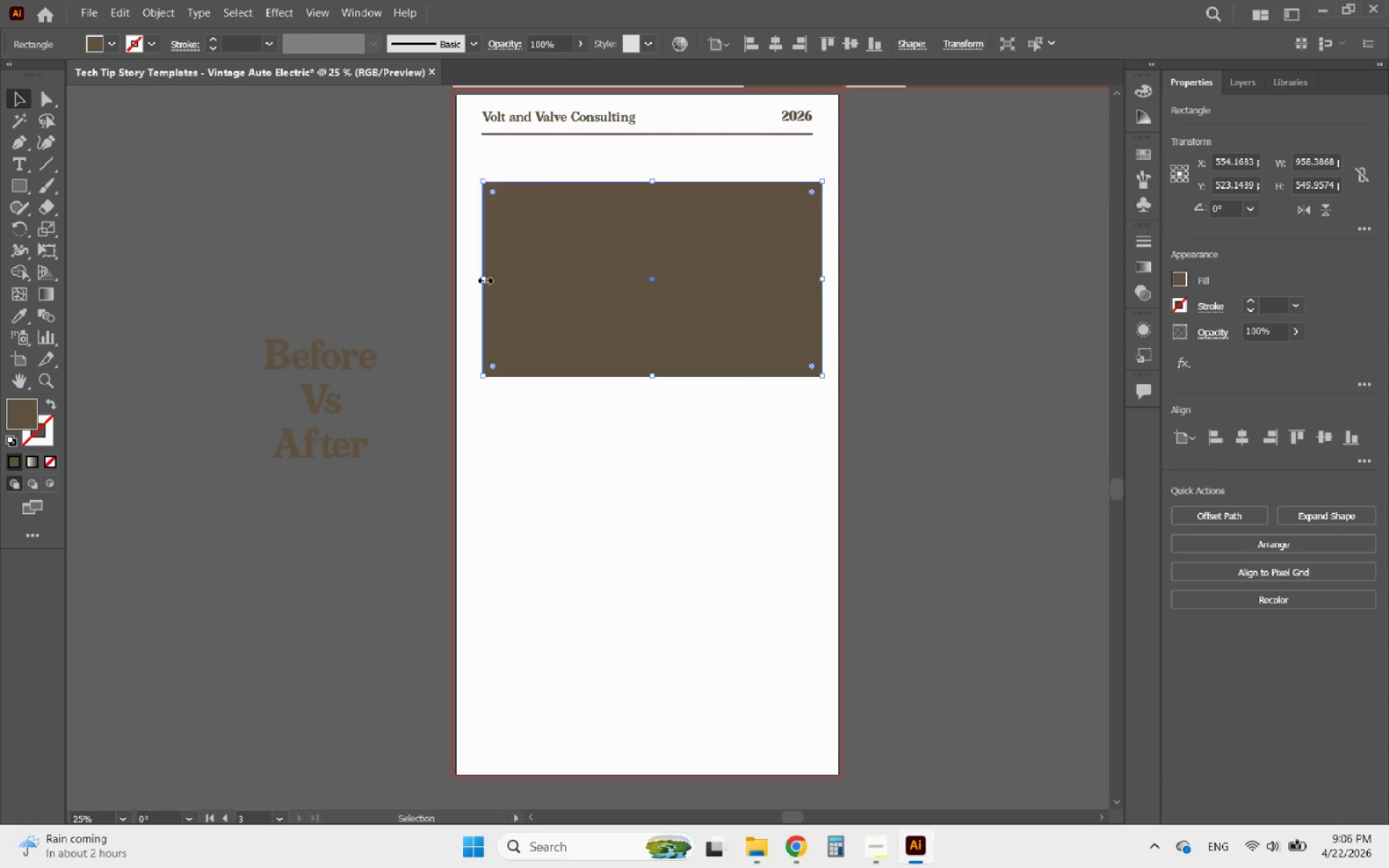 
left_click_drag(start_coordinate=[483, 278], to_coordinate=[476, 278])
 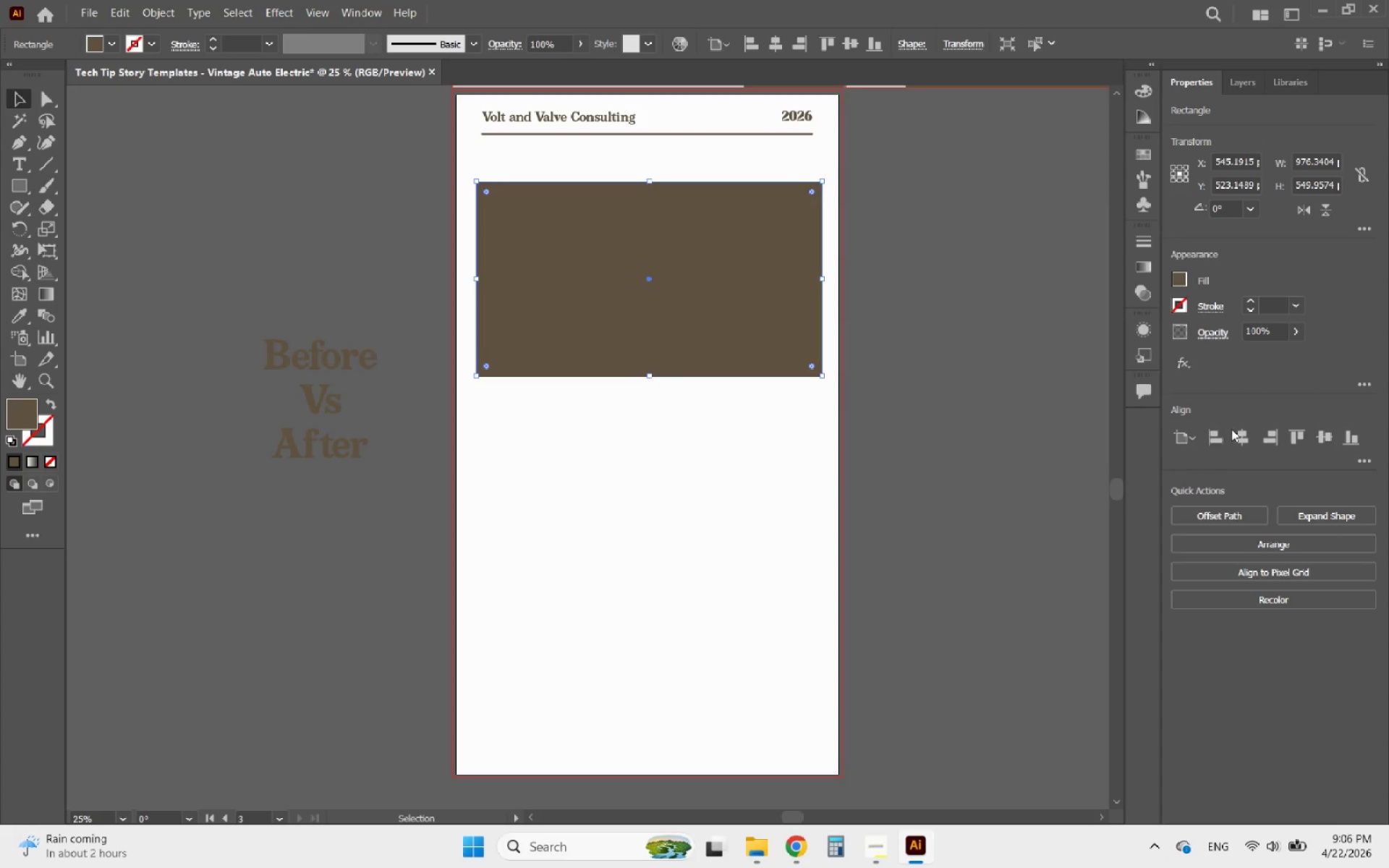 
left_click([1238, 429])
 